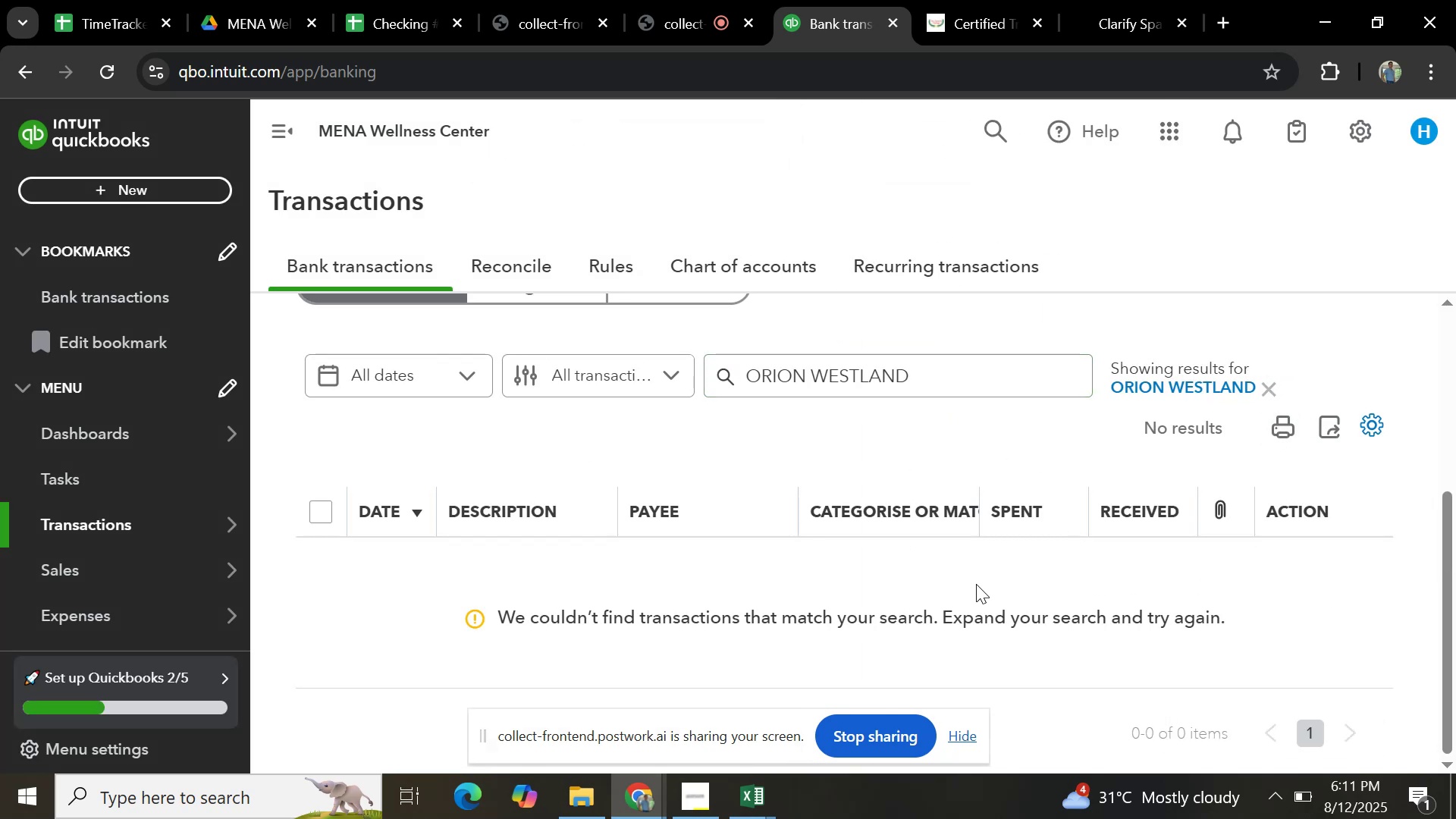 
scroll: coordinate [945, 489], scroll_direction: up, amount: 3.0
 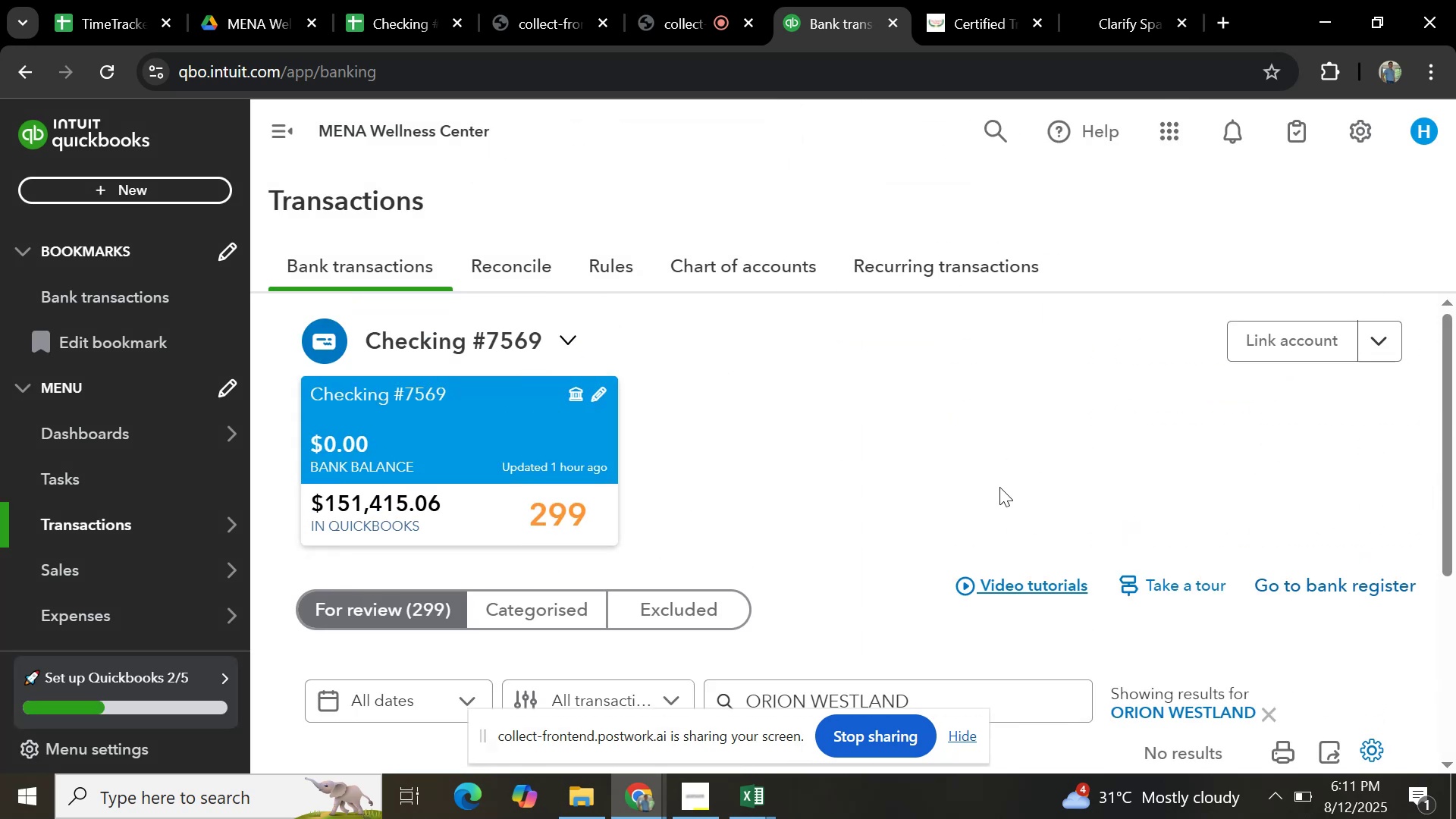 
scroll: coordinate [999, 488], scroll_direction: down, amount: 1.0
 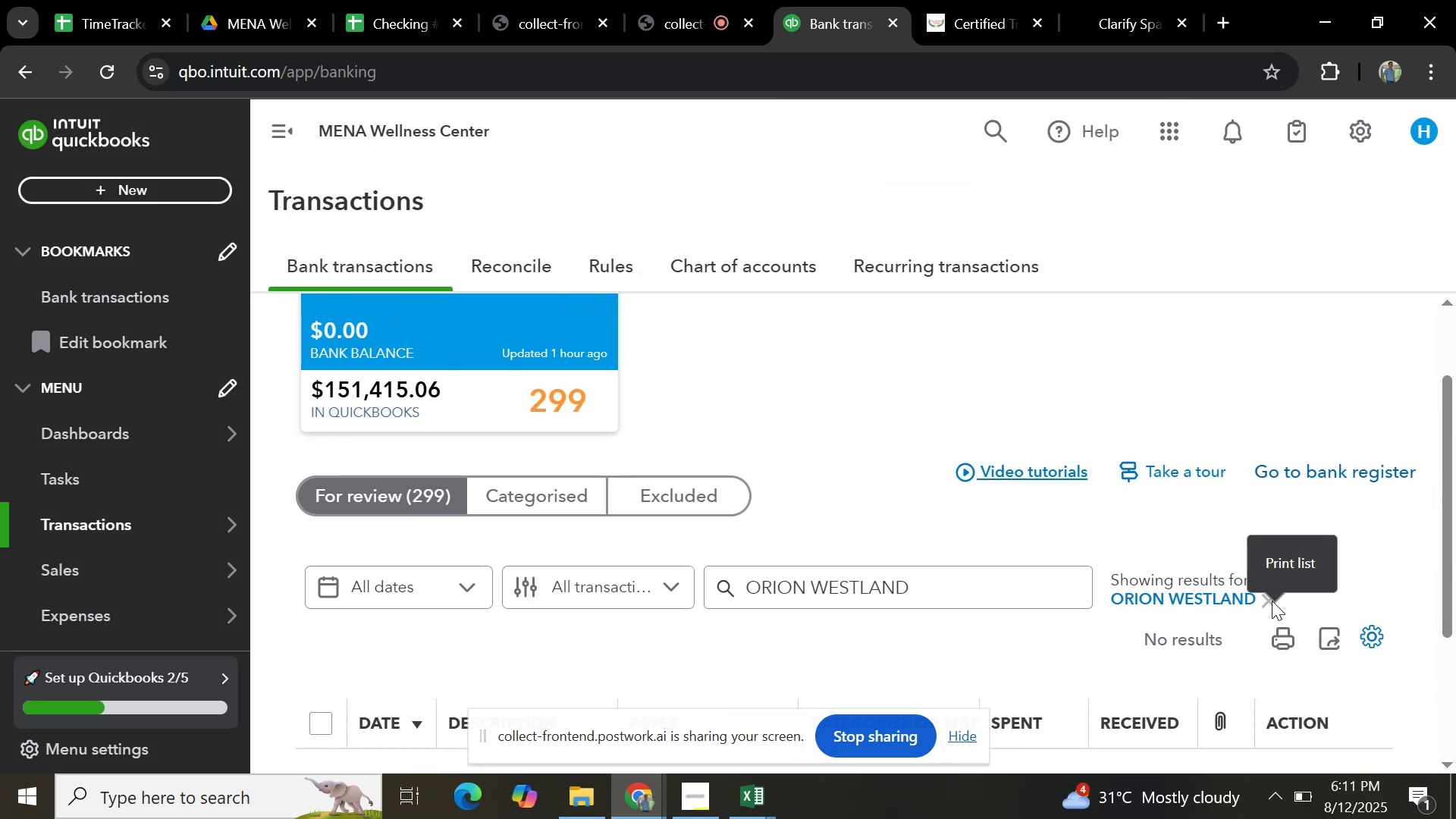 
left_click([1272, 601])
 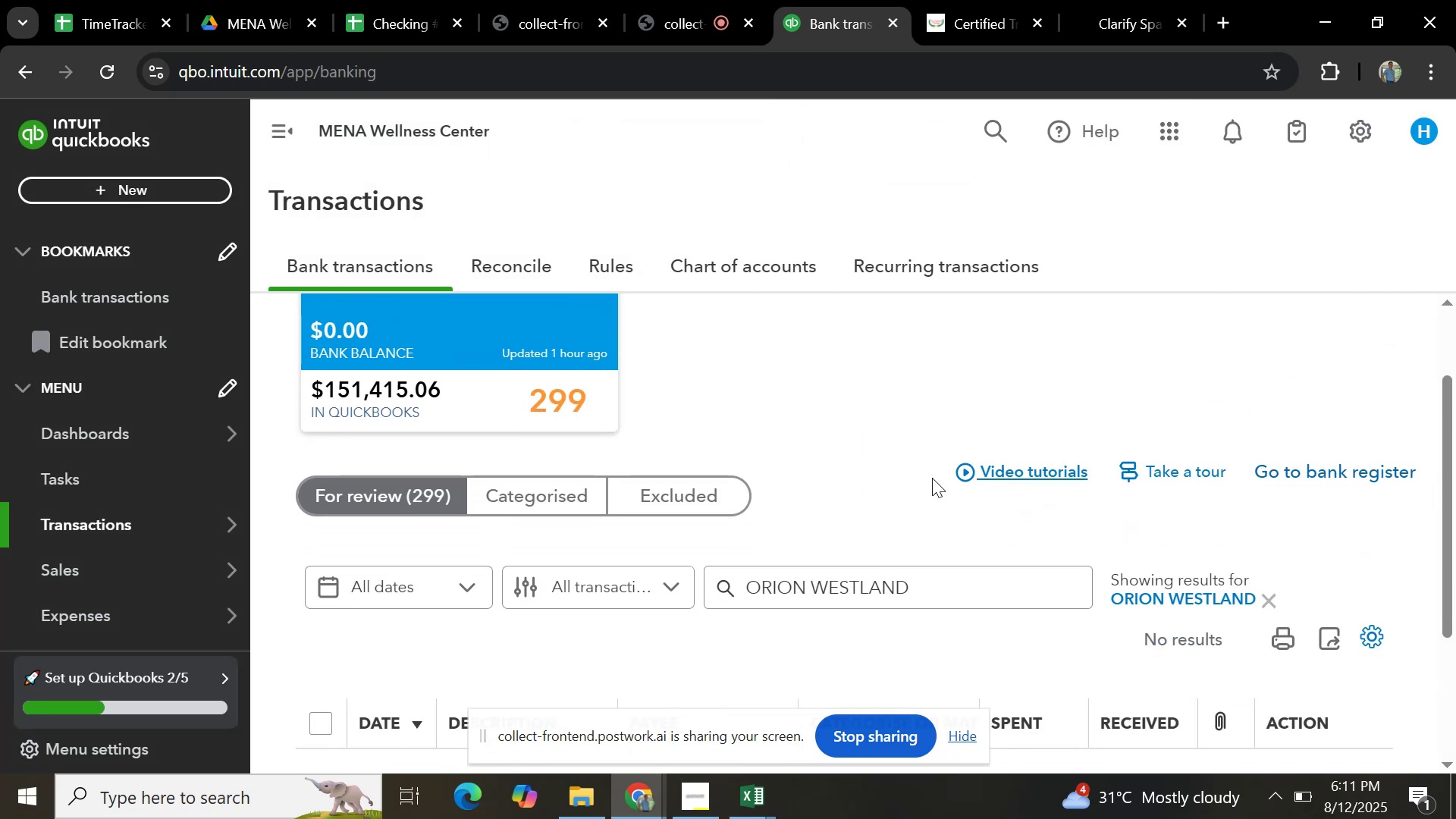 
scroll: coordinate [820, 447], scroll_direction: down, amount: 2.0
 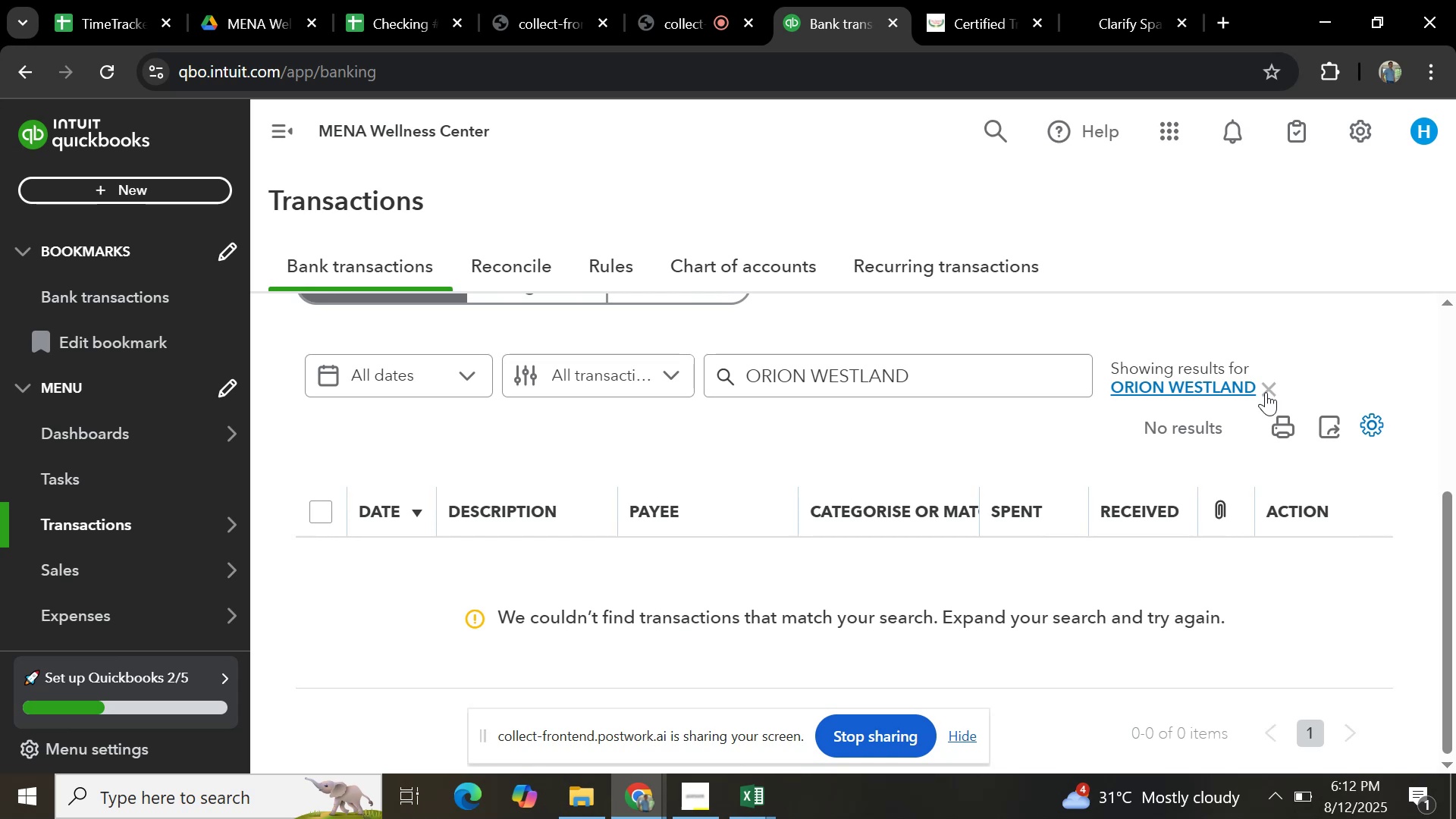 
left_click([1266, 392])
 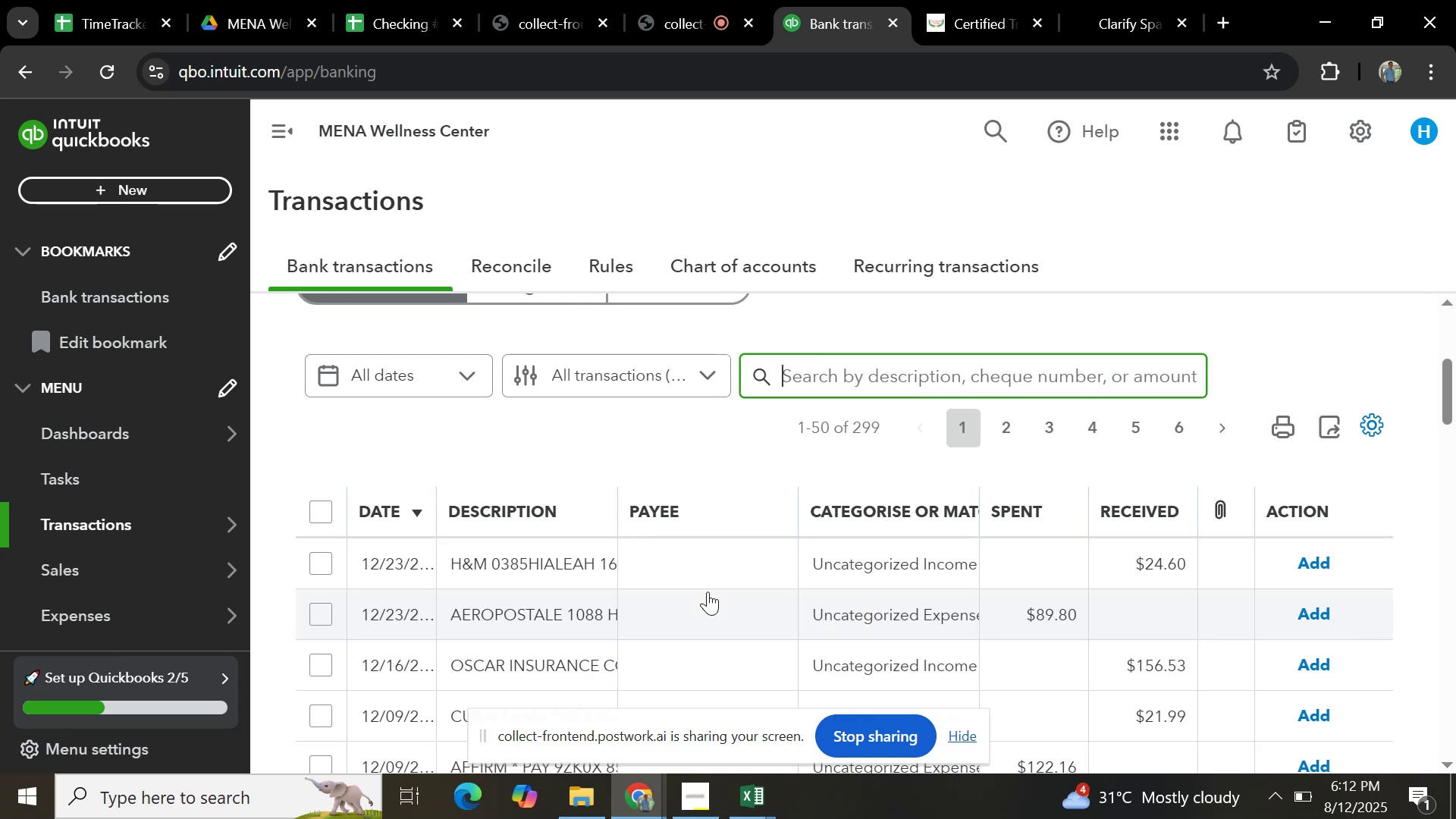 
scroll: coordinate [724, 567], scroll_direction: down, amount: 6.0
 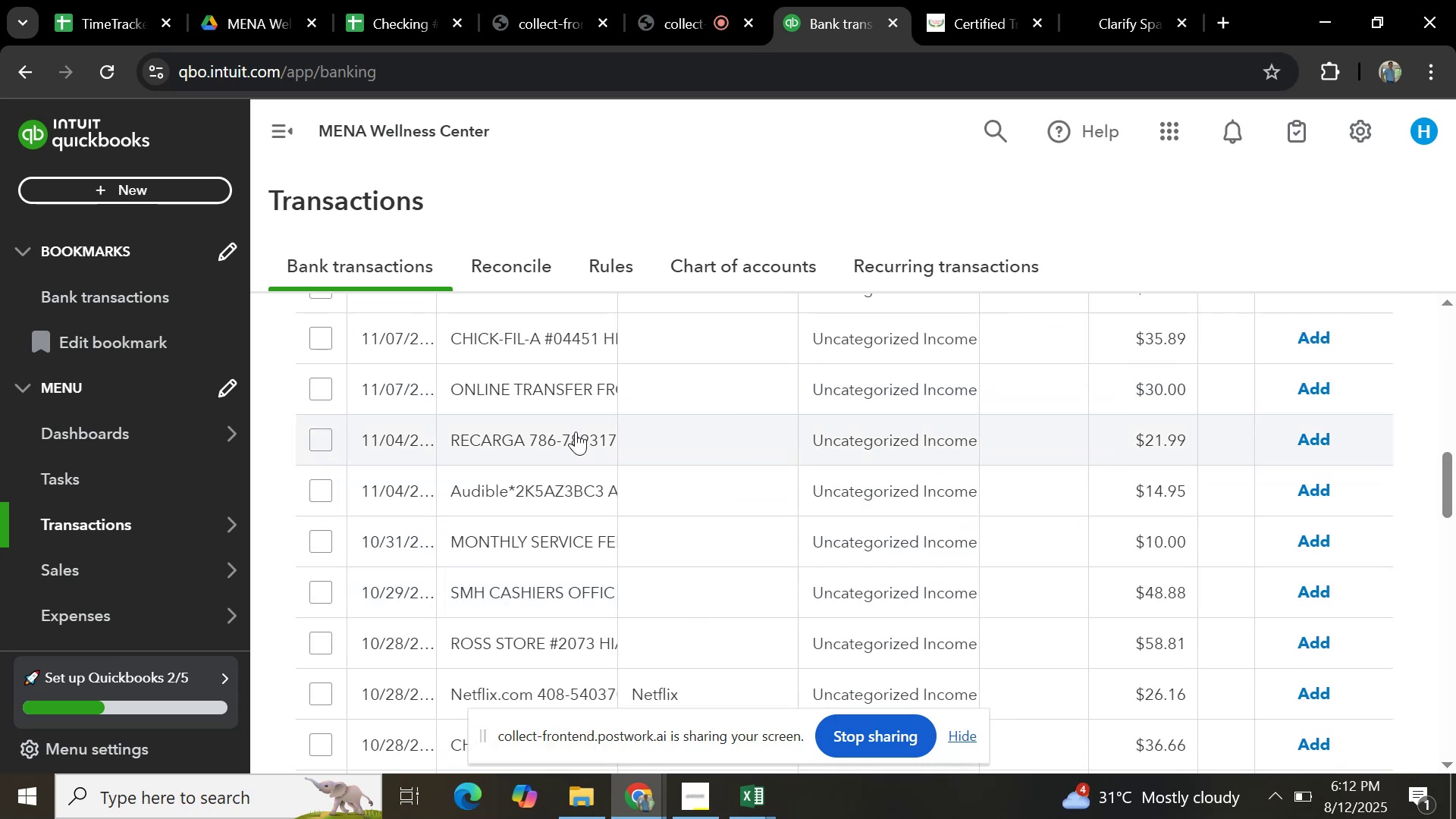 
left_click([513, 384])
 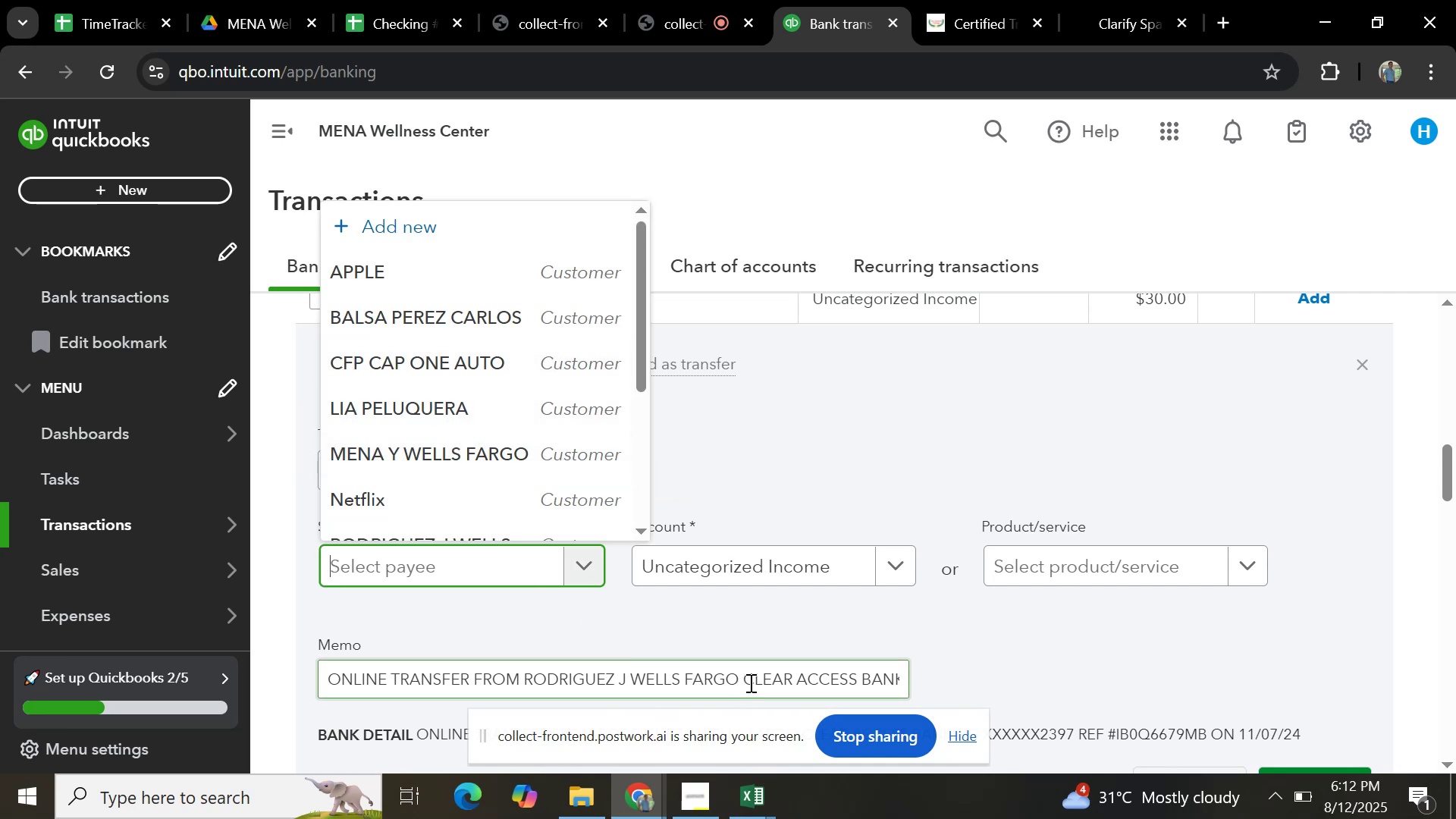 
wait(14.37)
 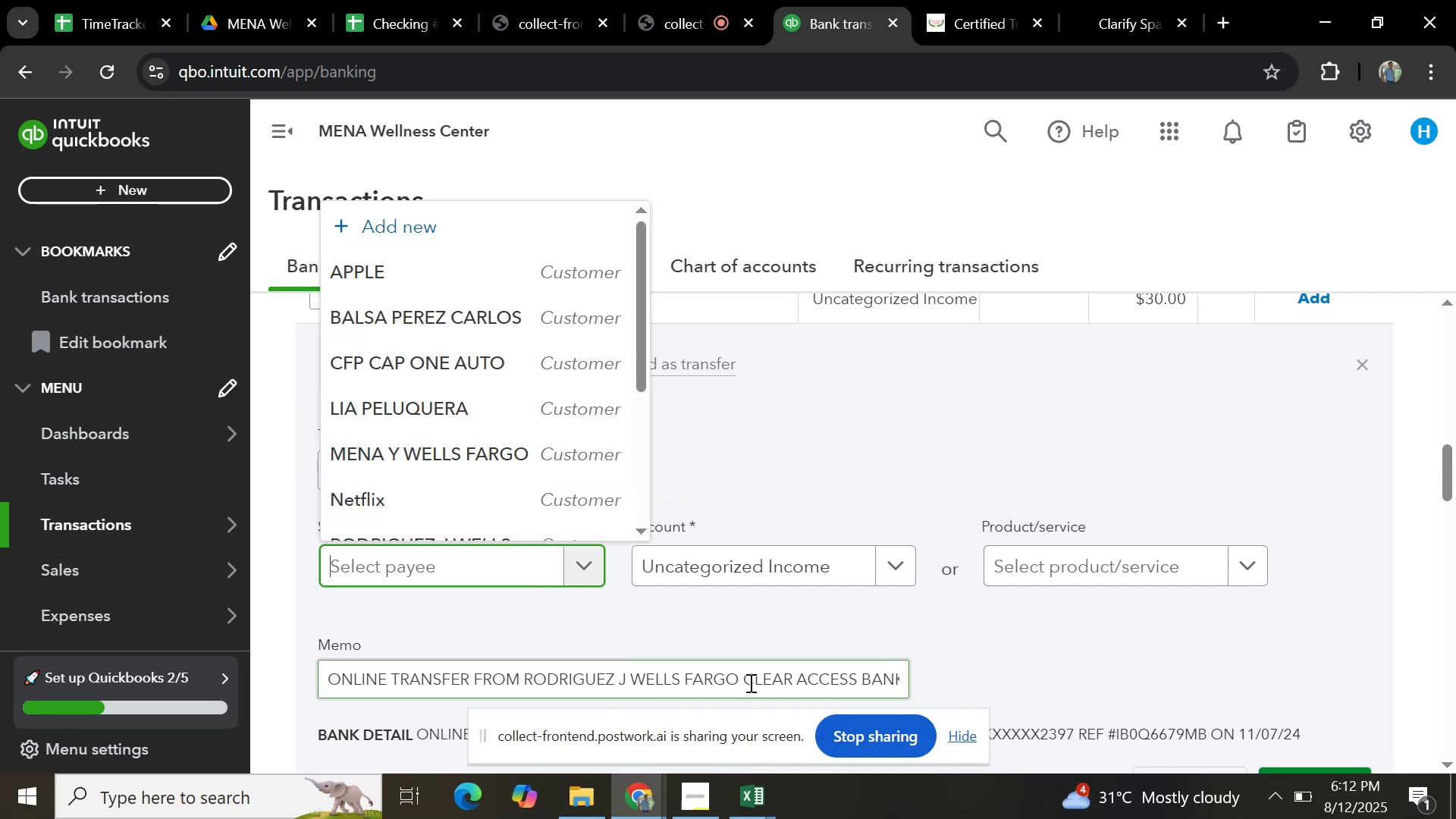 
left_click([505, 455])
 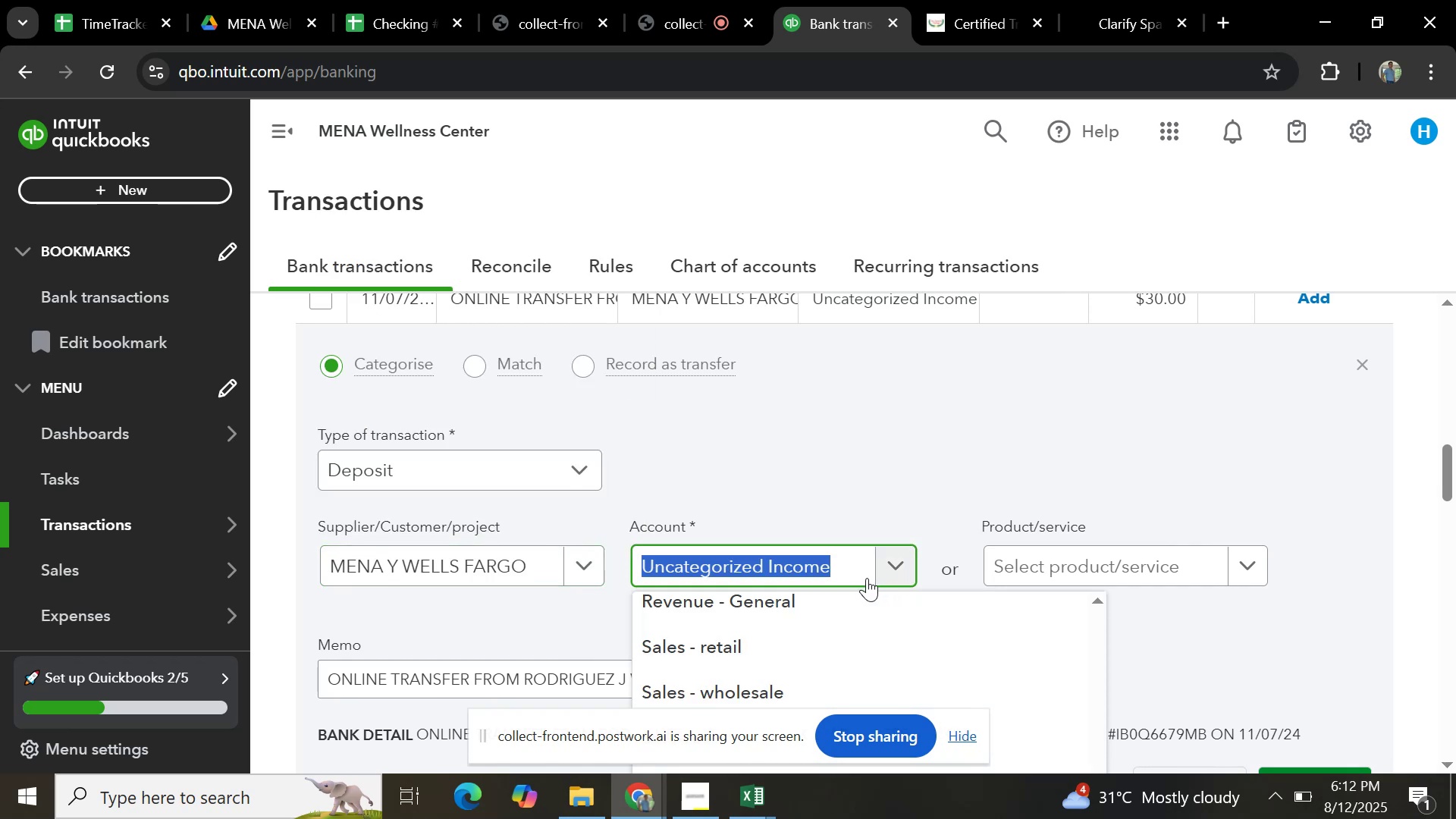 
left_click([776, 644])
 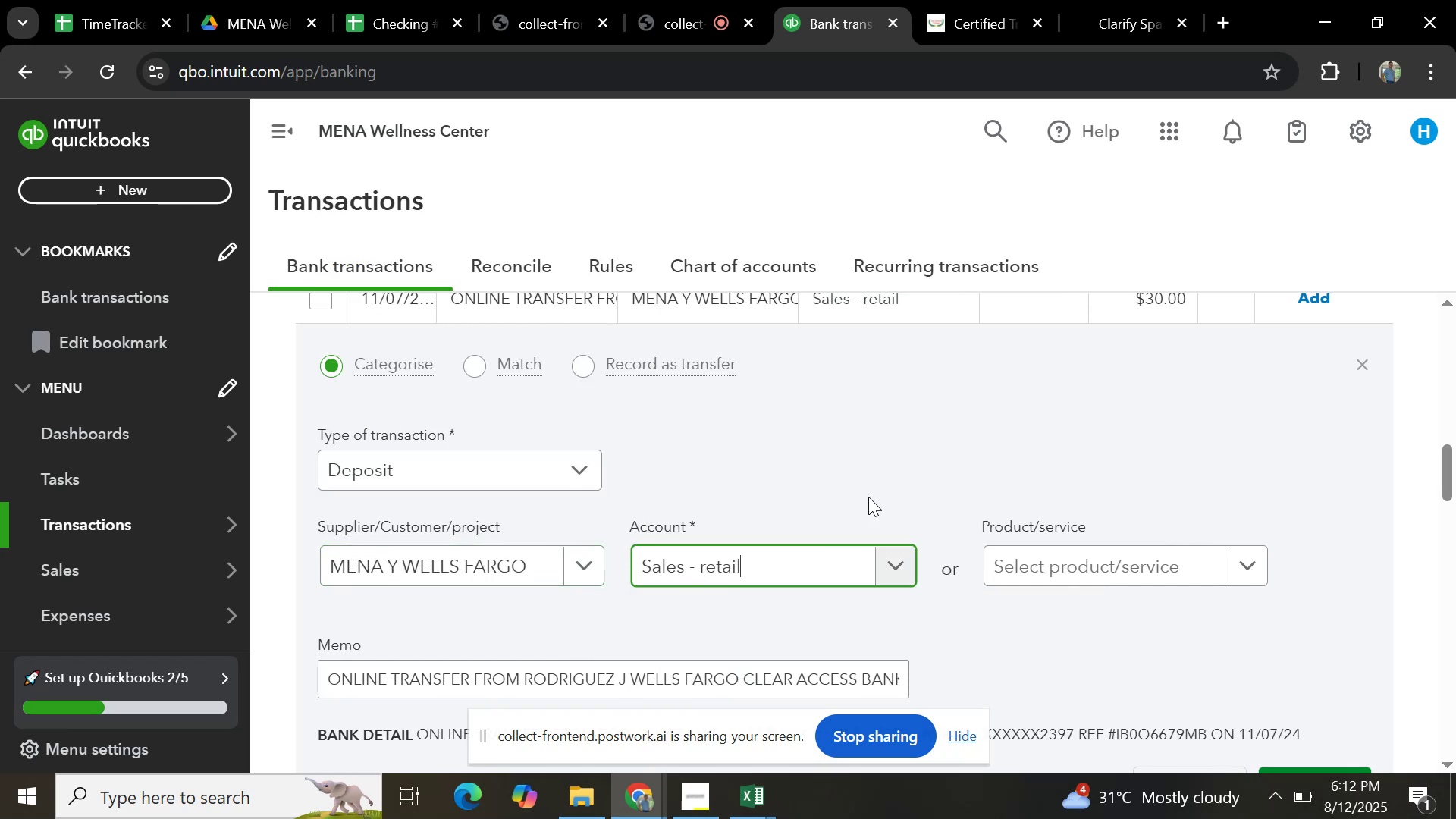 
scroll: coordinate [869, 497], scroll_direction: up, amount: 1.0
 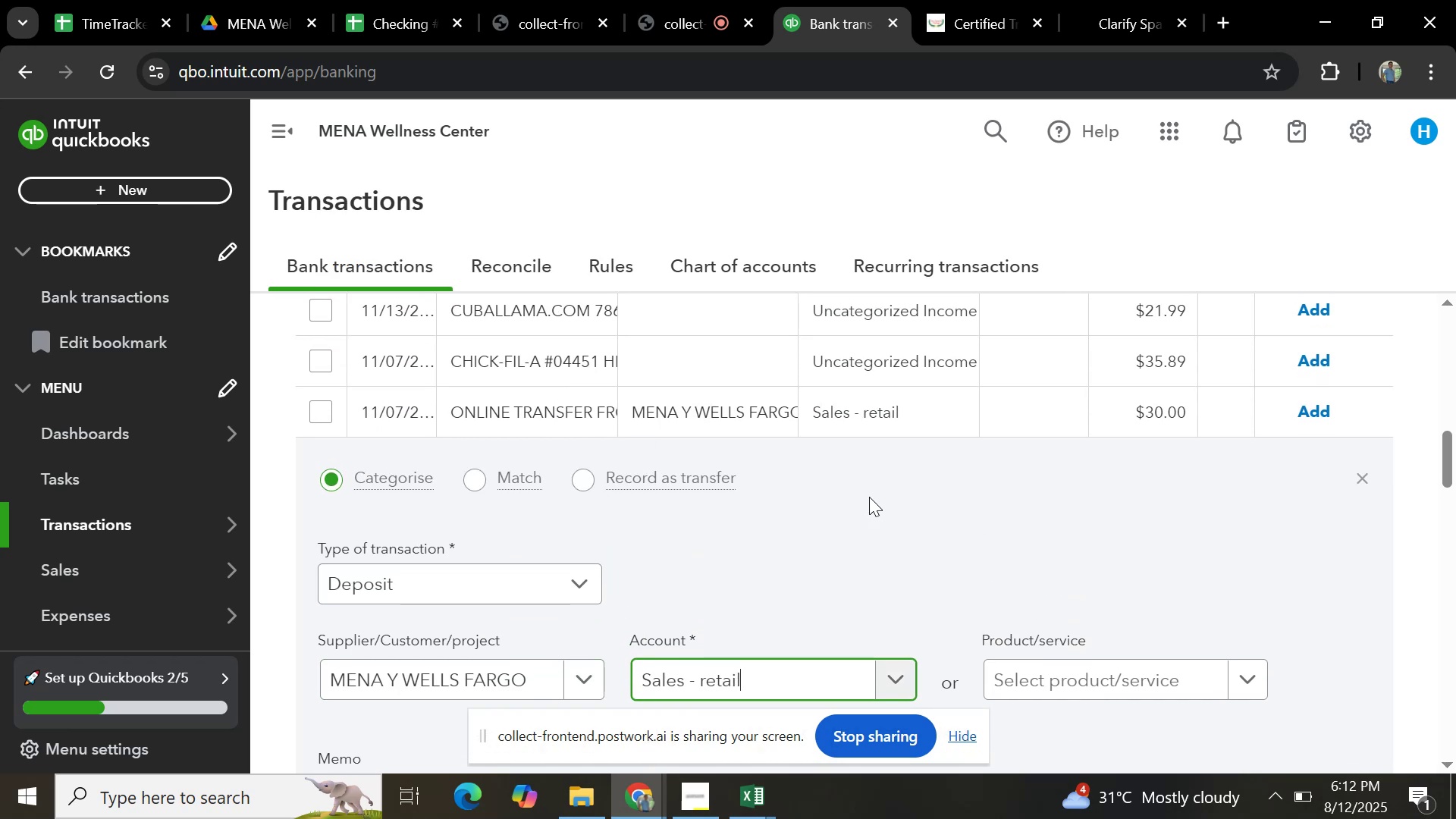 
scroll: coordinate [871, 498], scroll_direction: down, amount: 4.0
 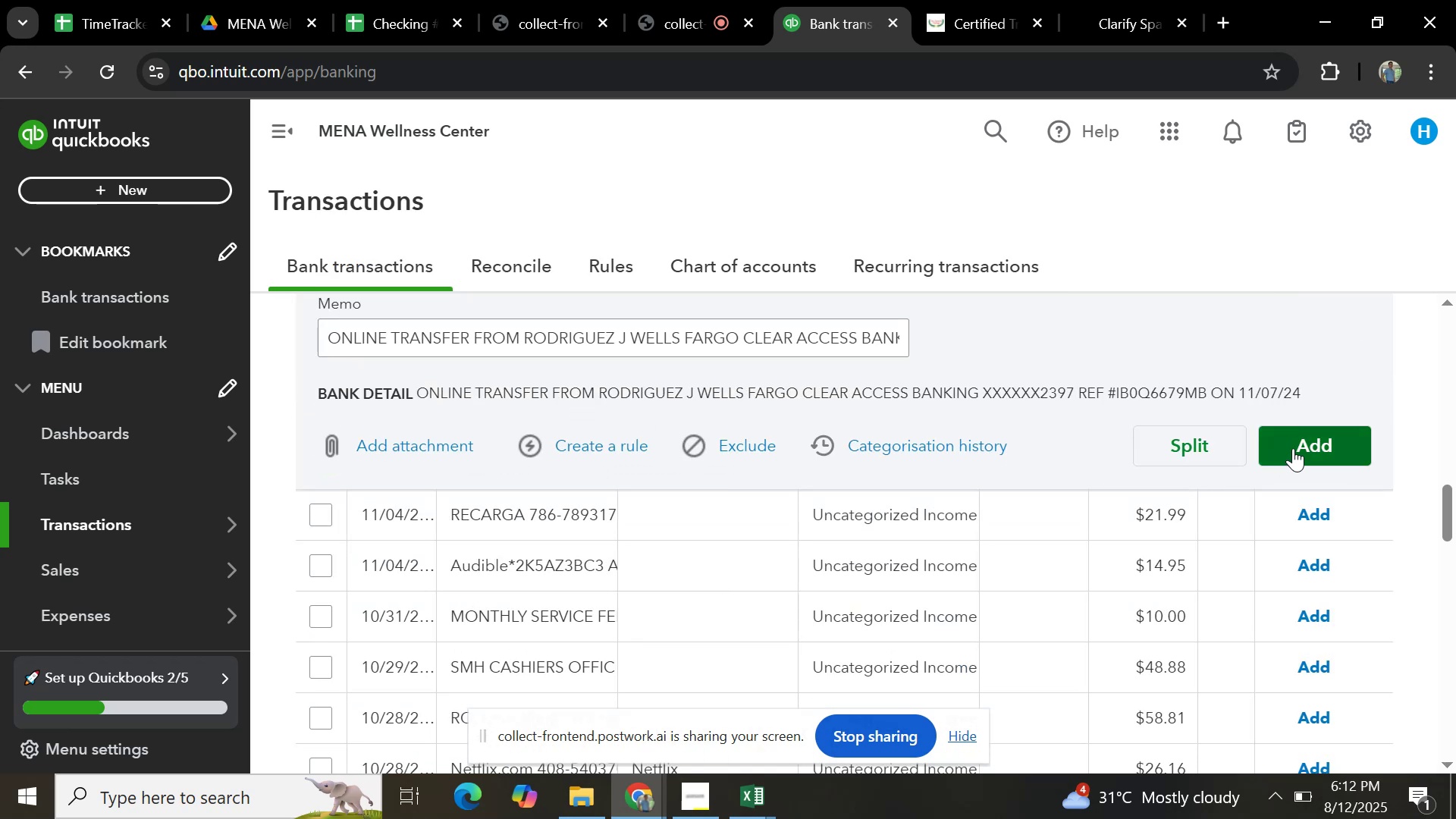 
left_click([1294, 448])
 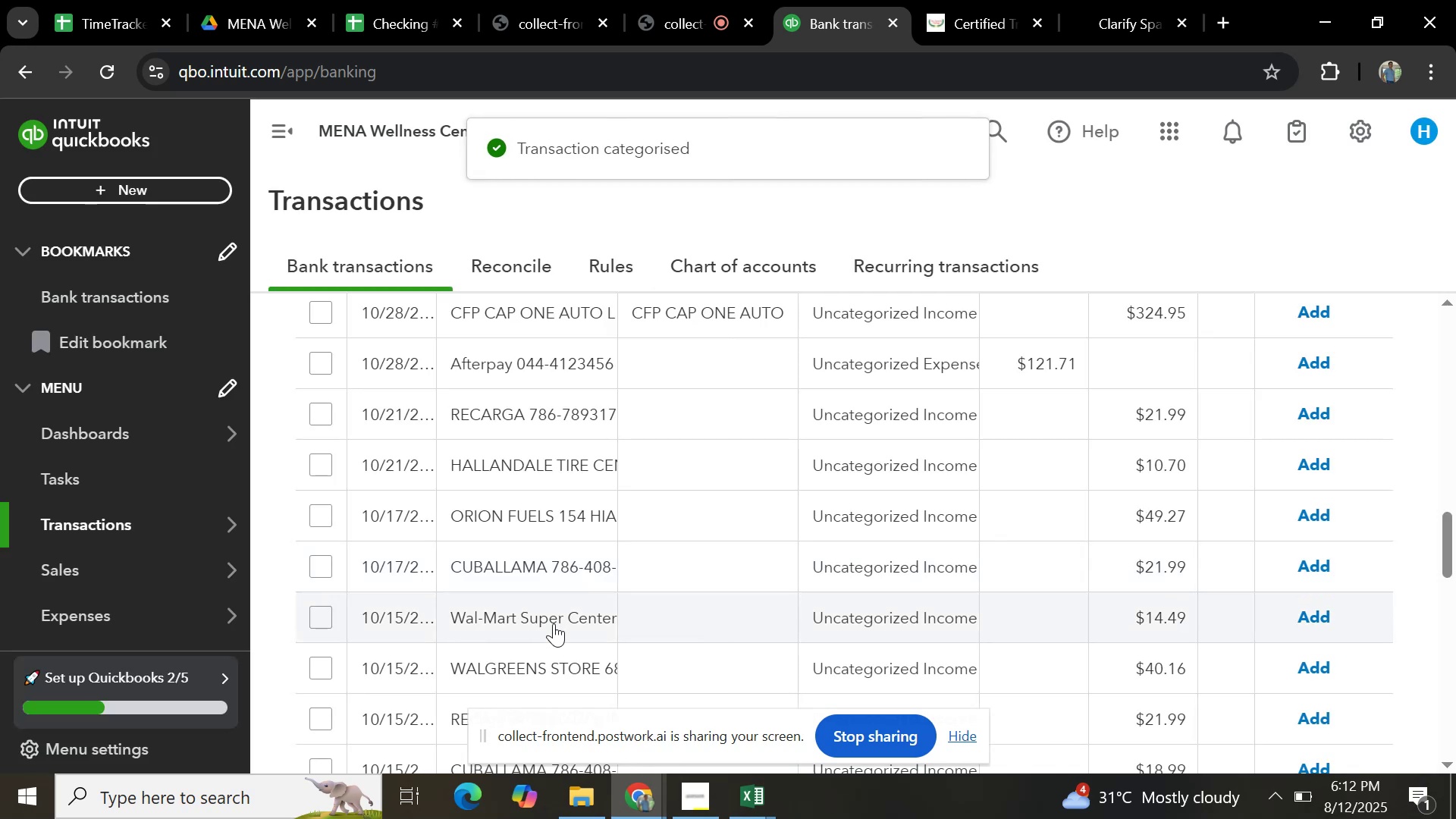 
scroll: coordinate [554, 611], scroll_direction: down, amount: 1.0
 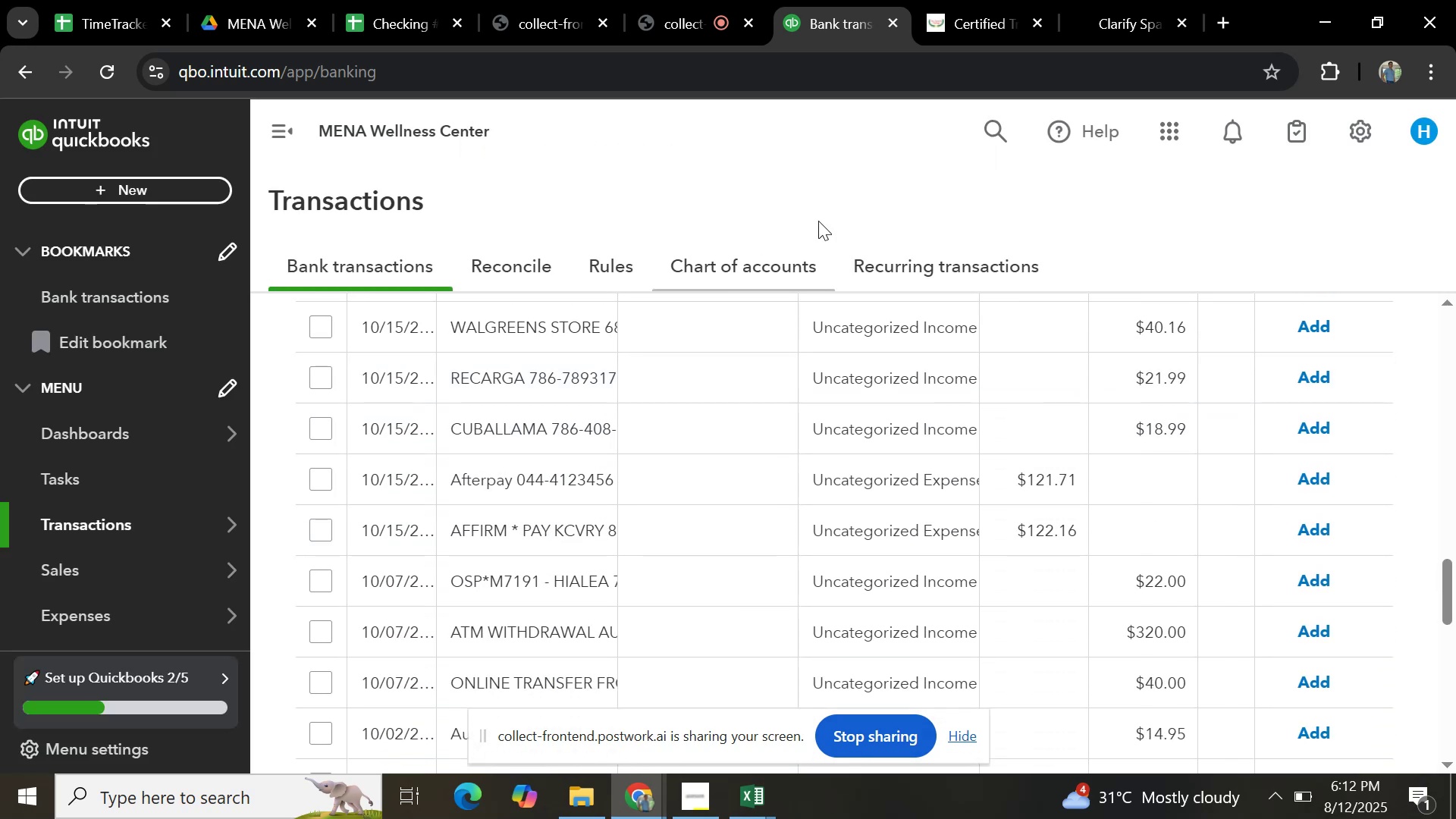 
scroll: coordinate [962, 432], scroll_direction: up, amount: 17.0
 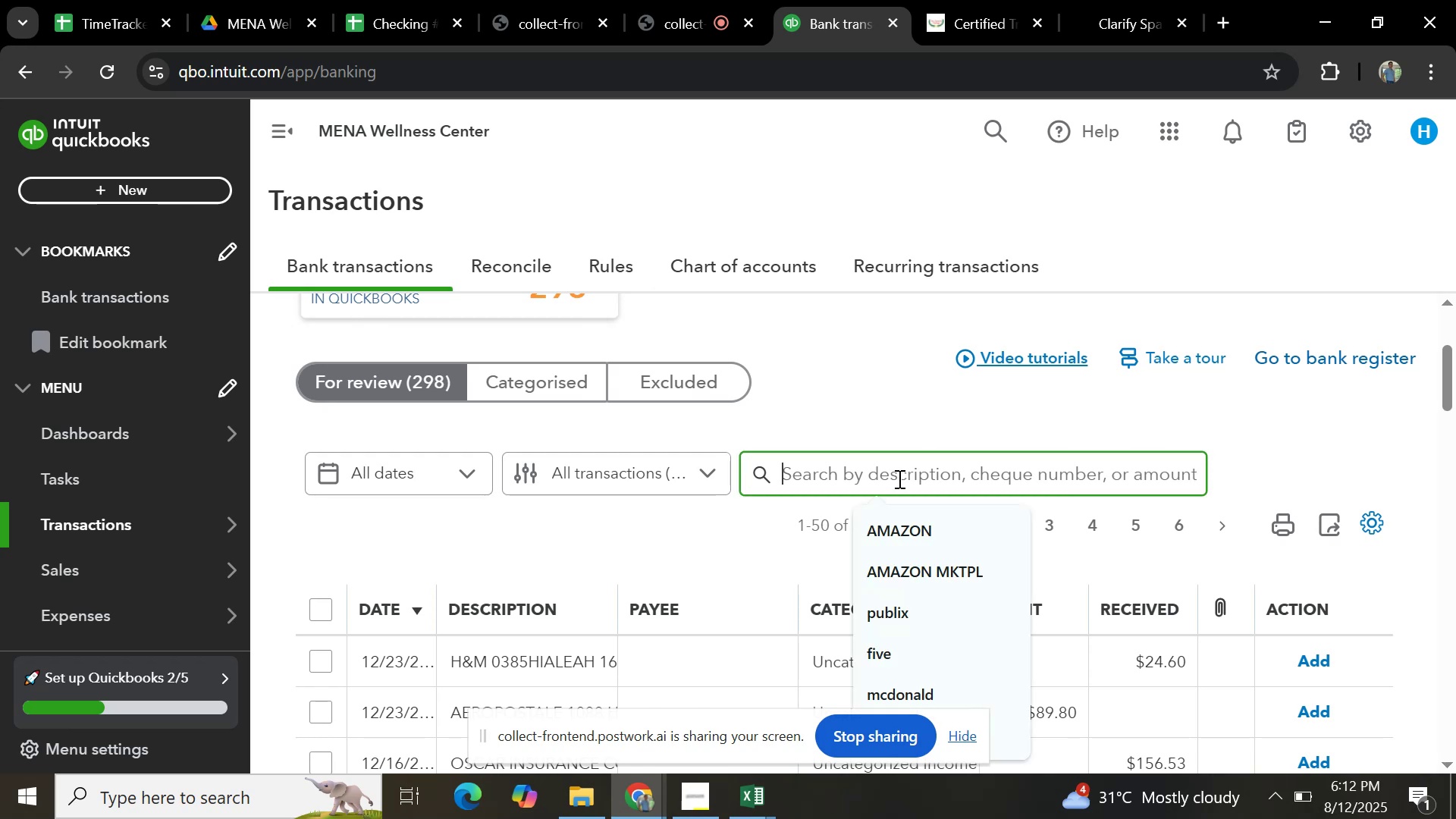 
type(AFTERPAY)
 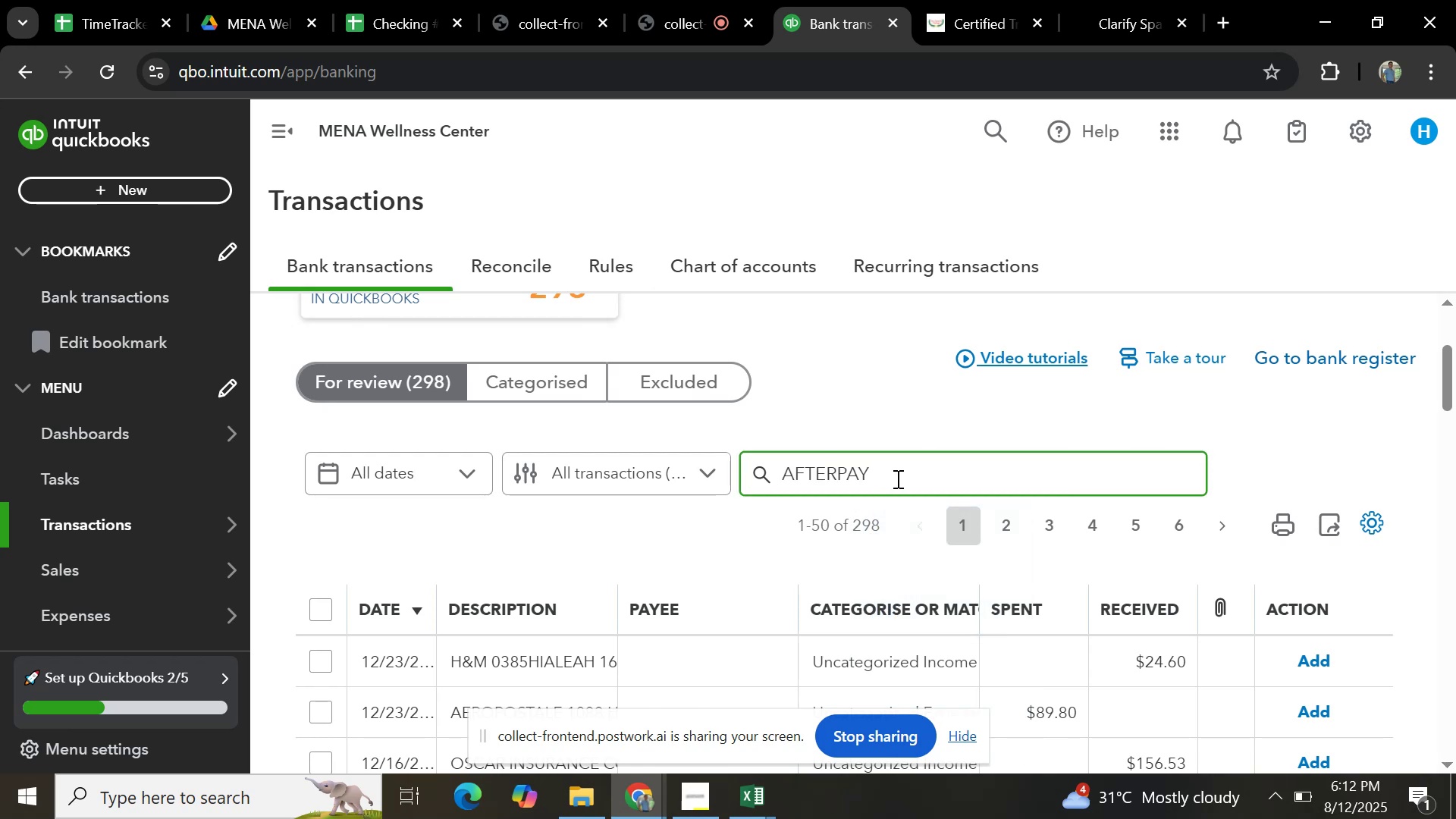 
key(Enter)
 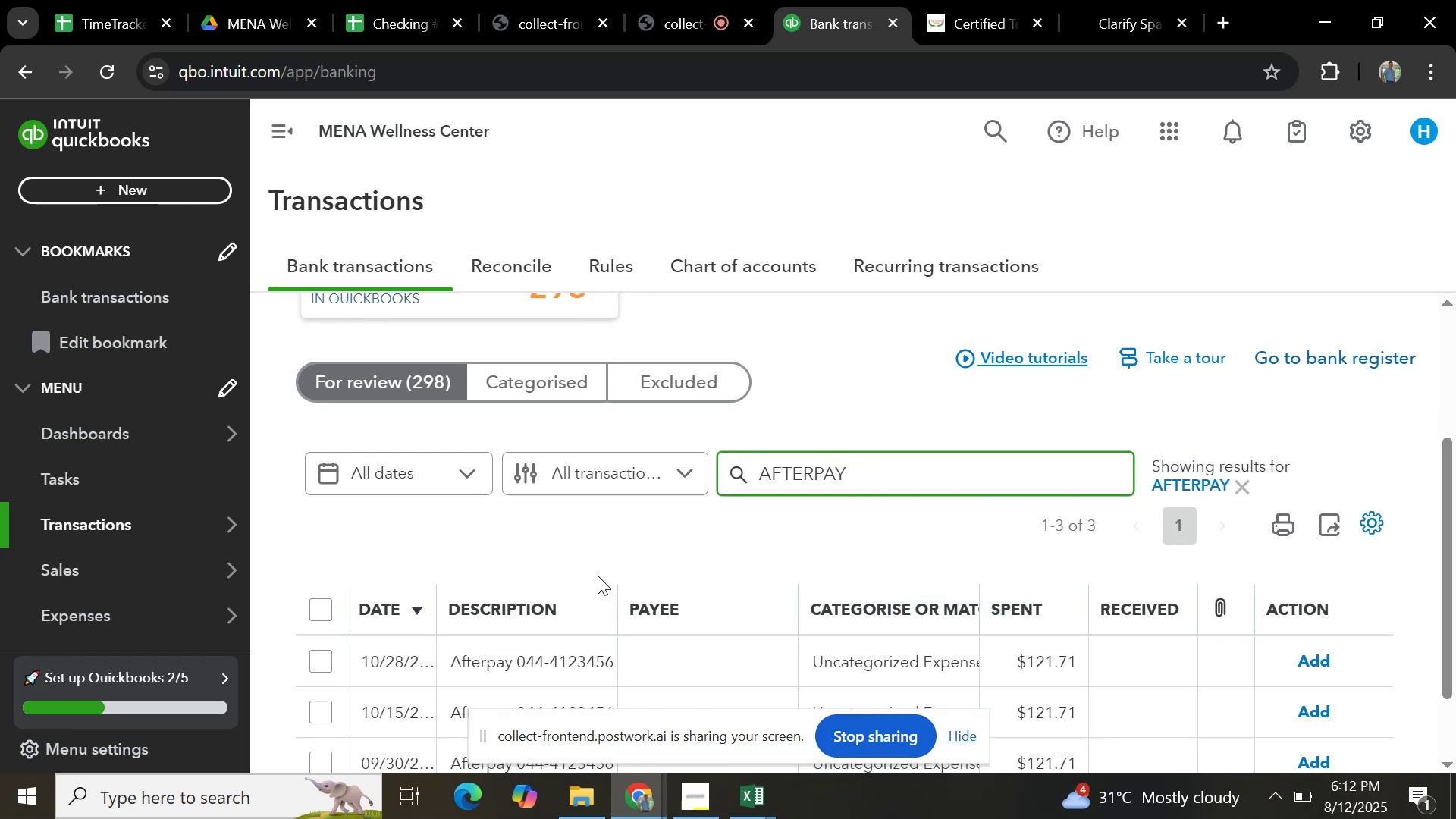 
scroll: coordinate [603, 566], scroll_direction: down, amount: 3.0
 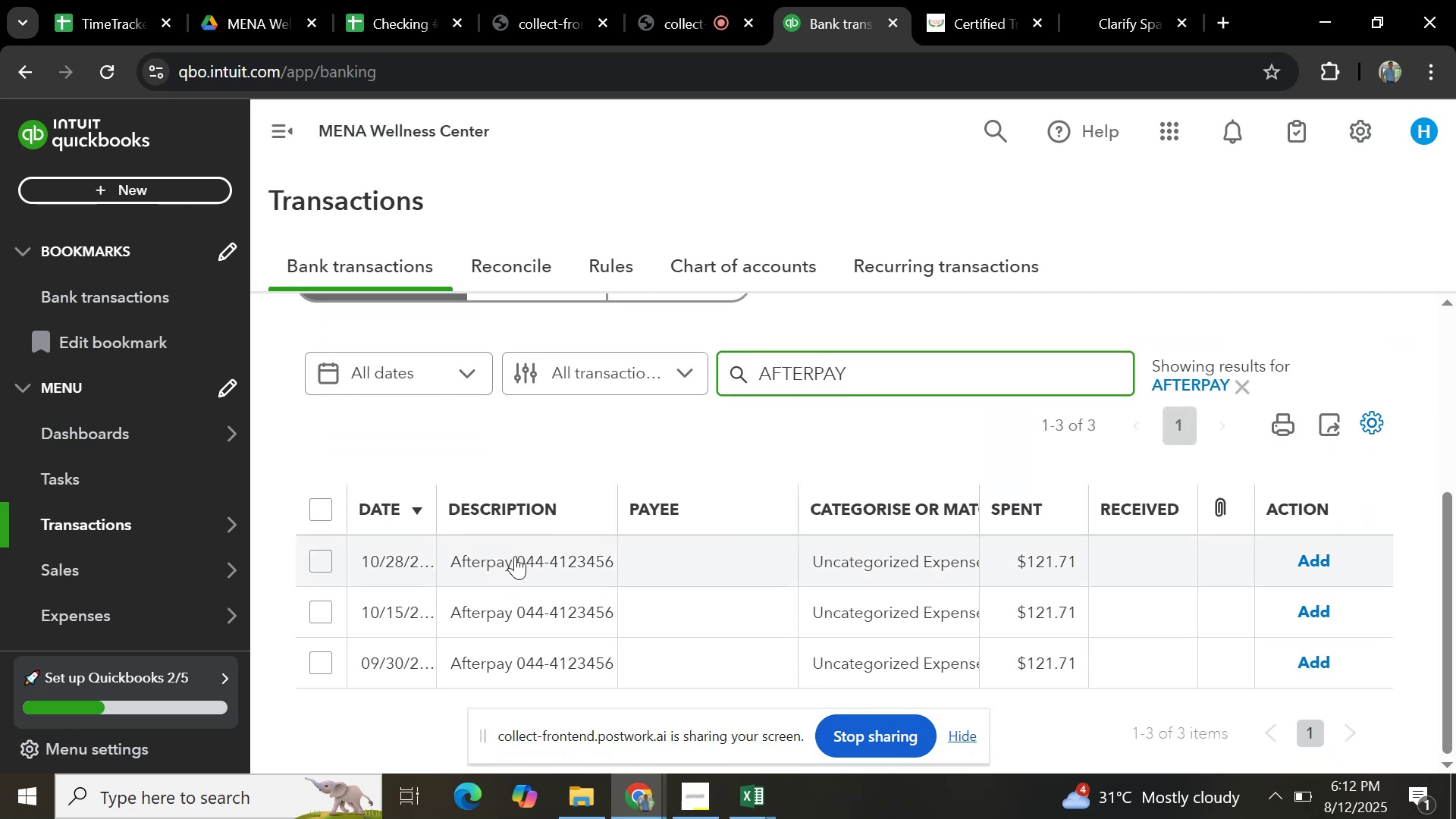 
left_click([515, 556])
 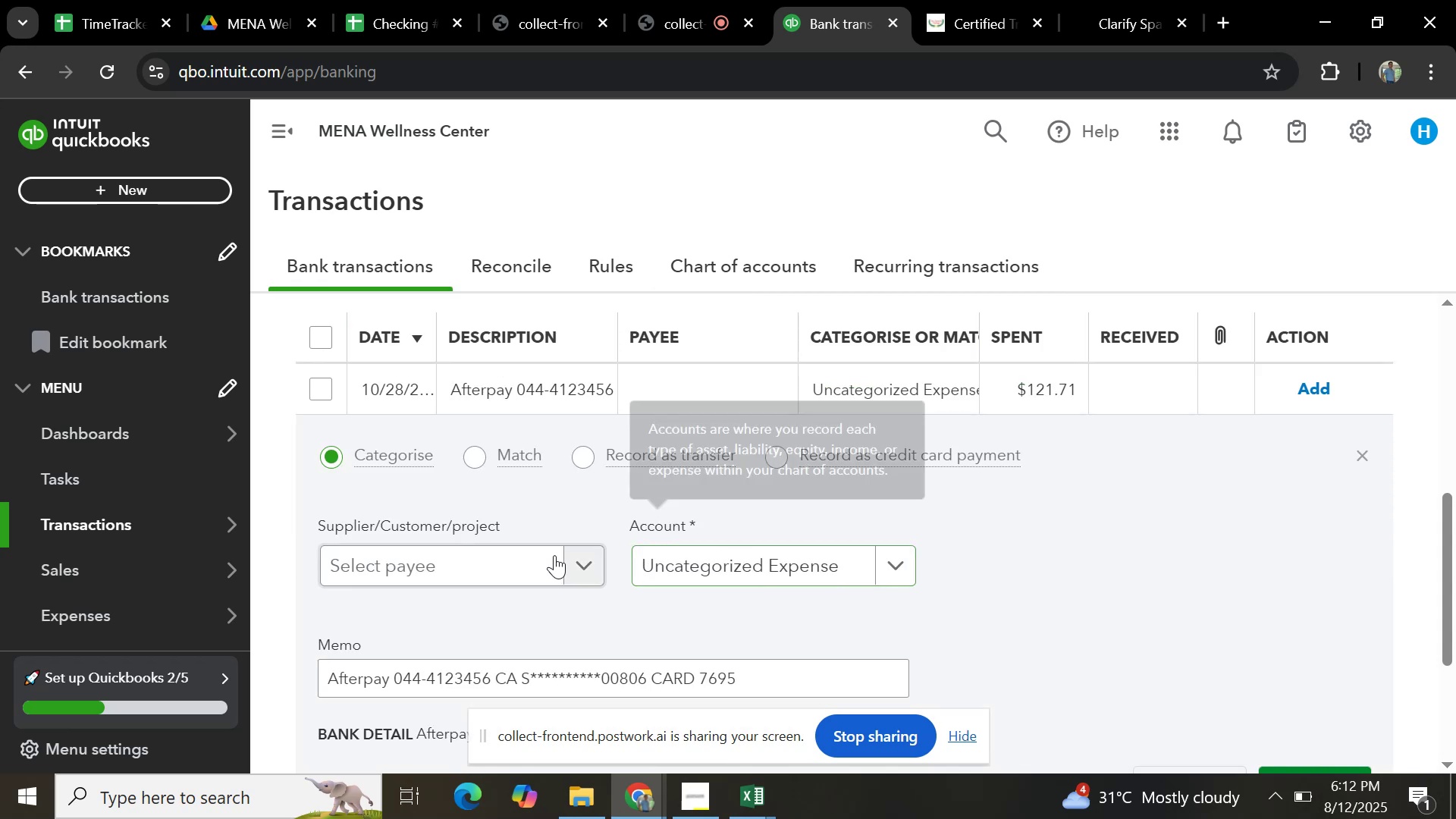 
scroll: coordinate [493, 576], scroll_direction: down, amount: 2.0
 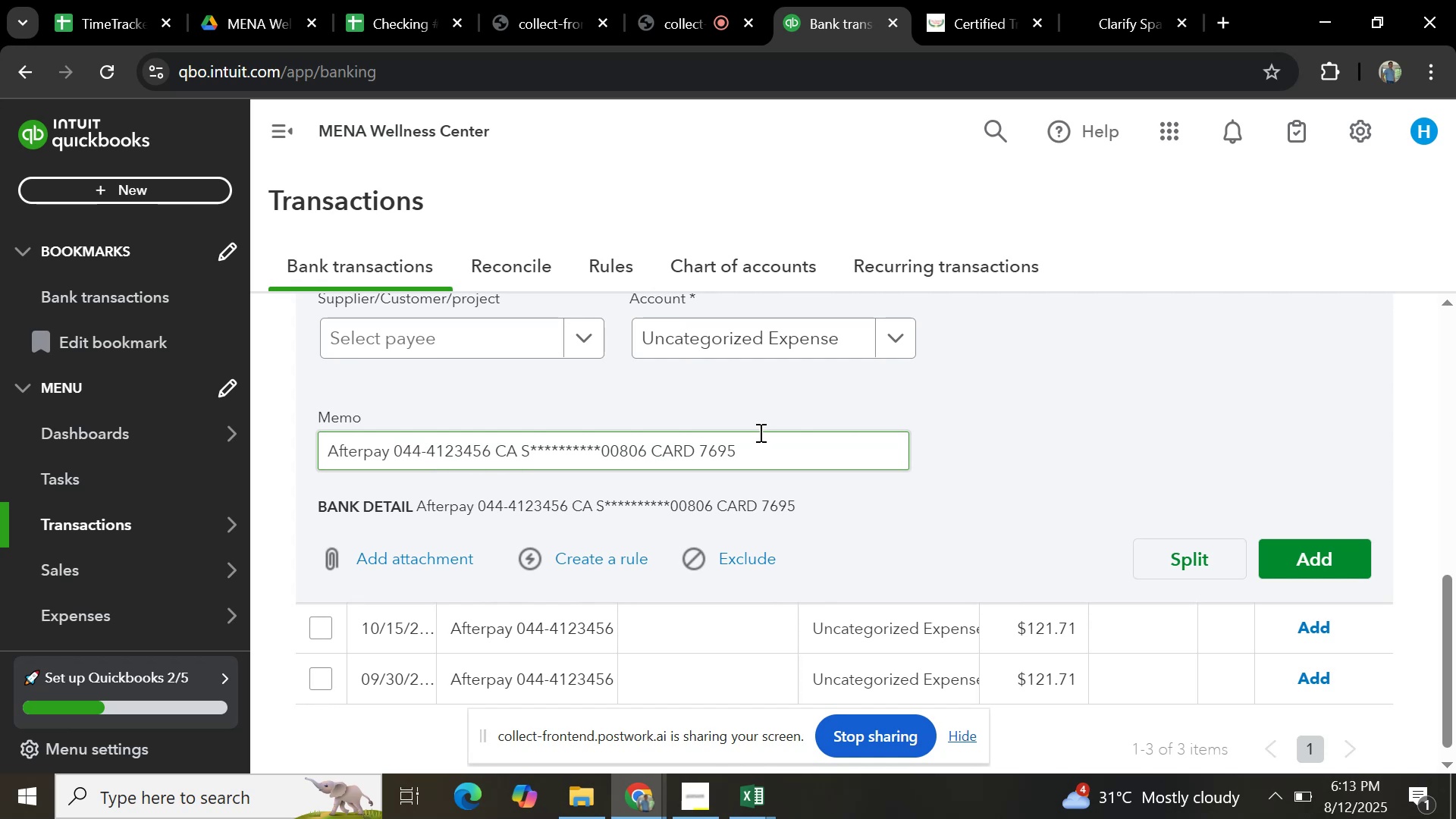 
wait(17.82)
 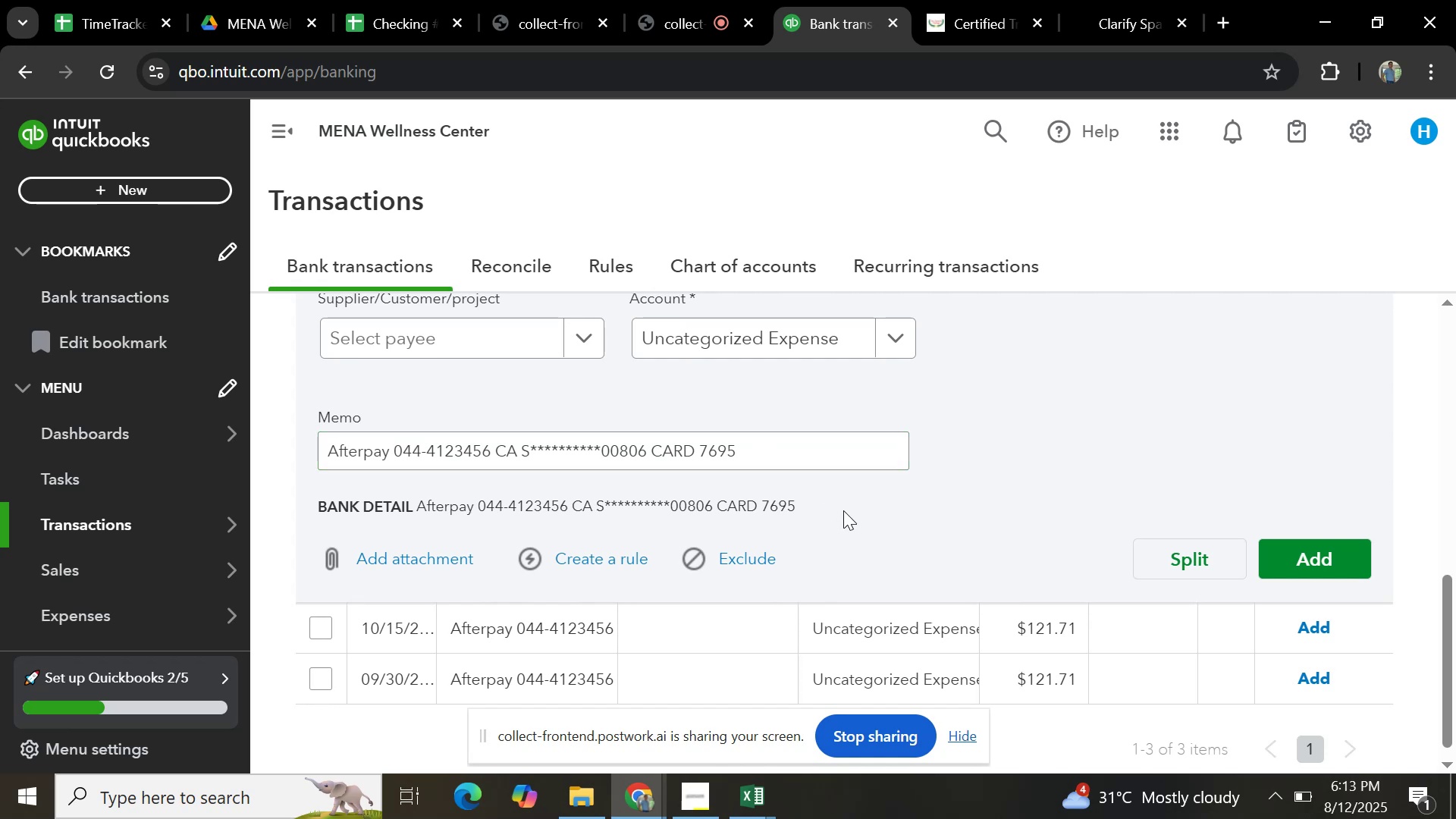 
key(Control+C)
 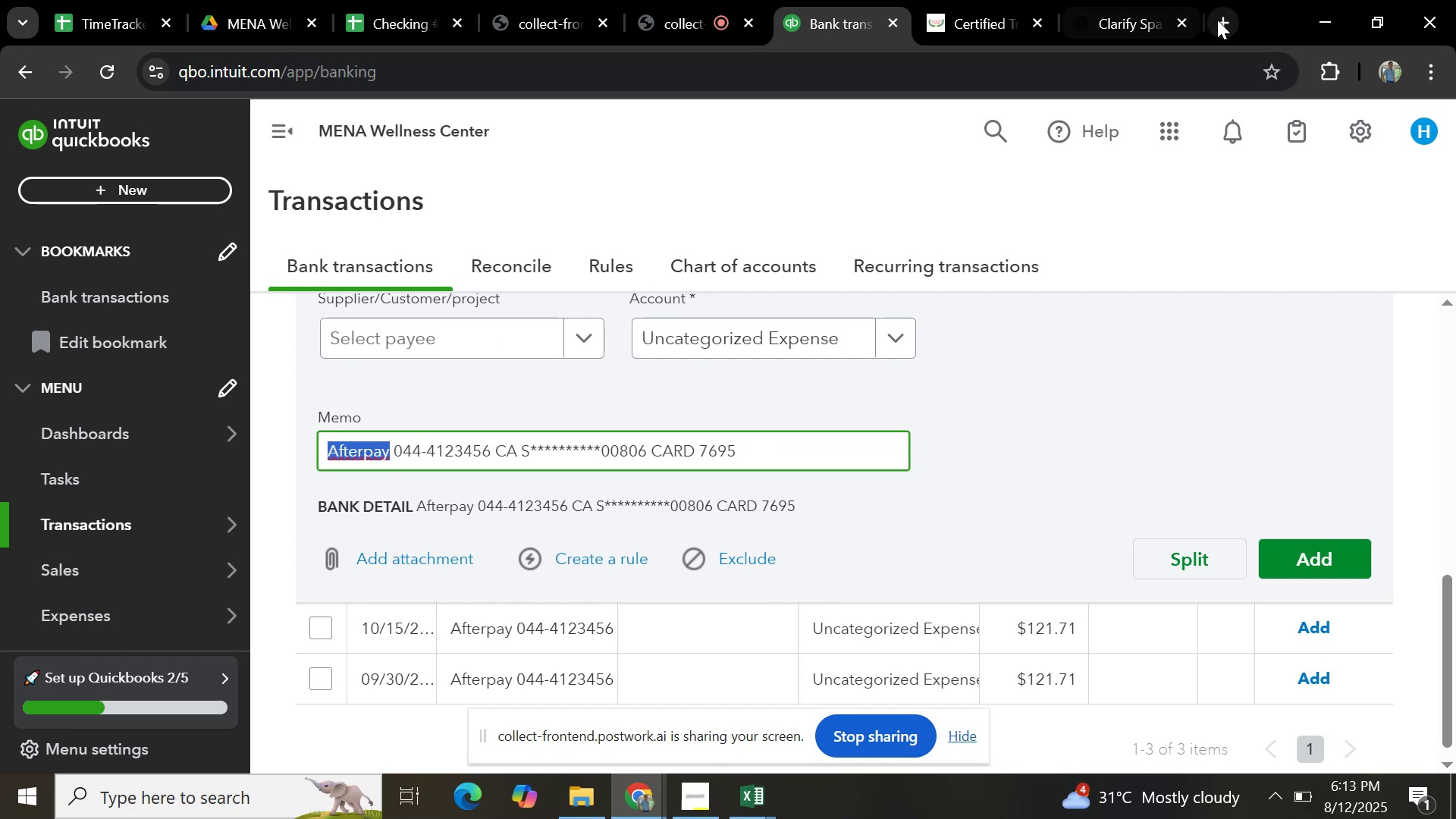 
left_click([1217, 20])
 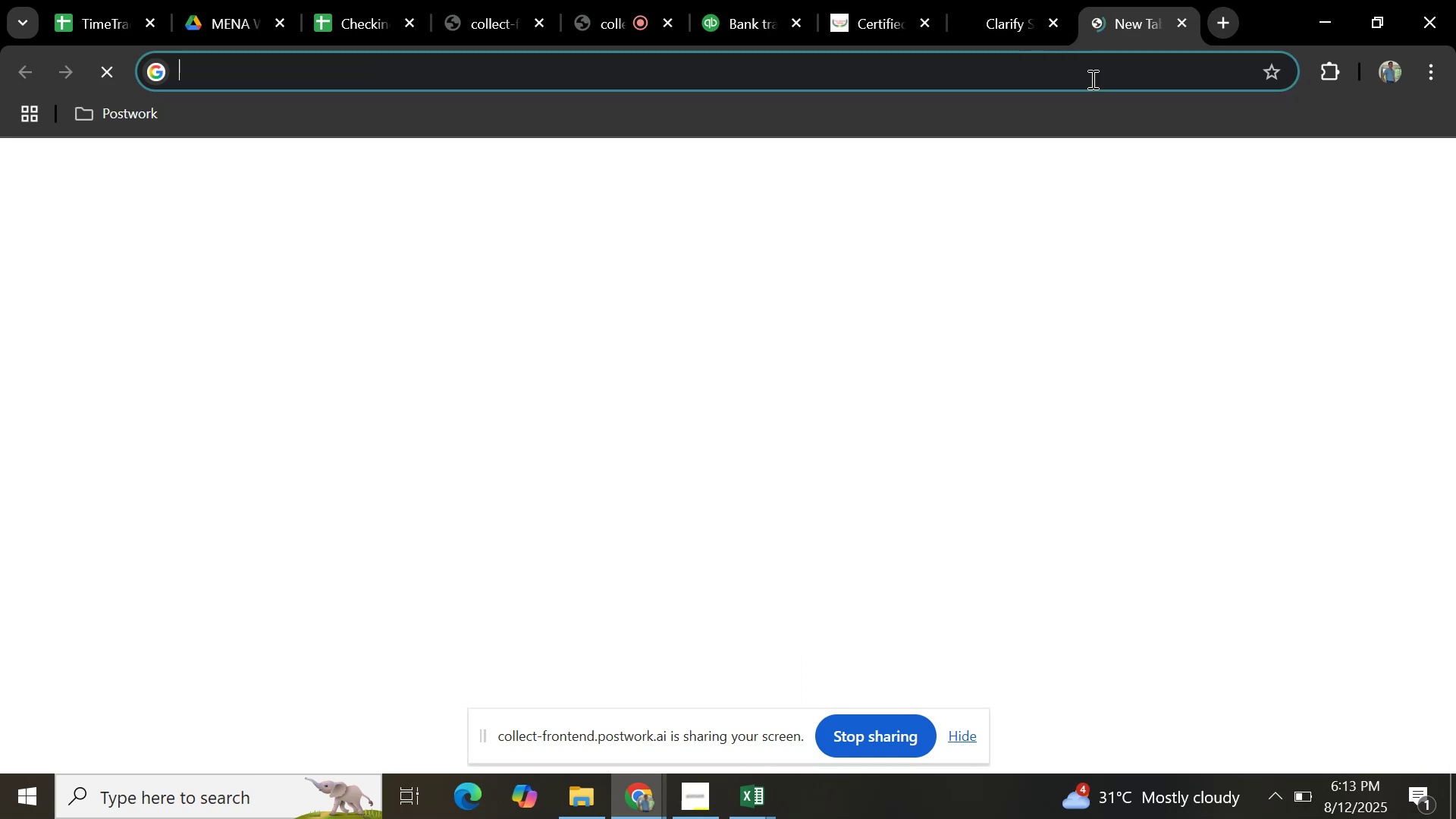 
left_click([1091, 79])
 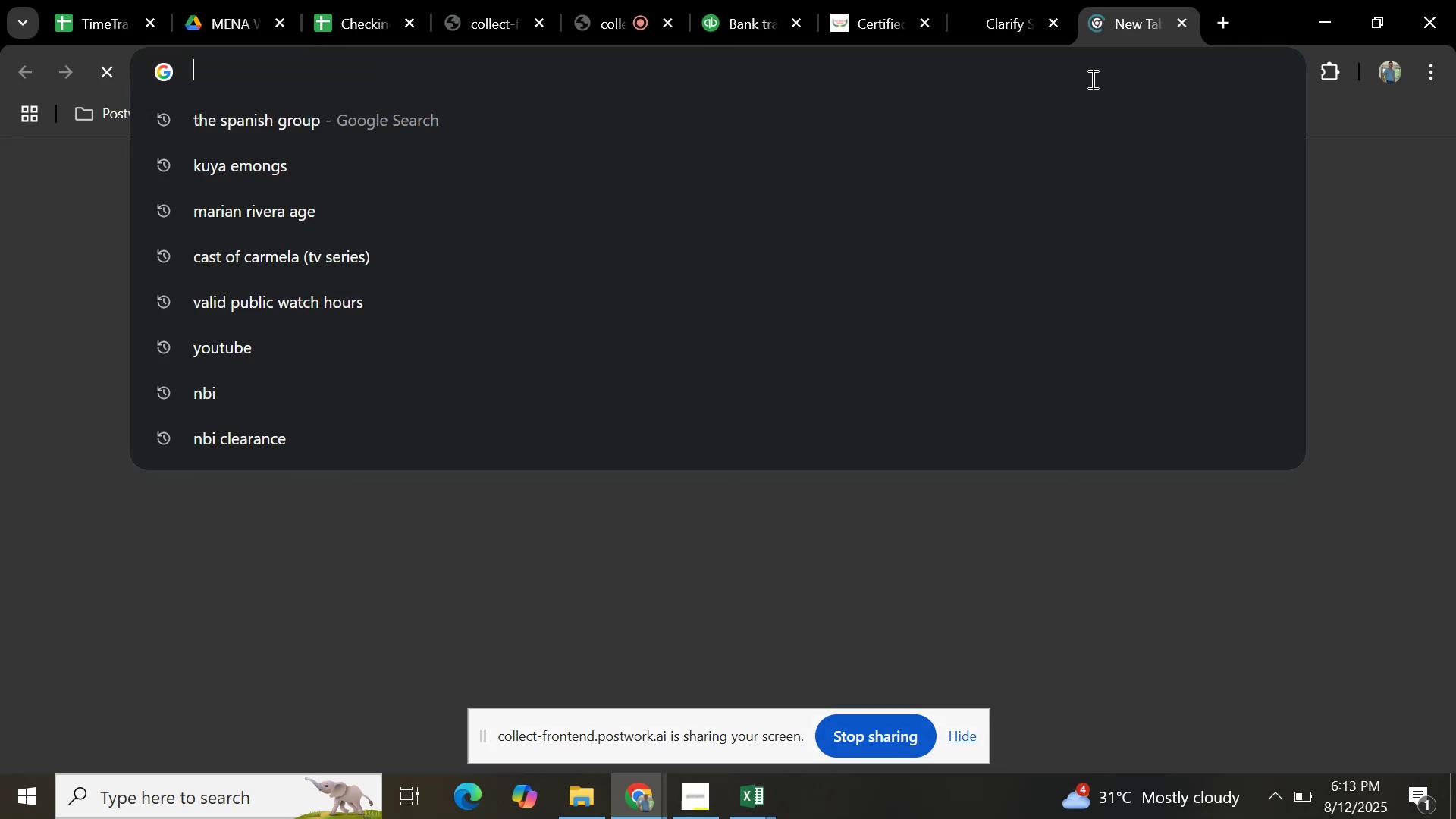 
key(Control+V)
 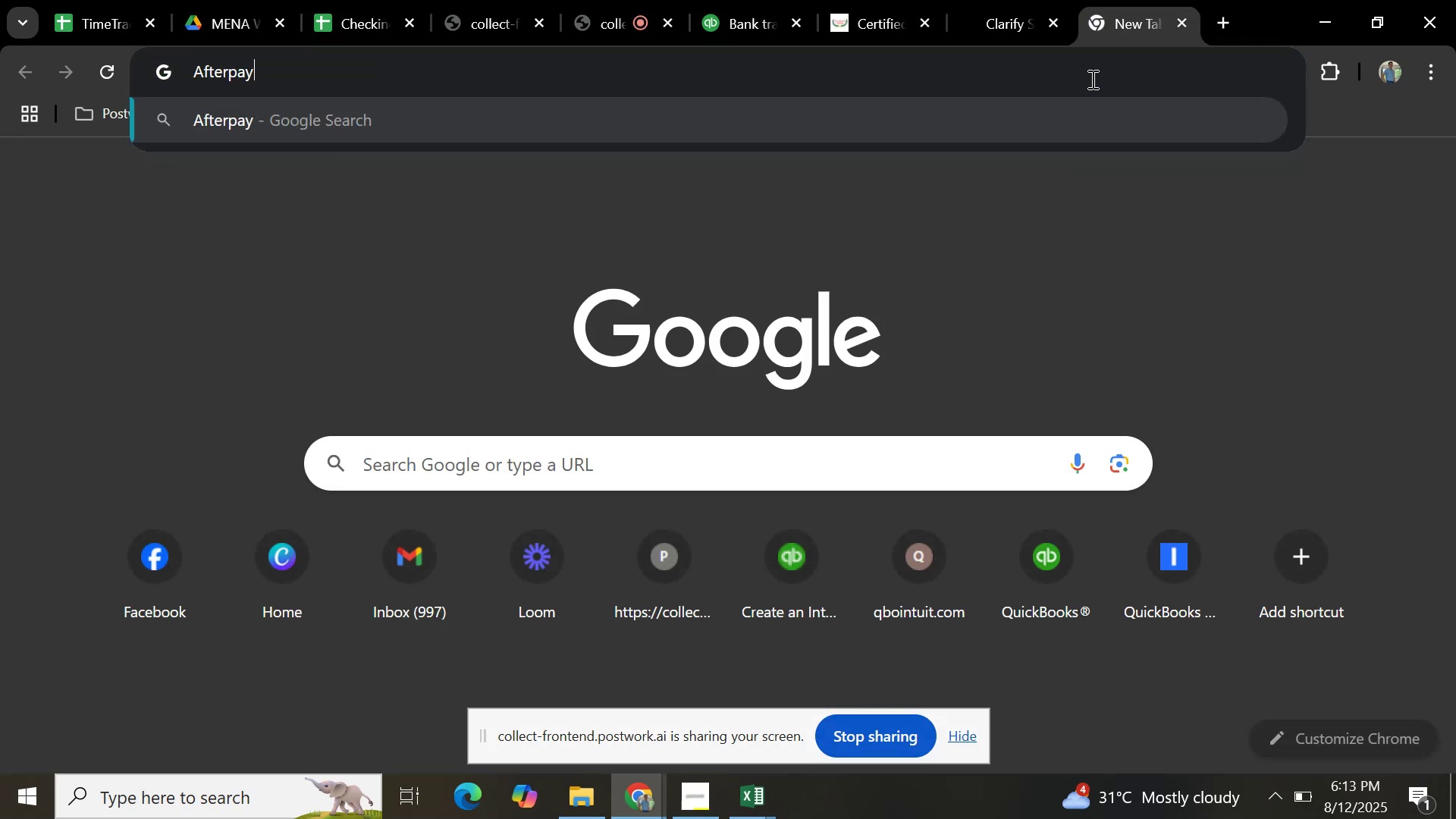 
key(Enter)
 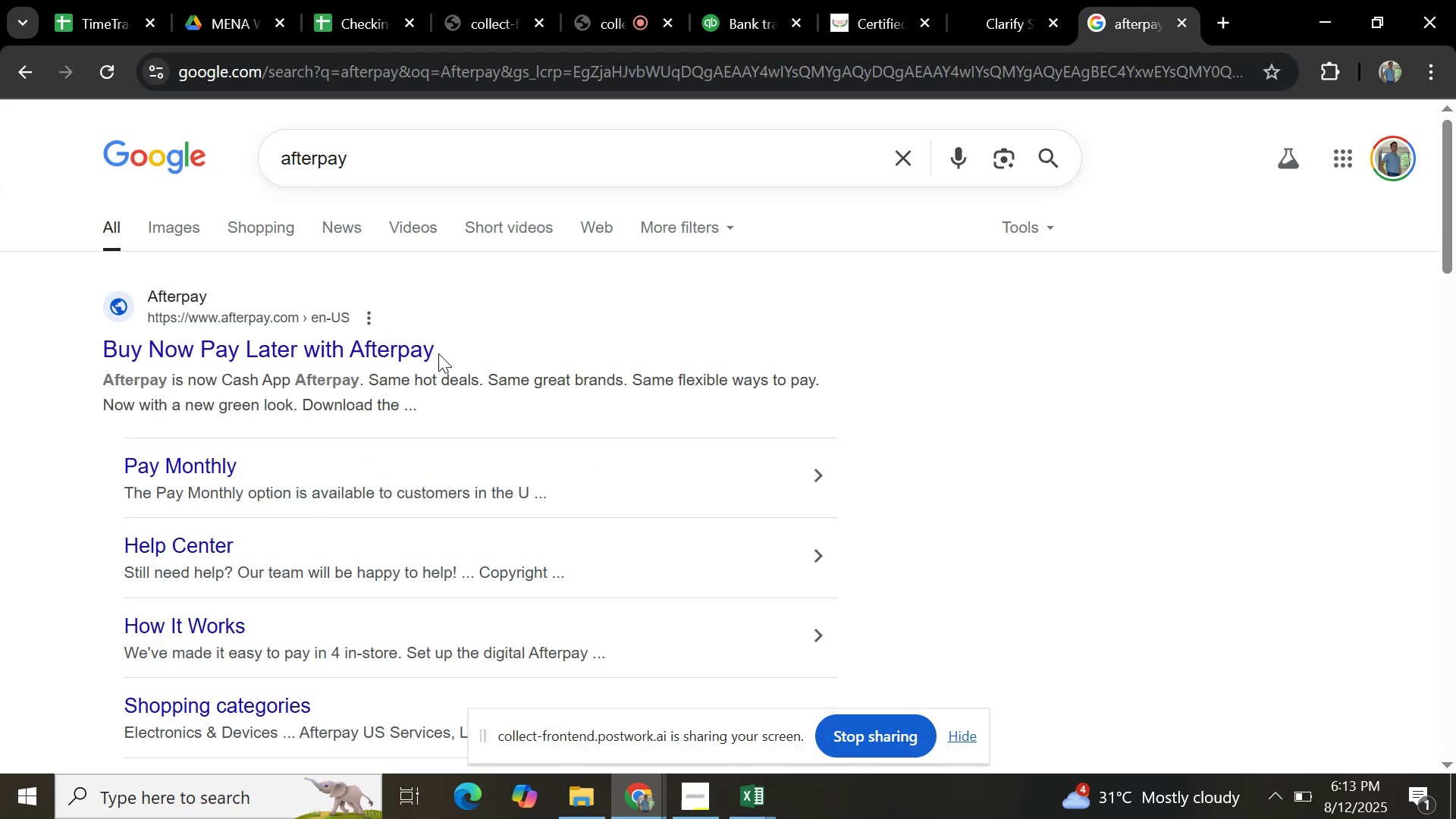 
wait(10.86)
 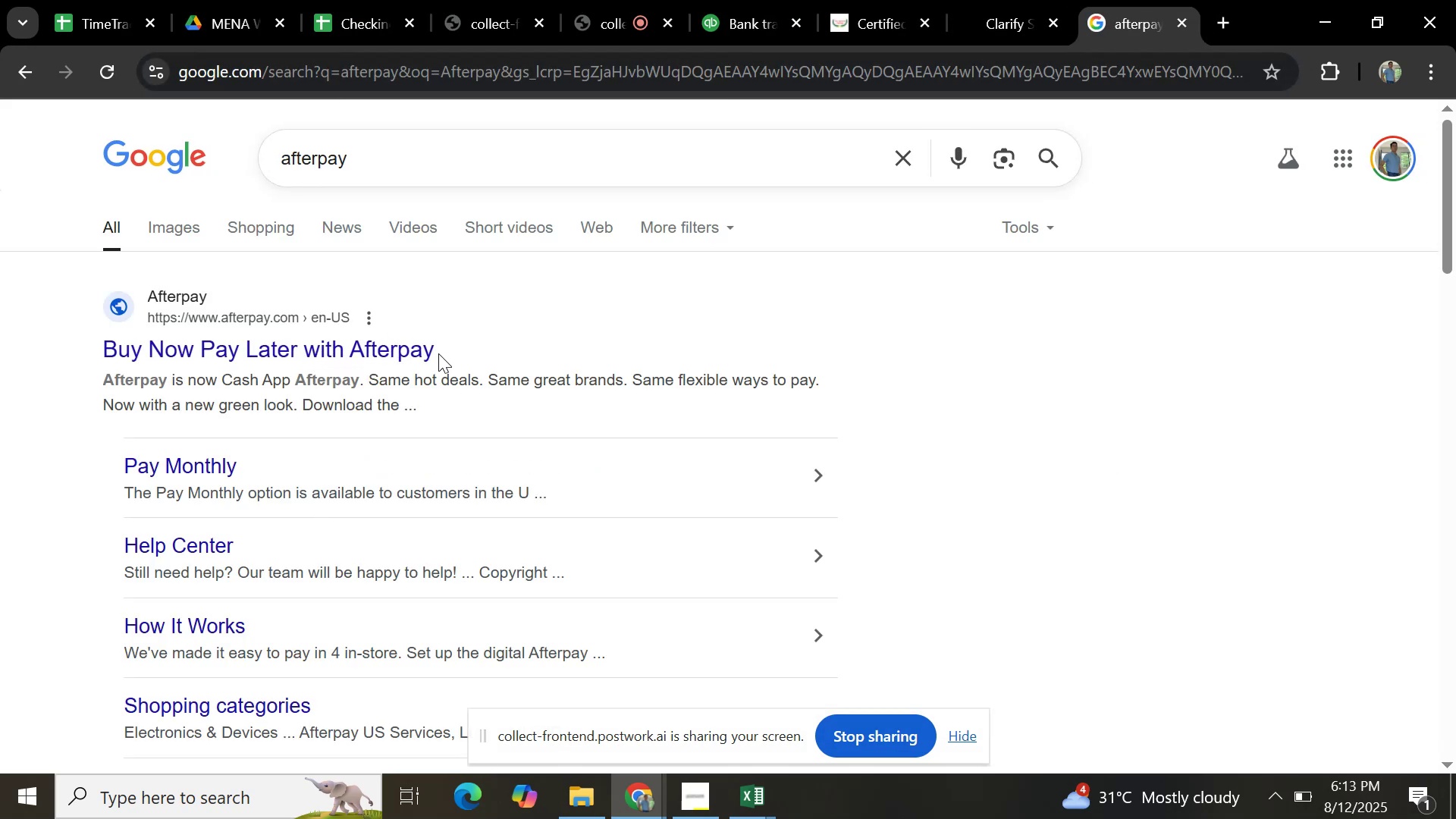 
left_click([758, 11])
 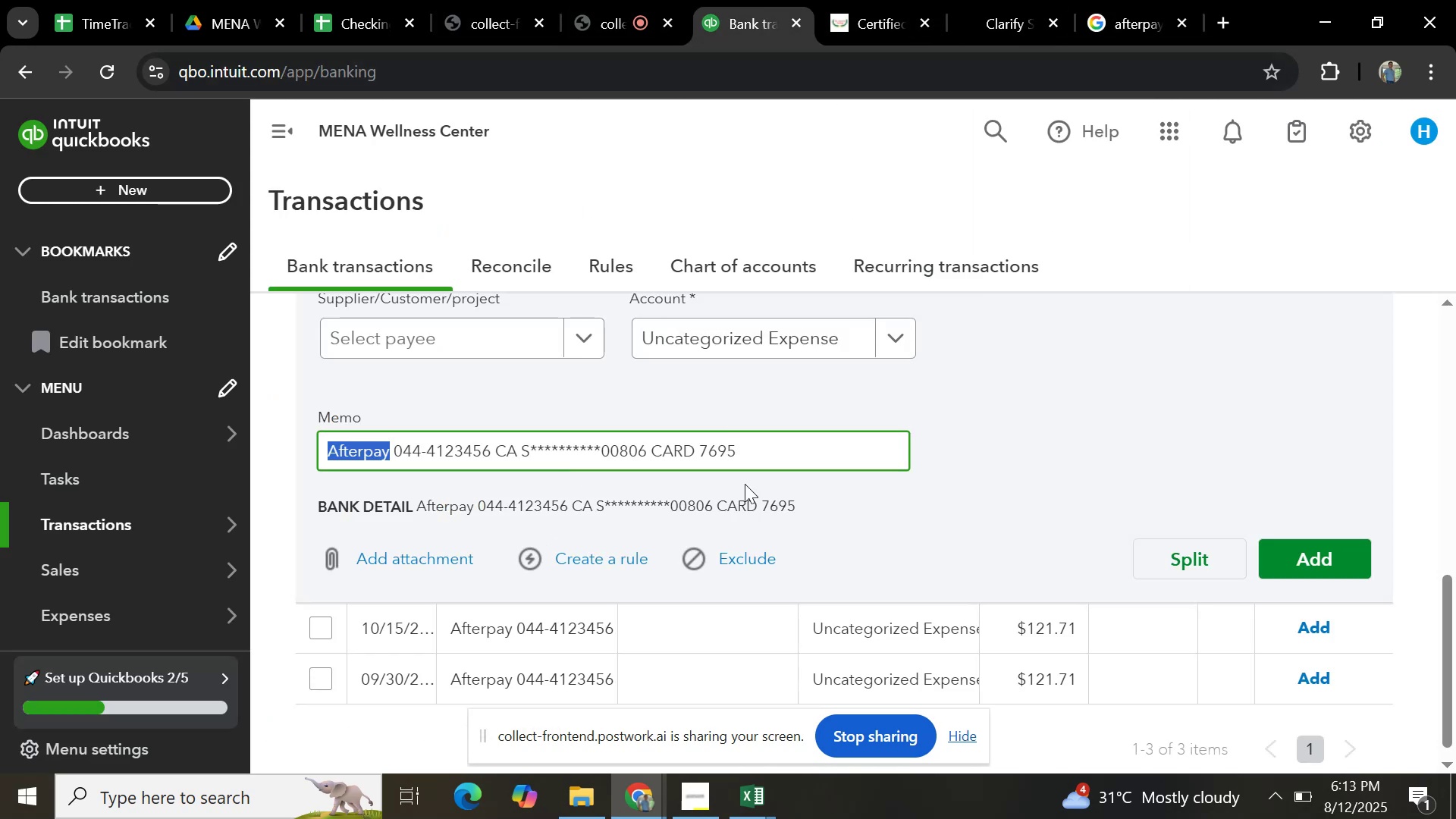 
left_click([892, 477])
 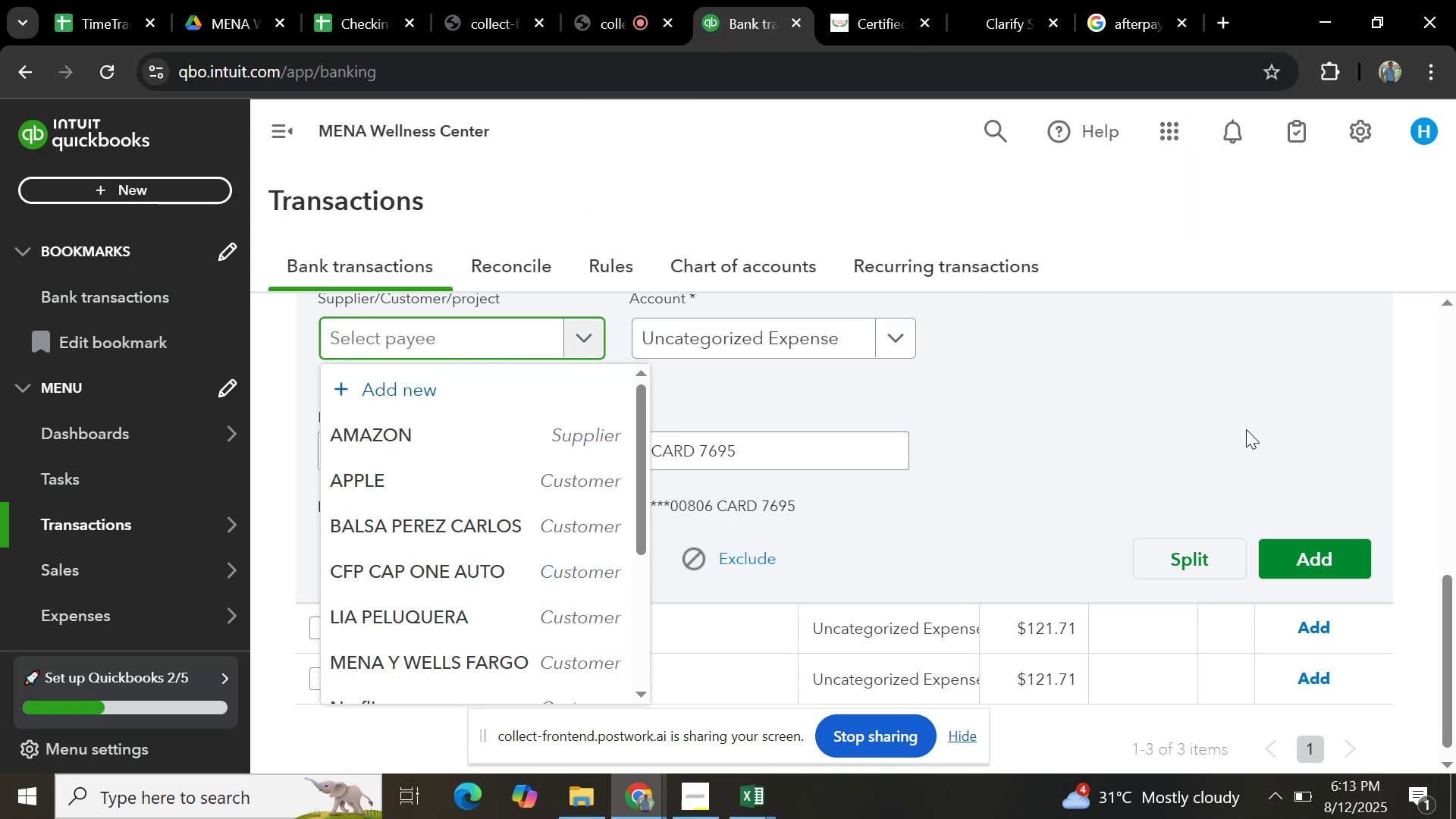 
scroll: coordinate [1132, 483], scroll_direction: up, amount: 1.0
 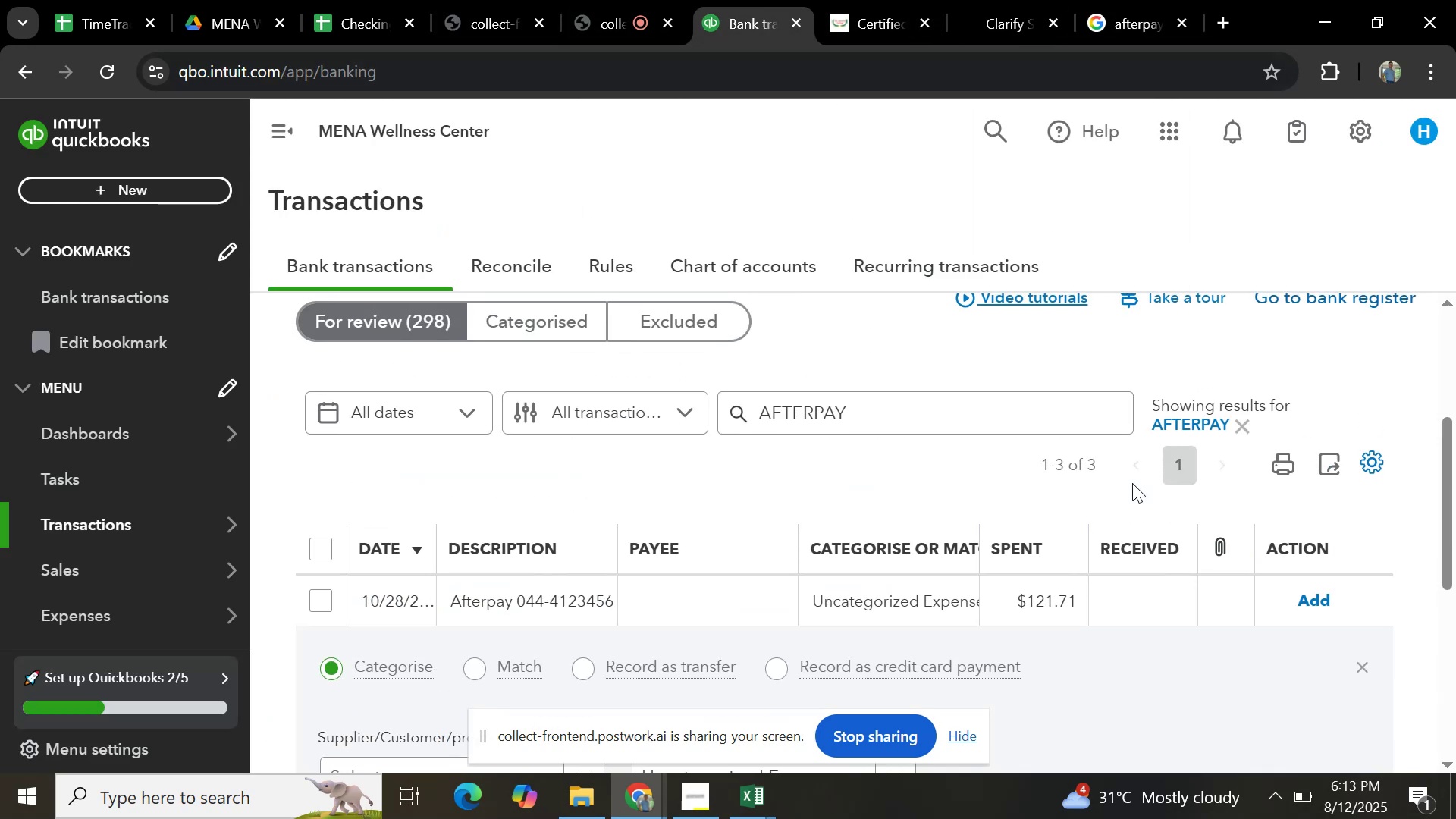 
scroll: coordinate [1132, 483], scroll_direction: down, amount: 4.0
 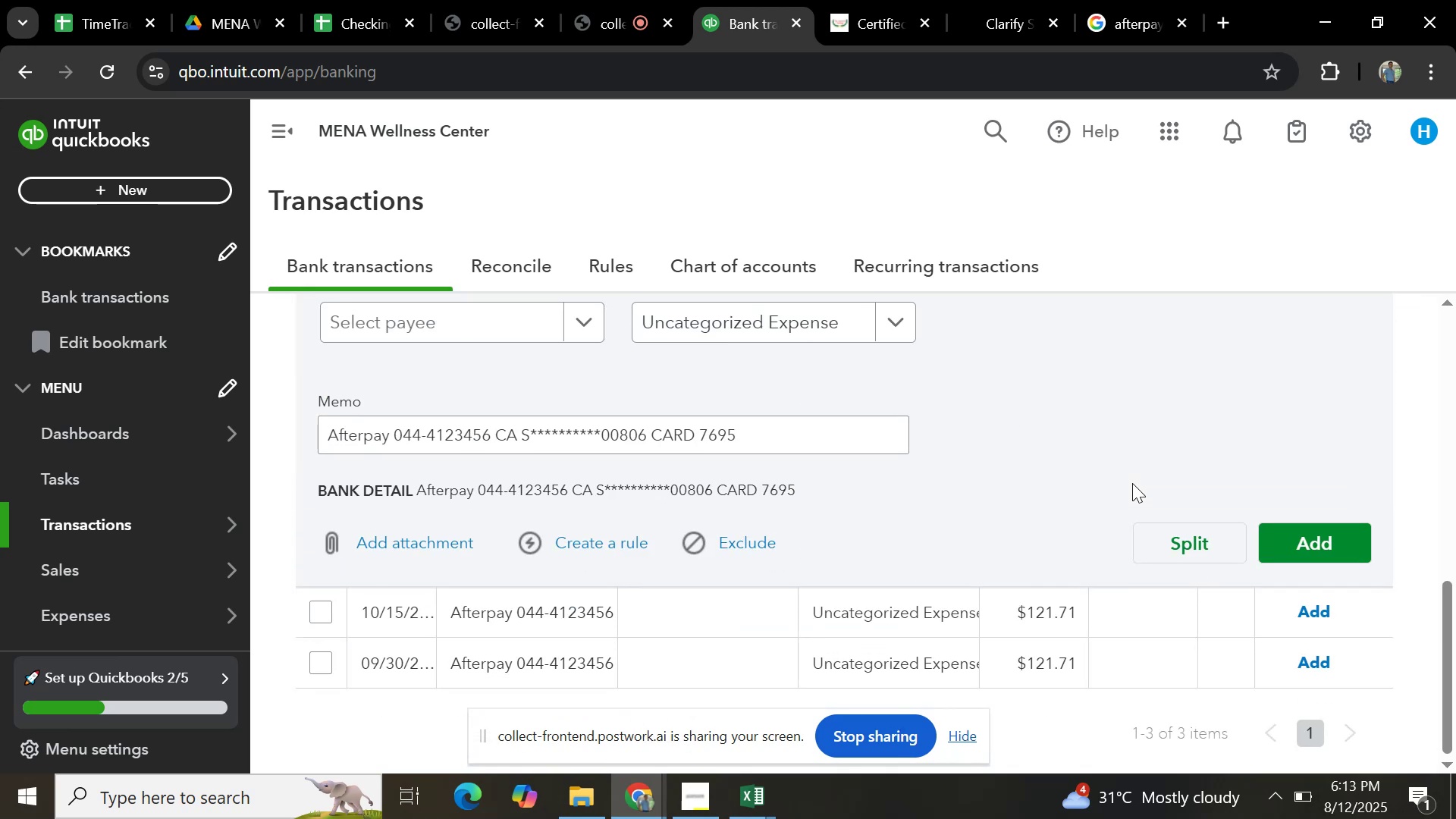 
scroll: coordinate [1132, 483], scroll_direction: up, amount: 2.0
 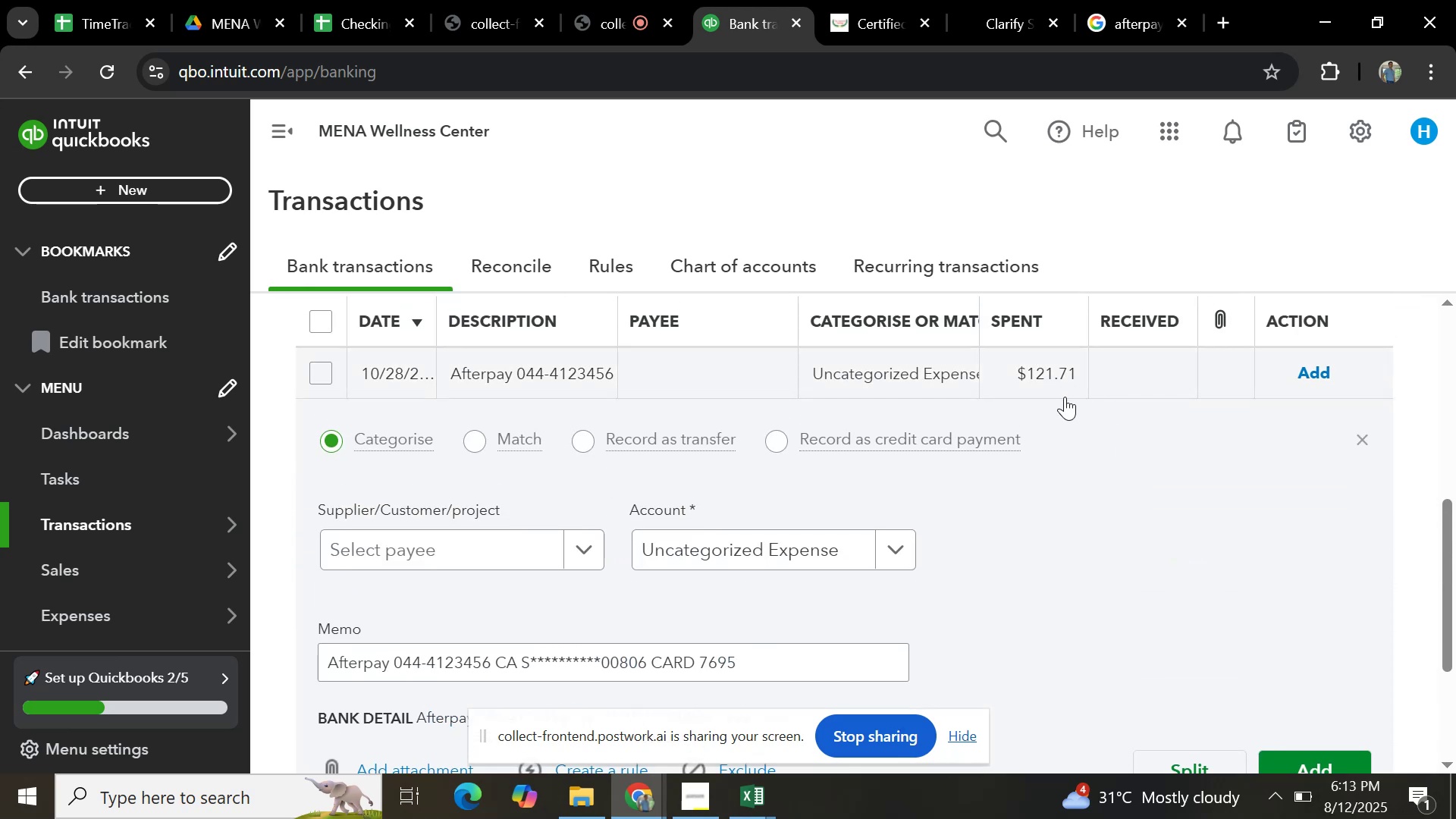 
wait(8.96)
 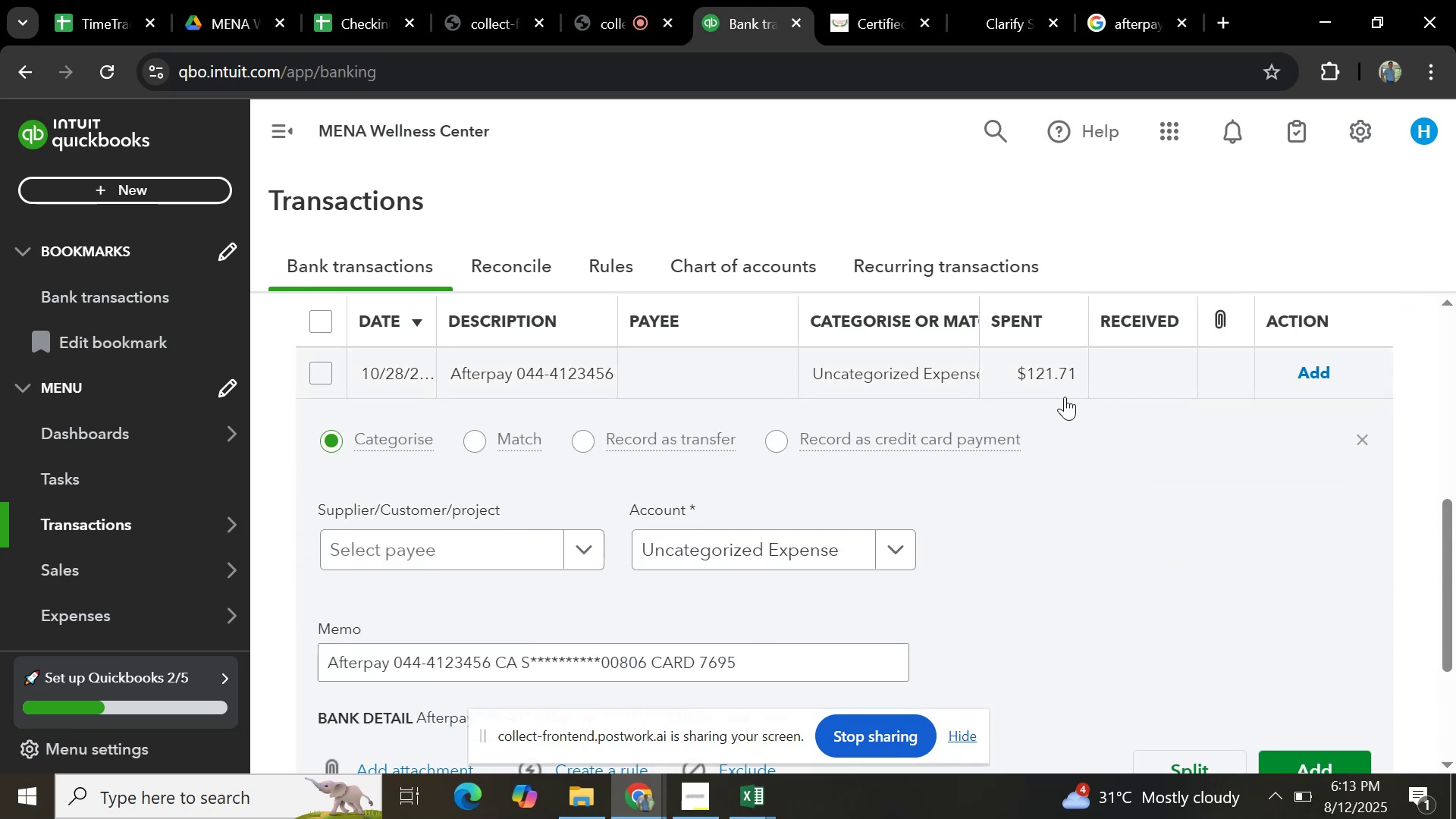 
left_click([446, 551])
 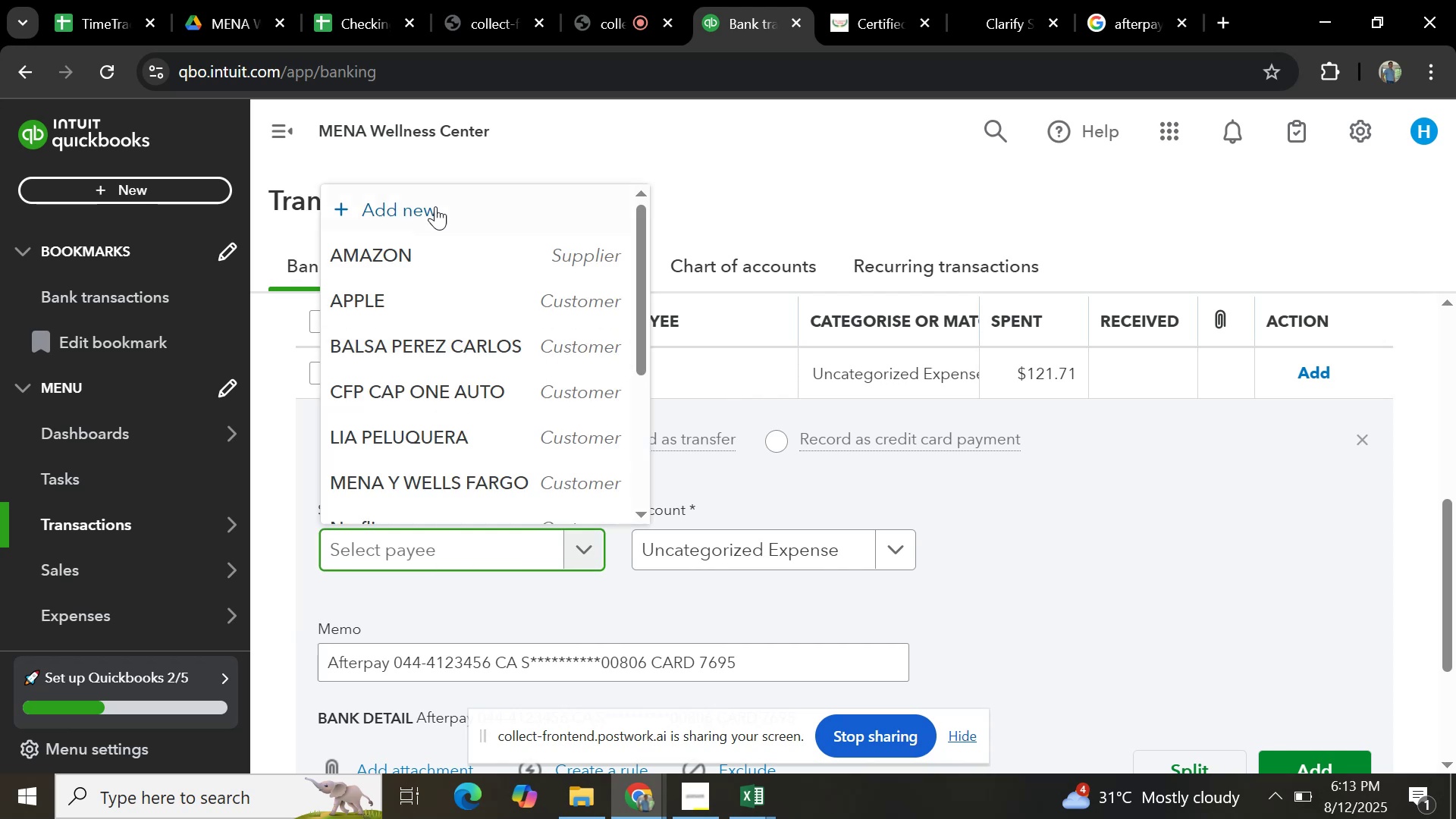 
key(Control+V)
 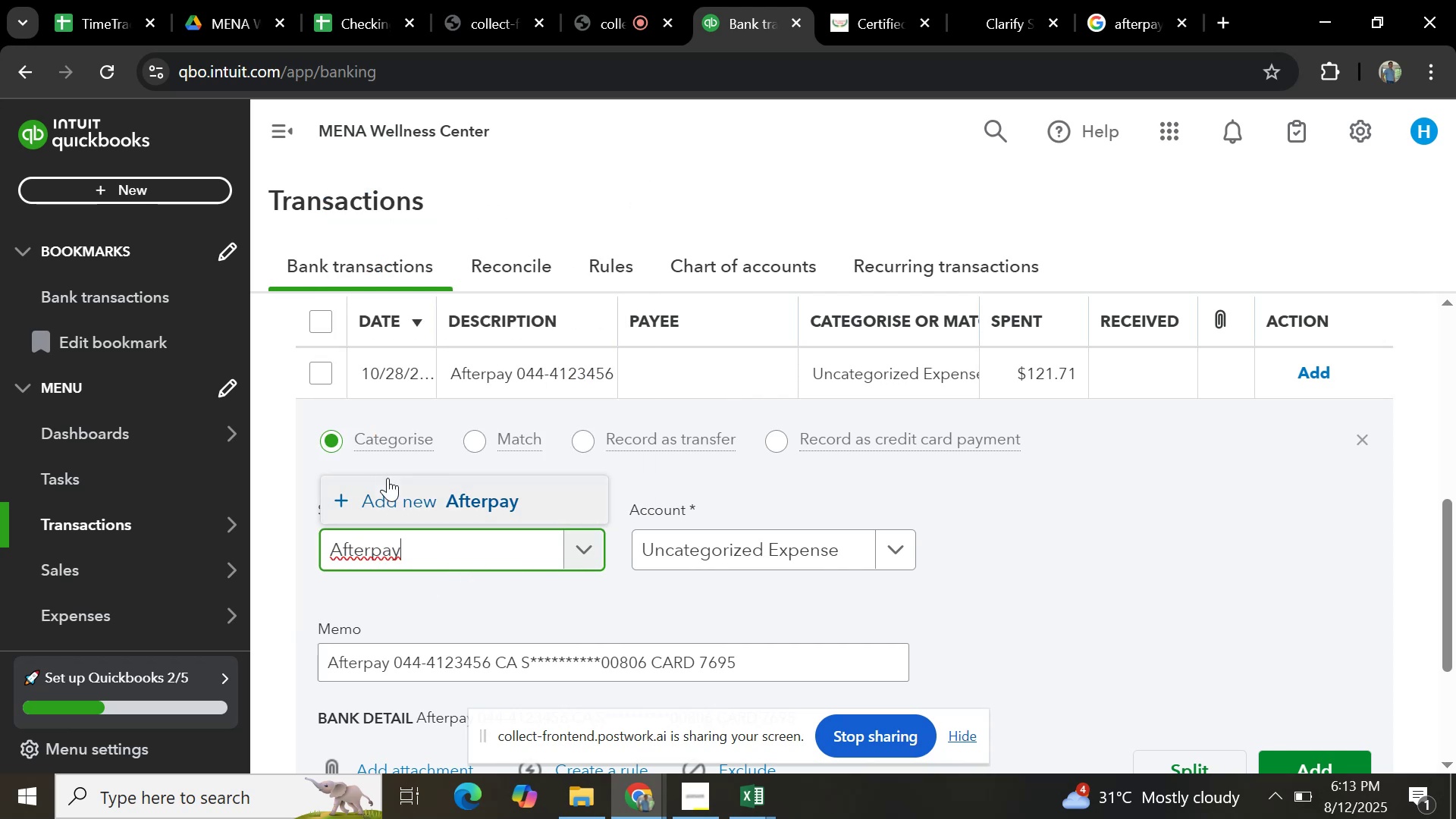 
left_click([385, 504])
 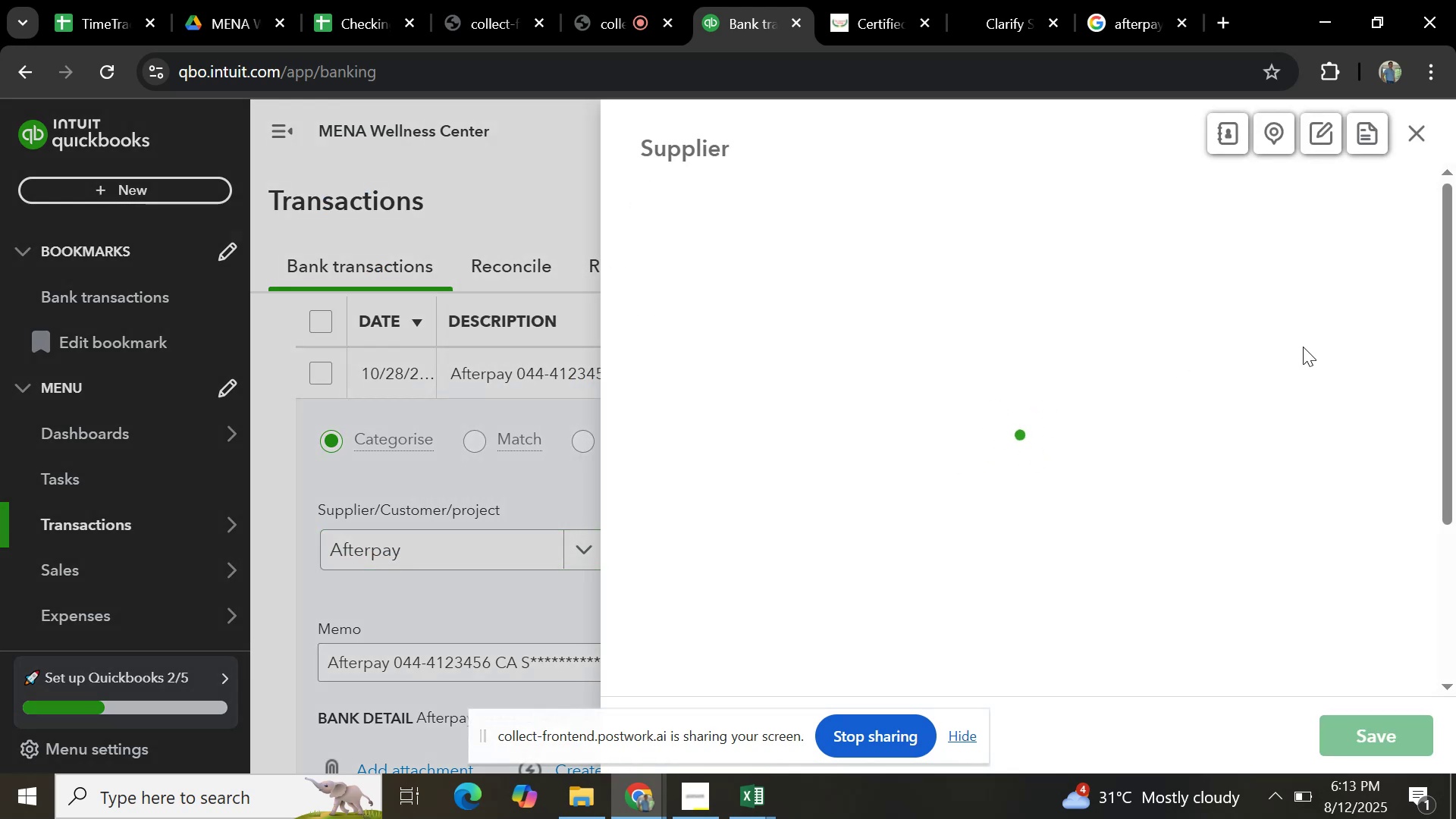 
scroll: coordinate [1225, 502], scroll_direction: down, amount: 13.0
 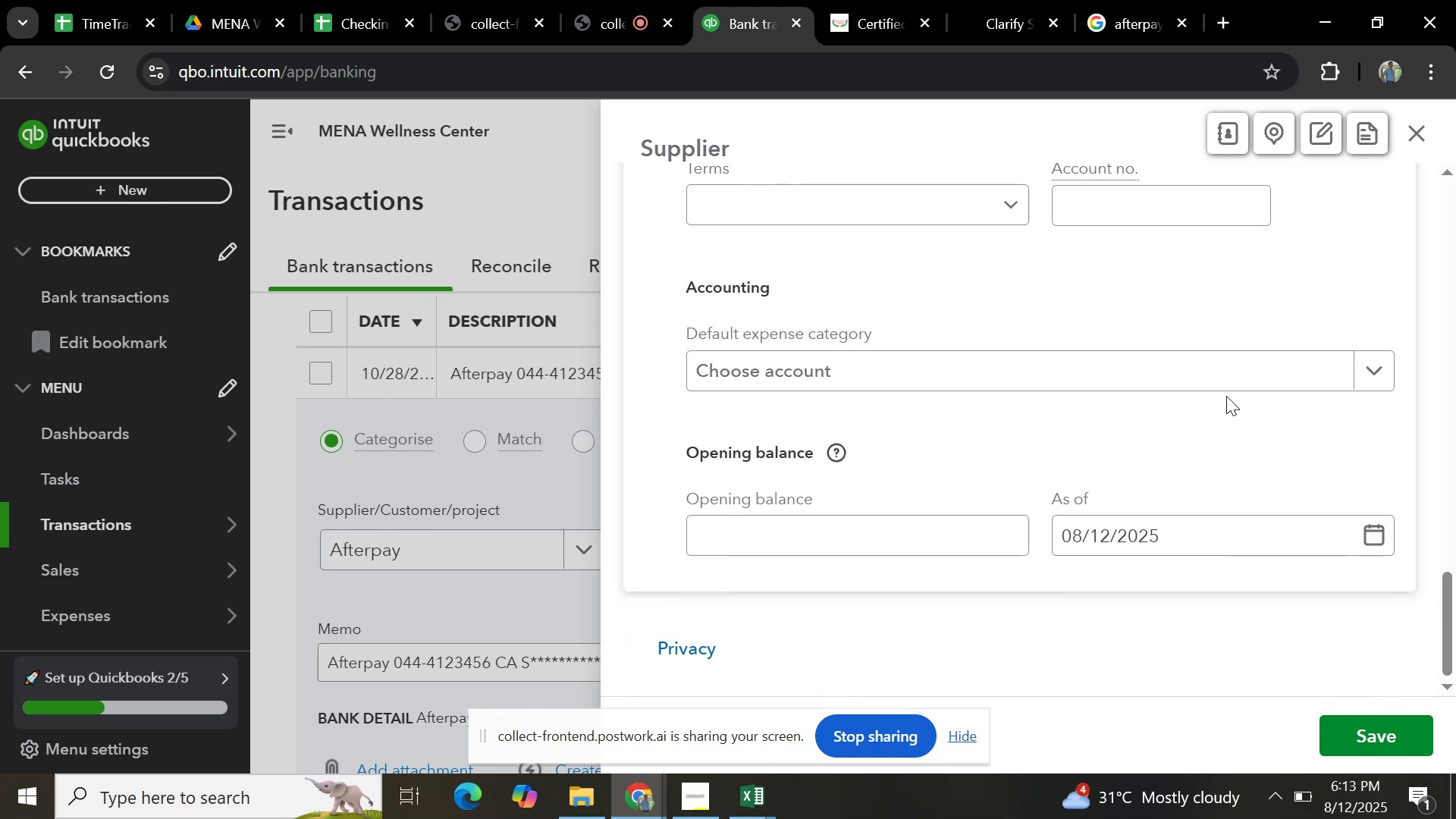 
left_click([1226, 396])
 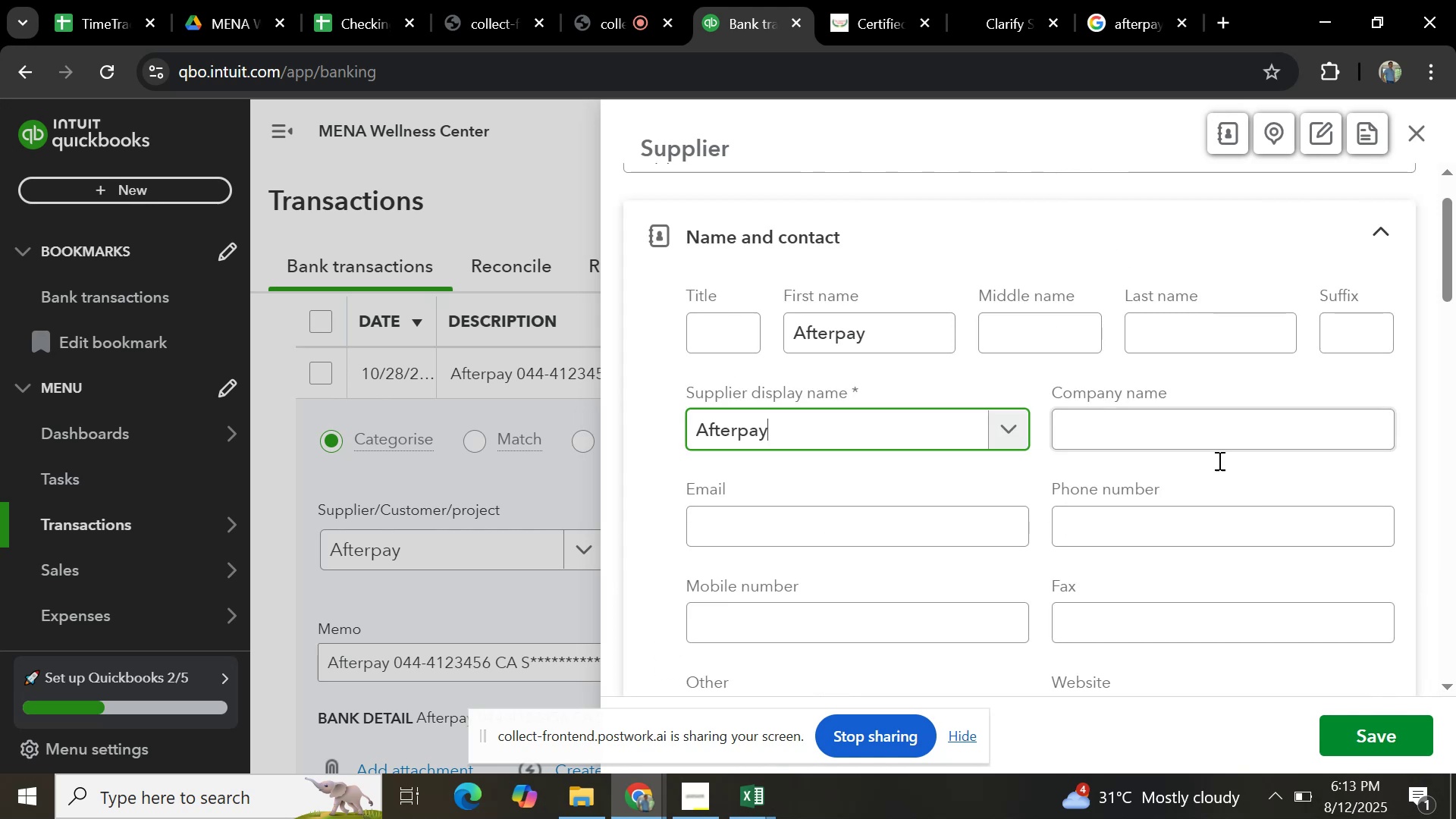 
scroll: coordinate [1192, 453], scroll_direction: down, amount: 19.0
 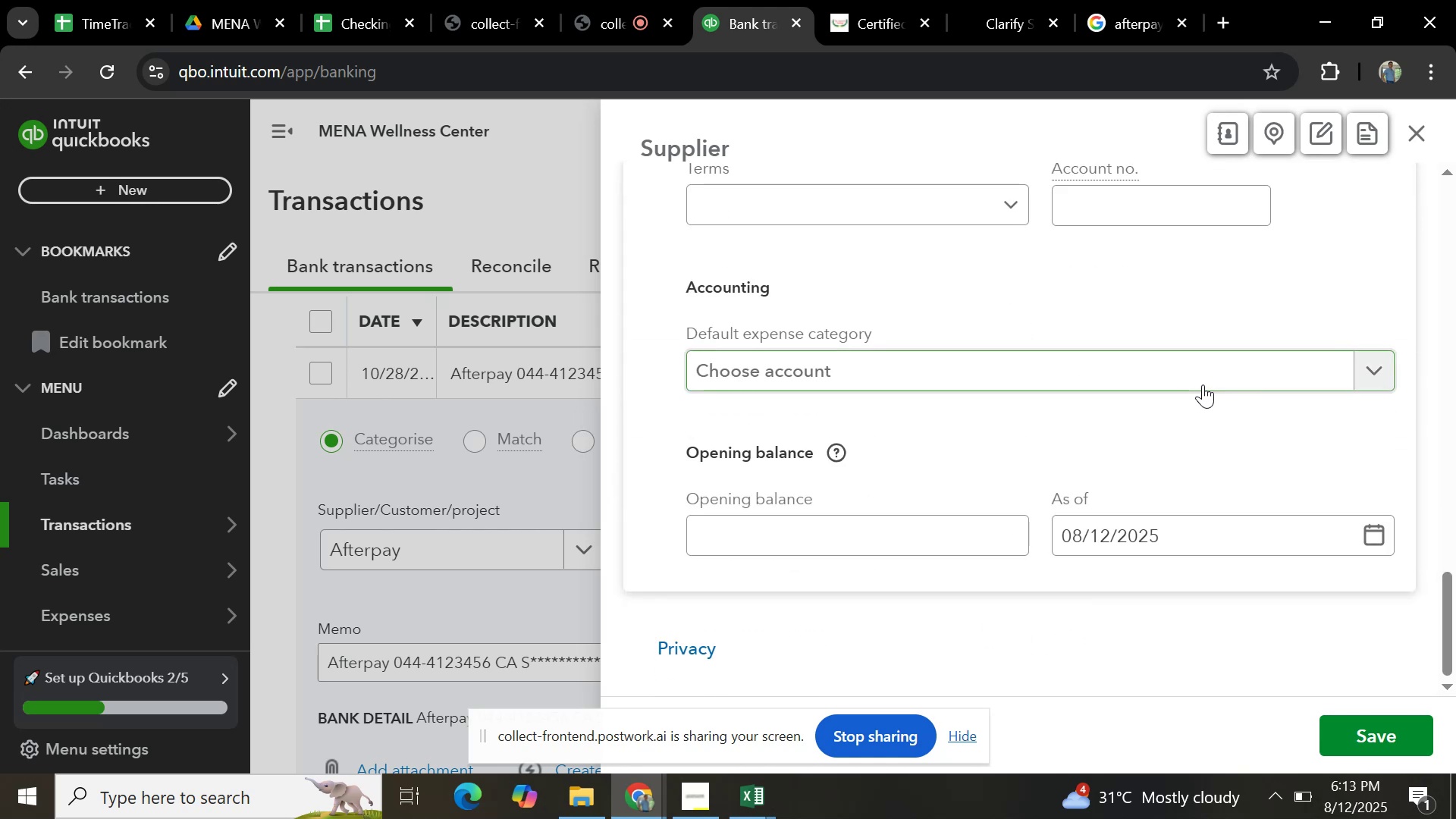 
left_click([1205, 384])
 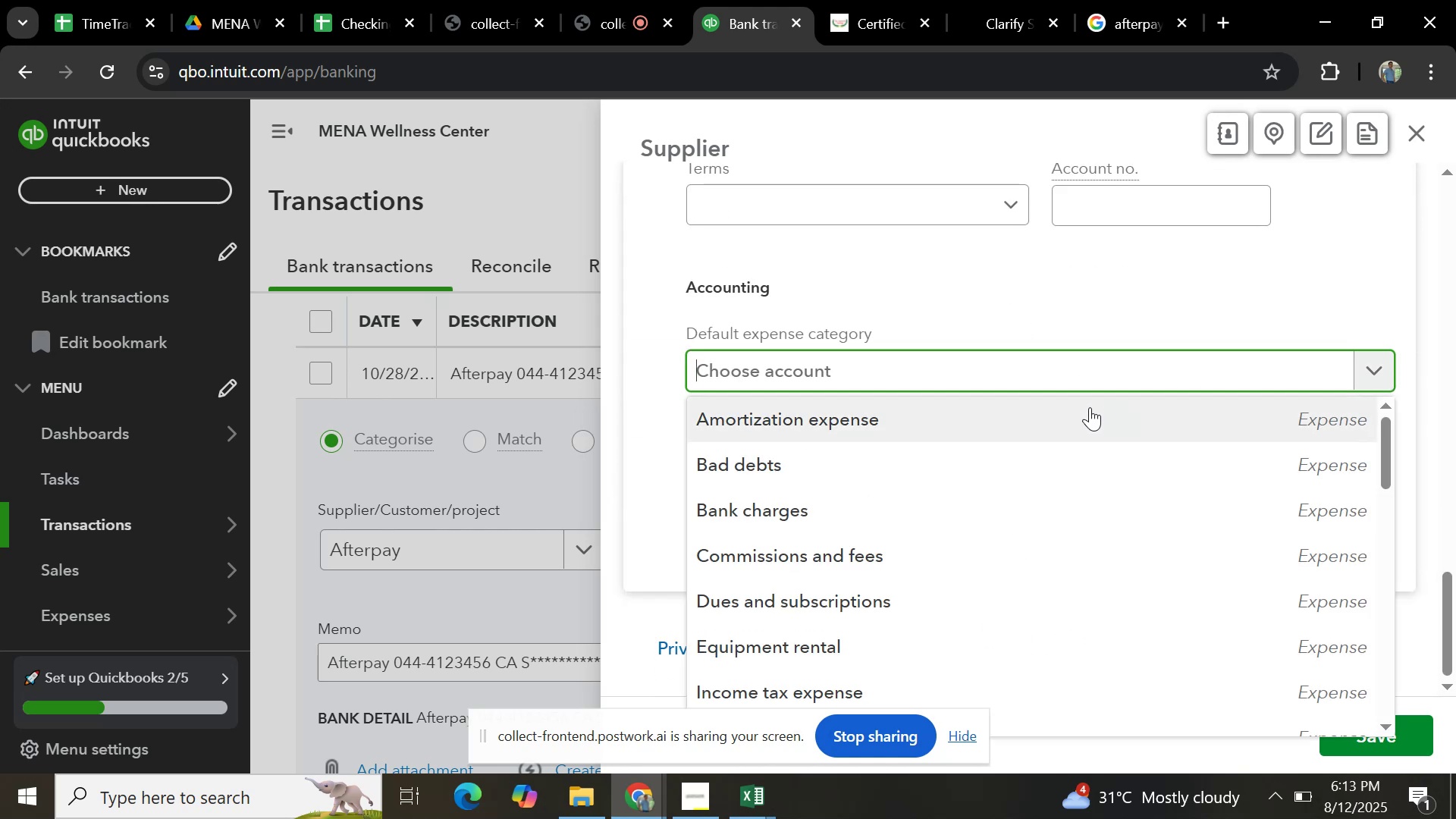 
type(GENERAL)
 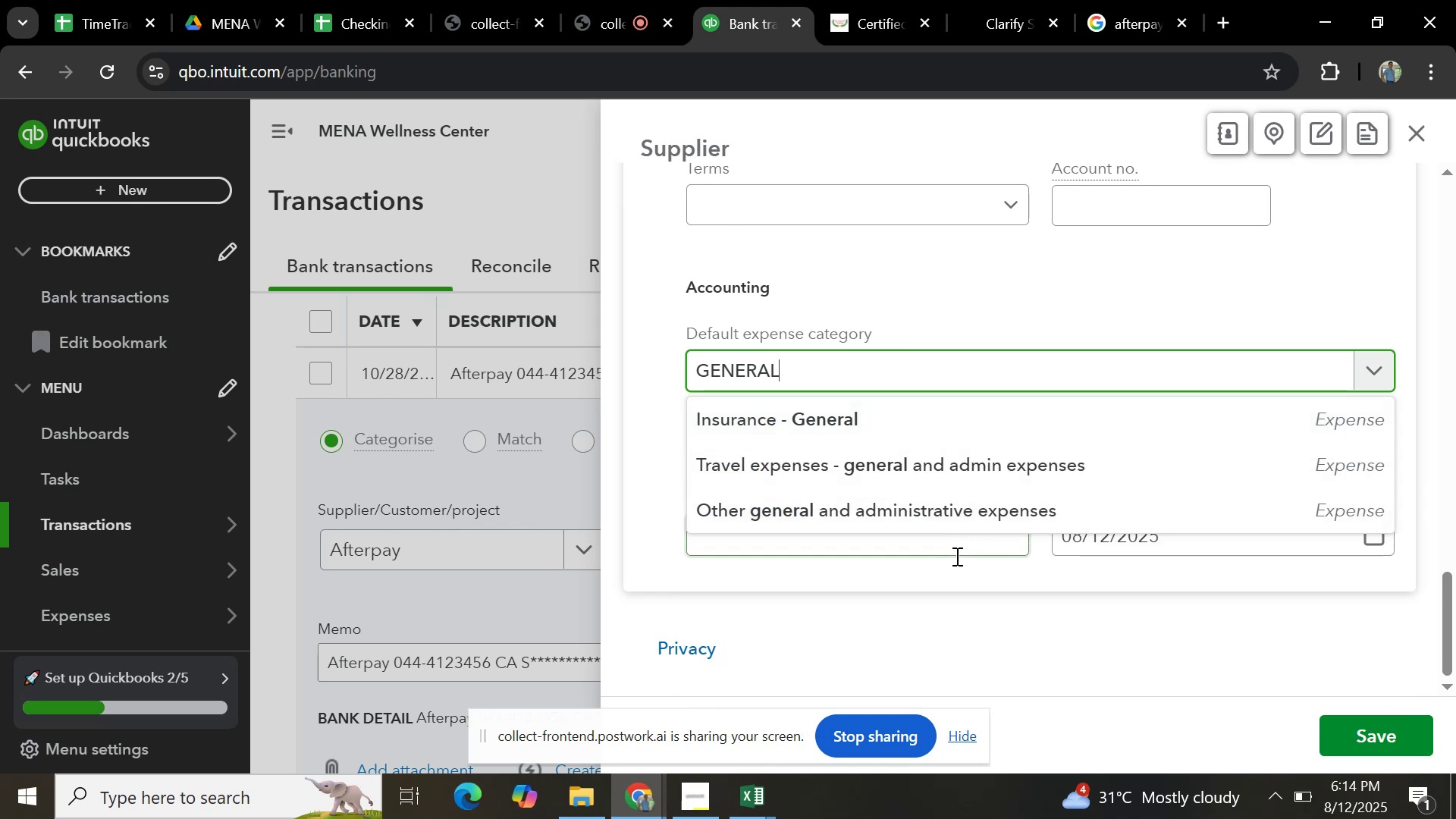 
scroll: coordinate [989, 474], scroll_direction: down, amount: 1.0
 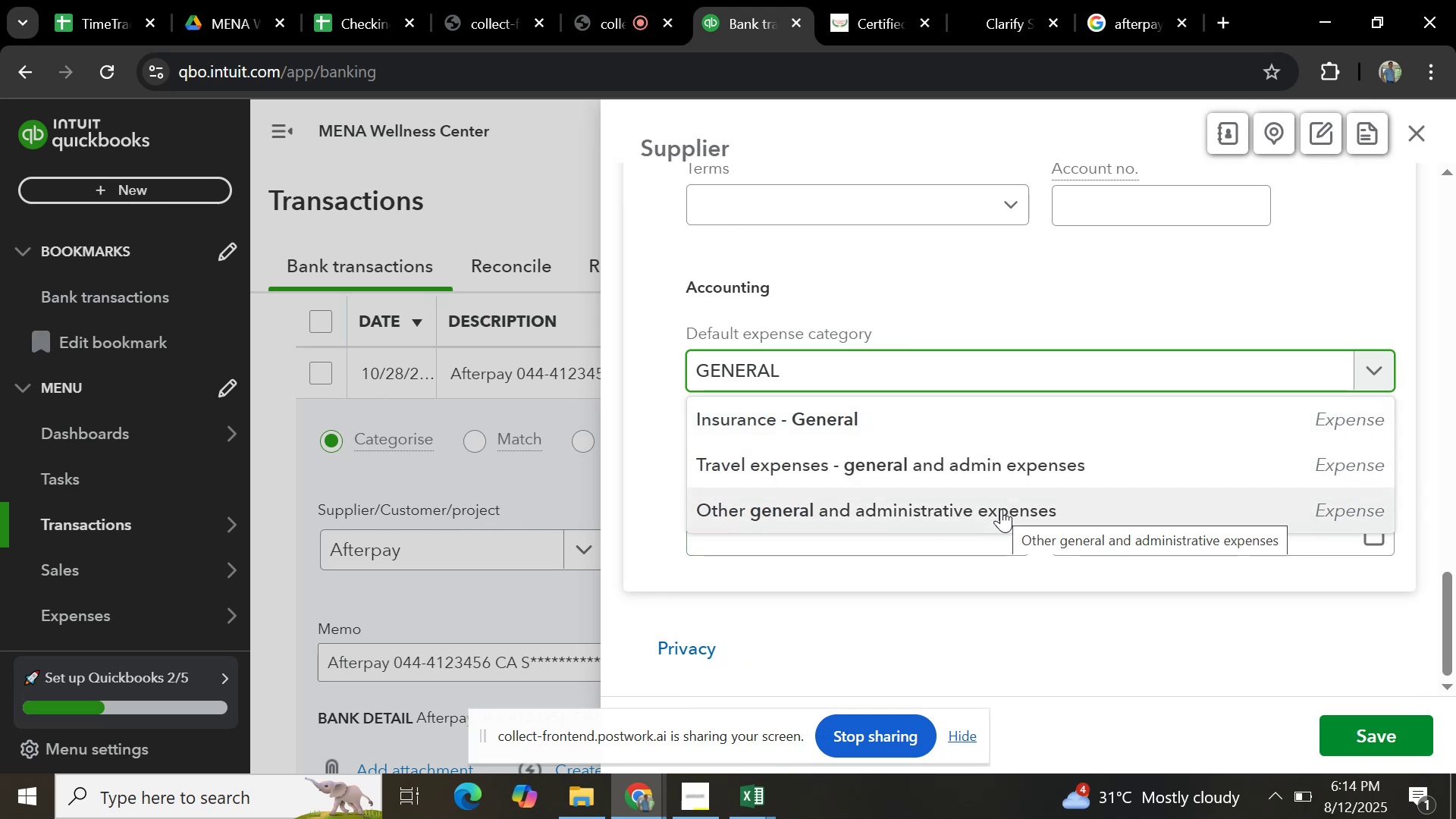 
left_click([1001, 509])
 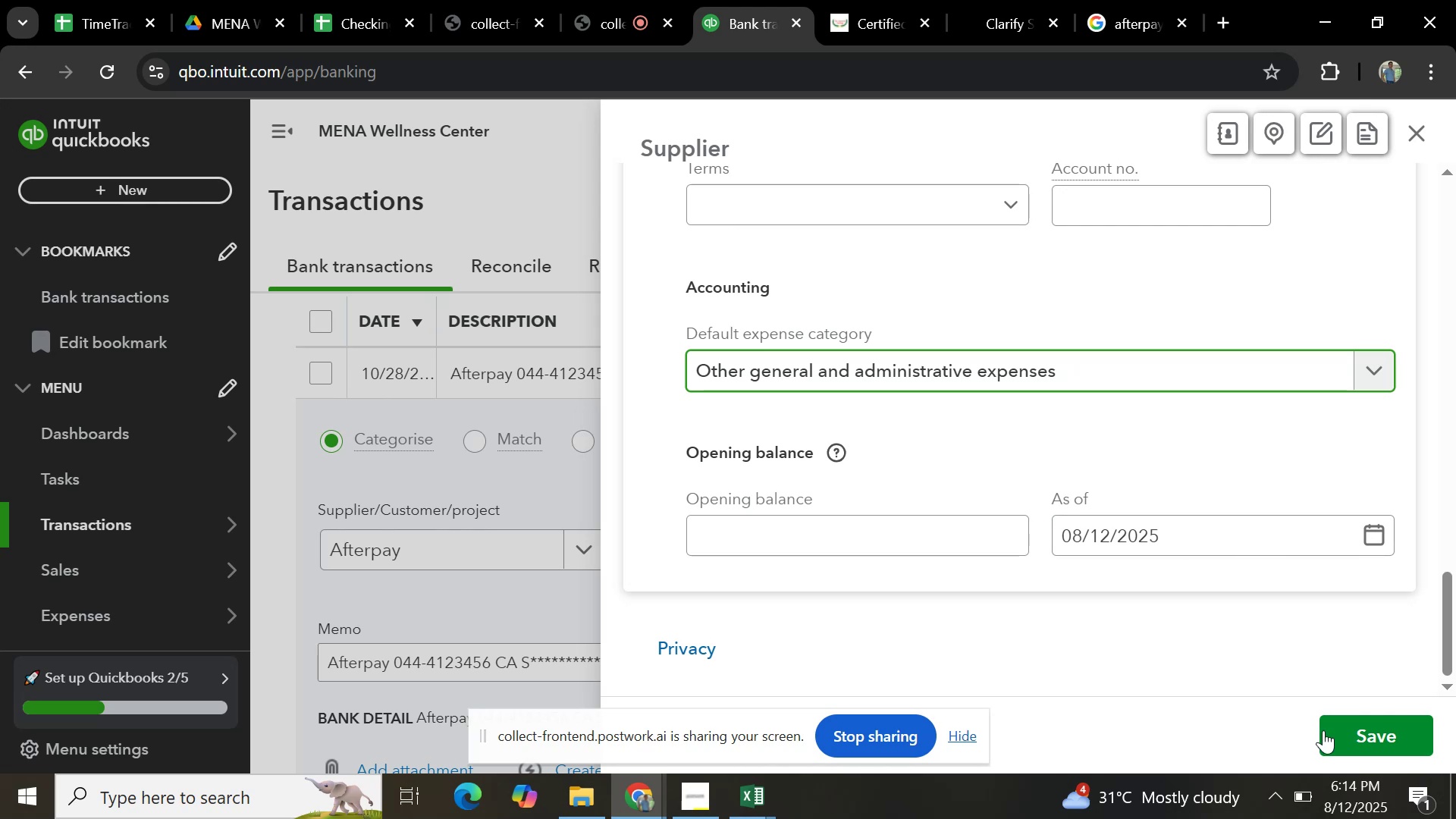 
left_click([1325, 730])
 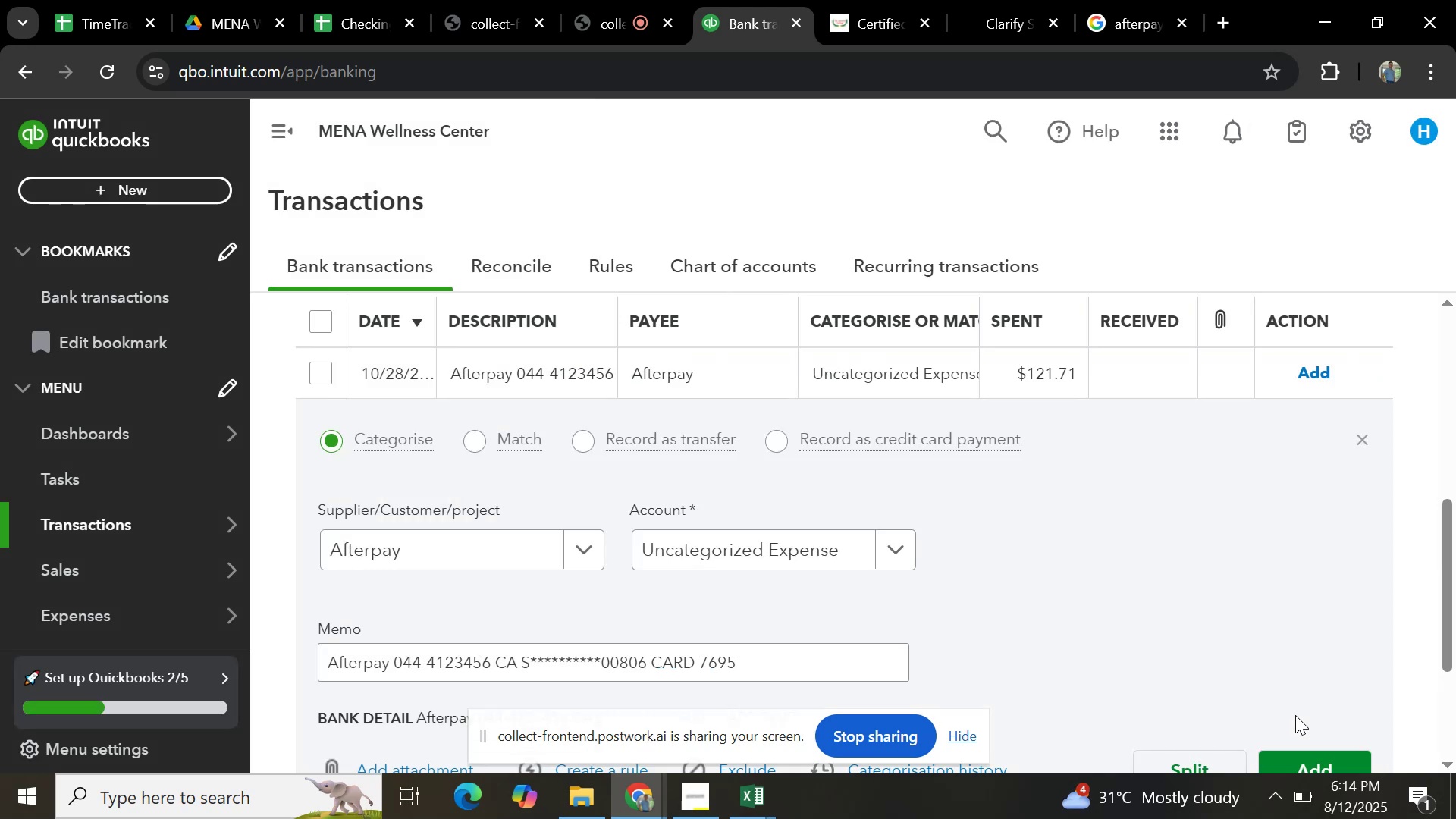 
scroll: coordinate [1219, 653], scroll_direction: down, amount: 2.0
 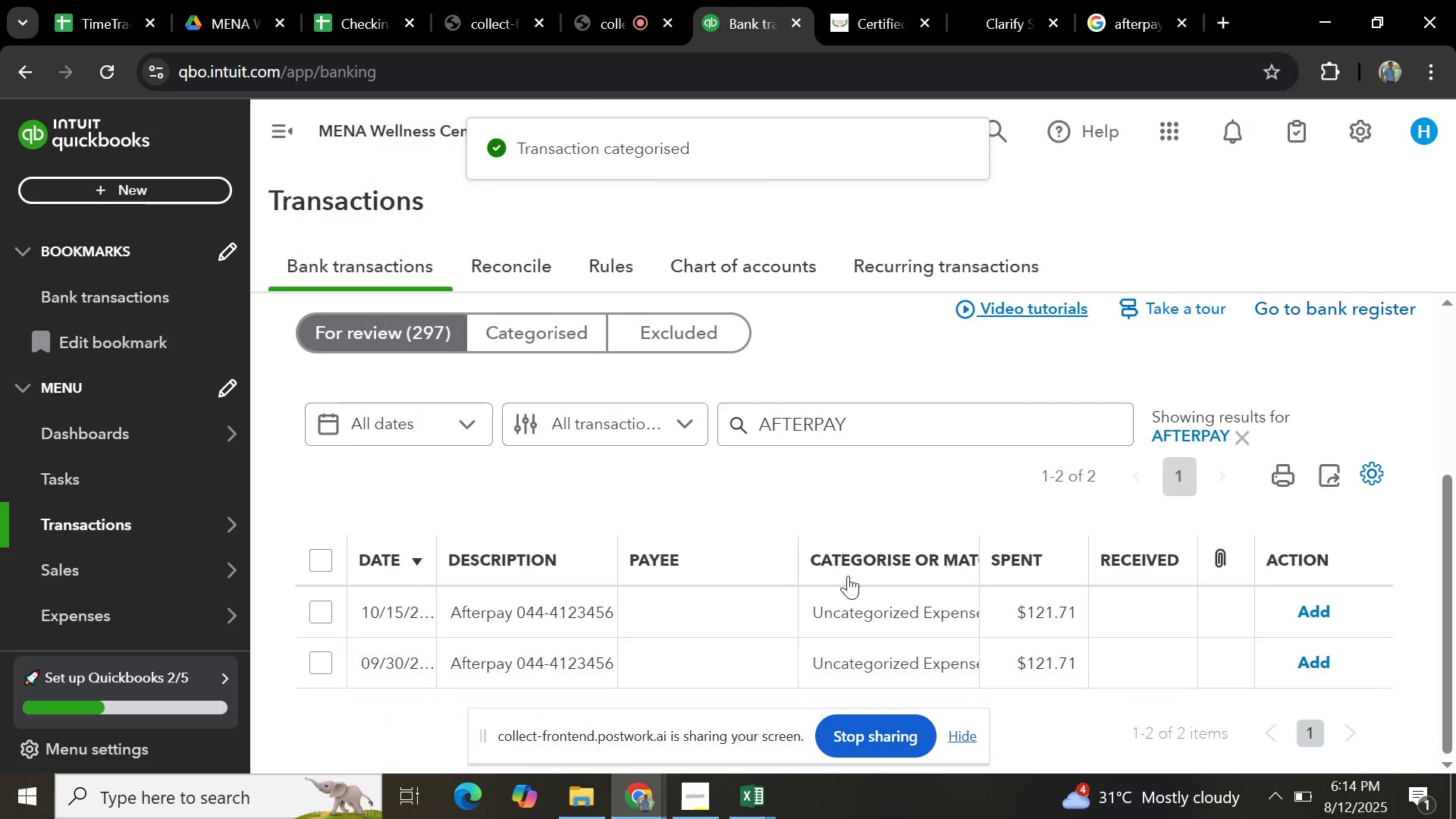 
left_click([557, 612])
 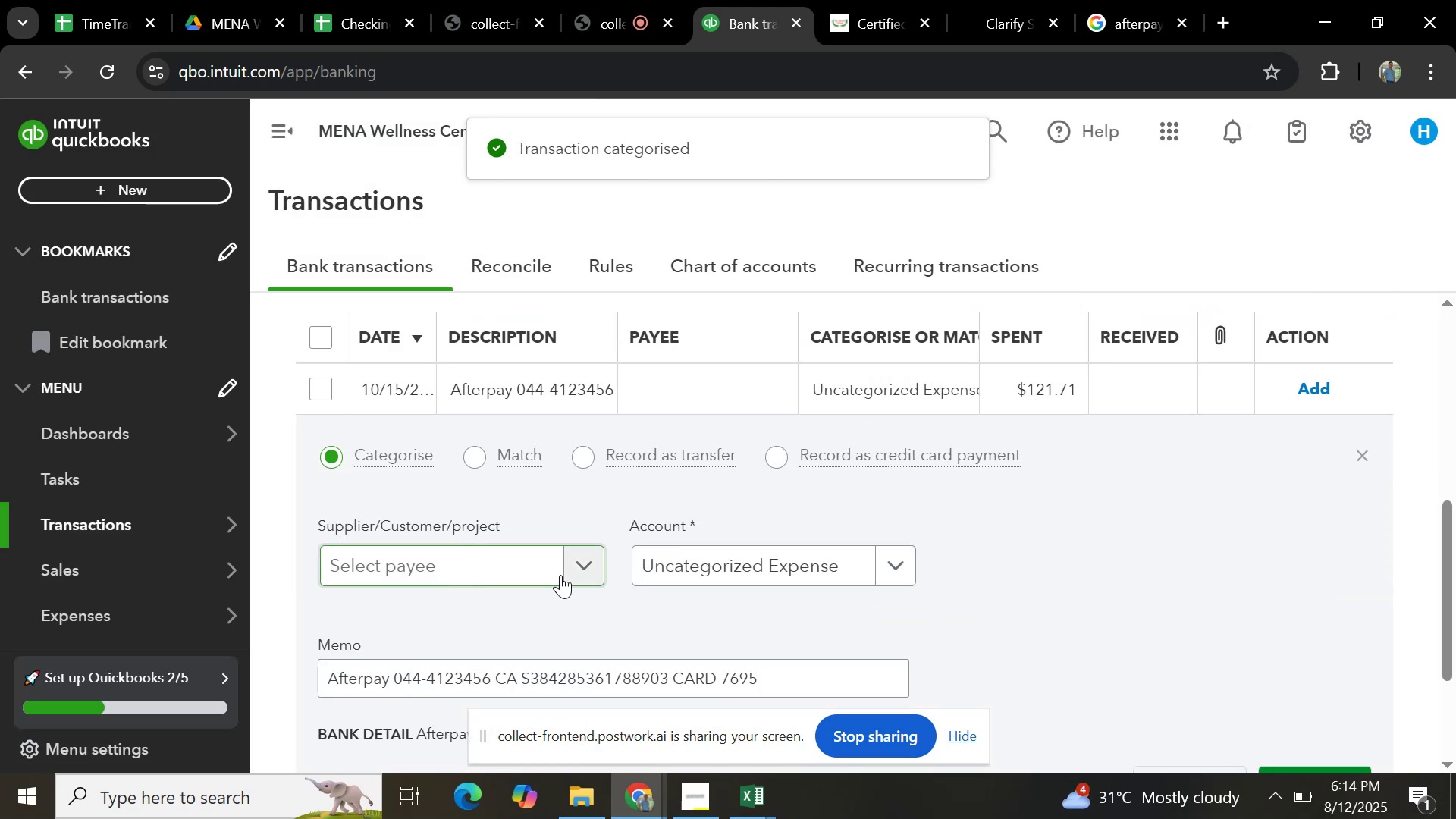 
left_click([595, 570])
 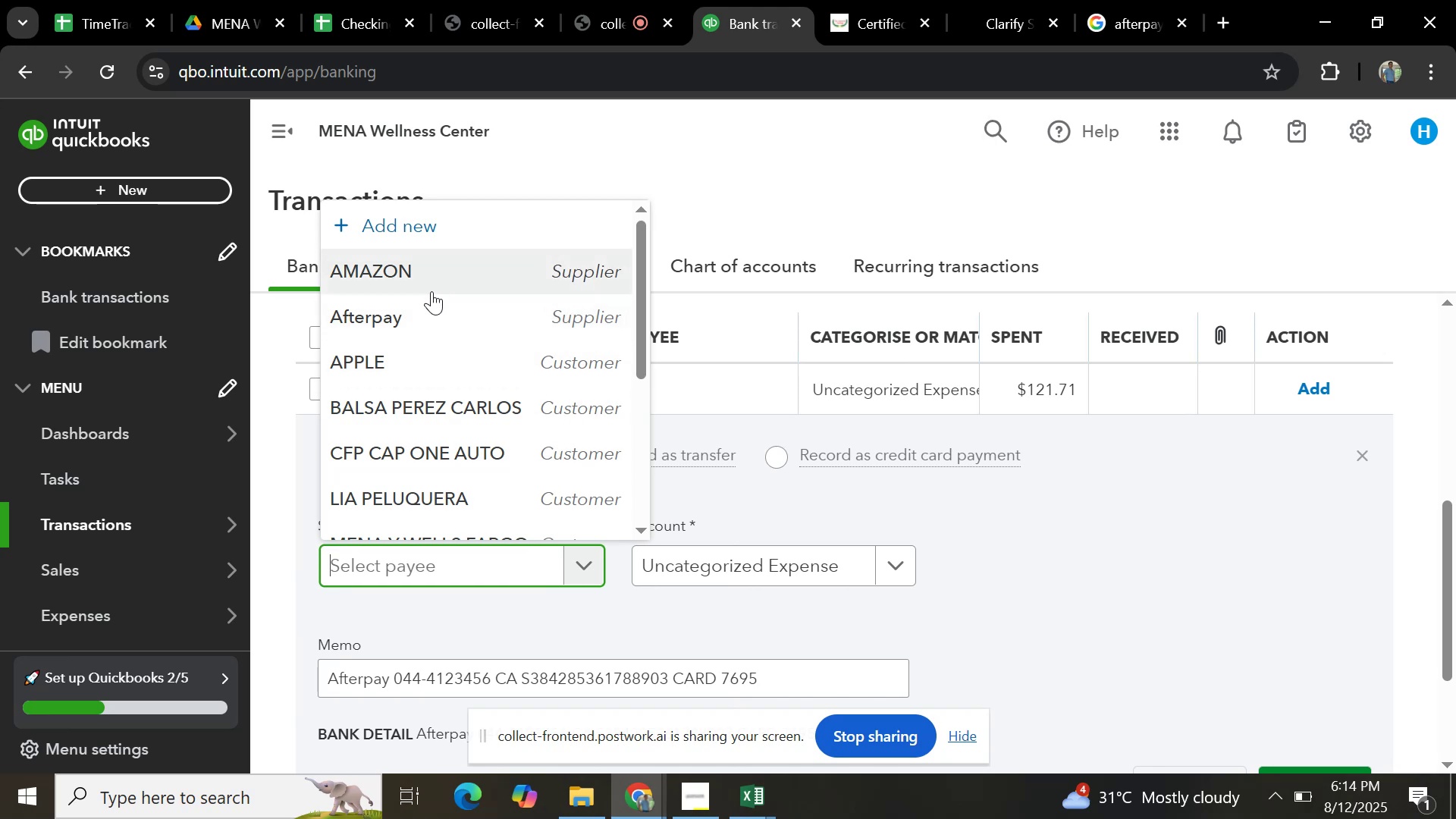 
left_click([431, 311])
 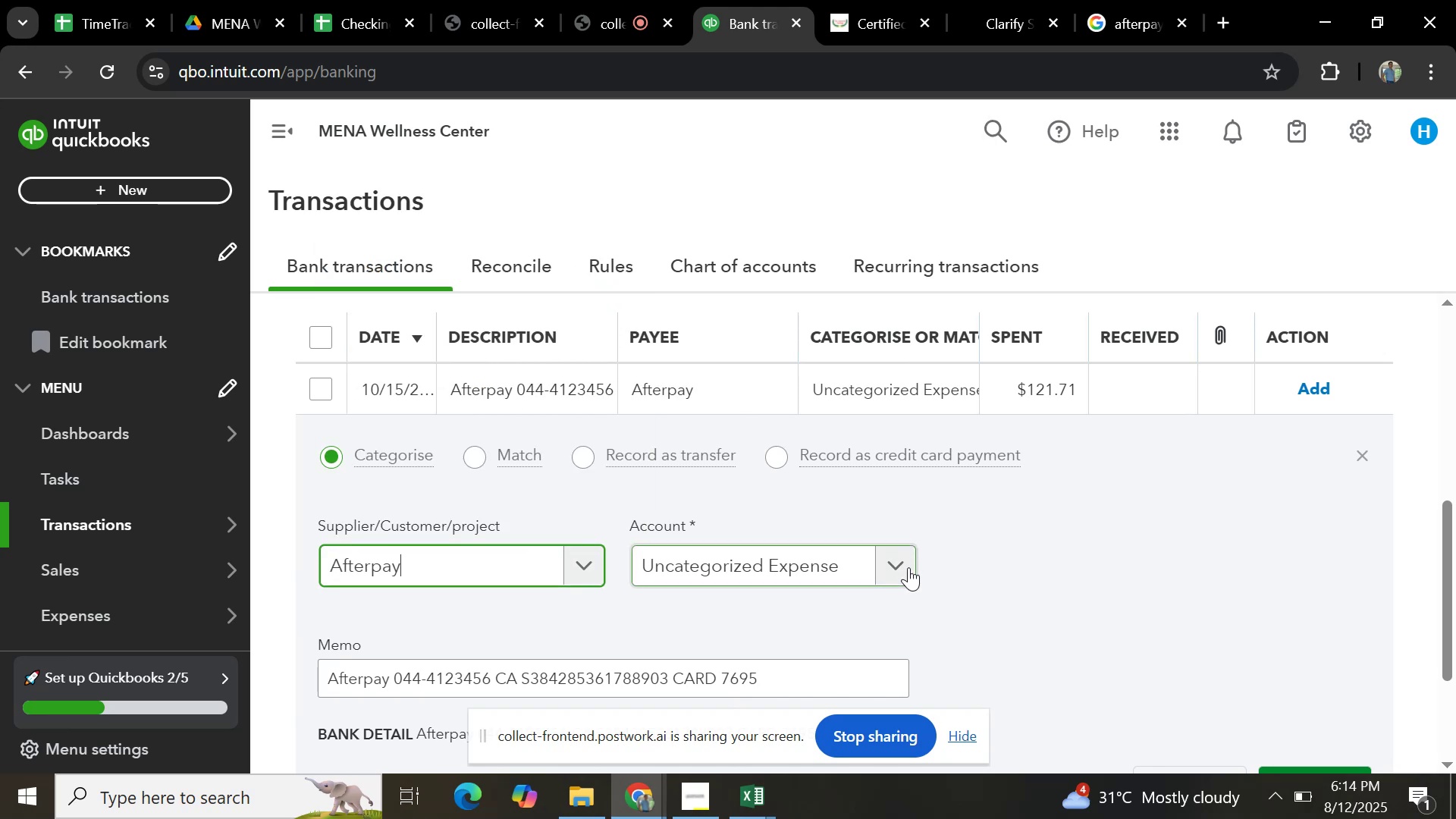 
left_click([908, 569])
 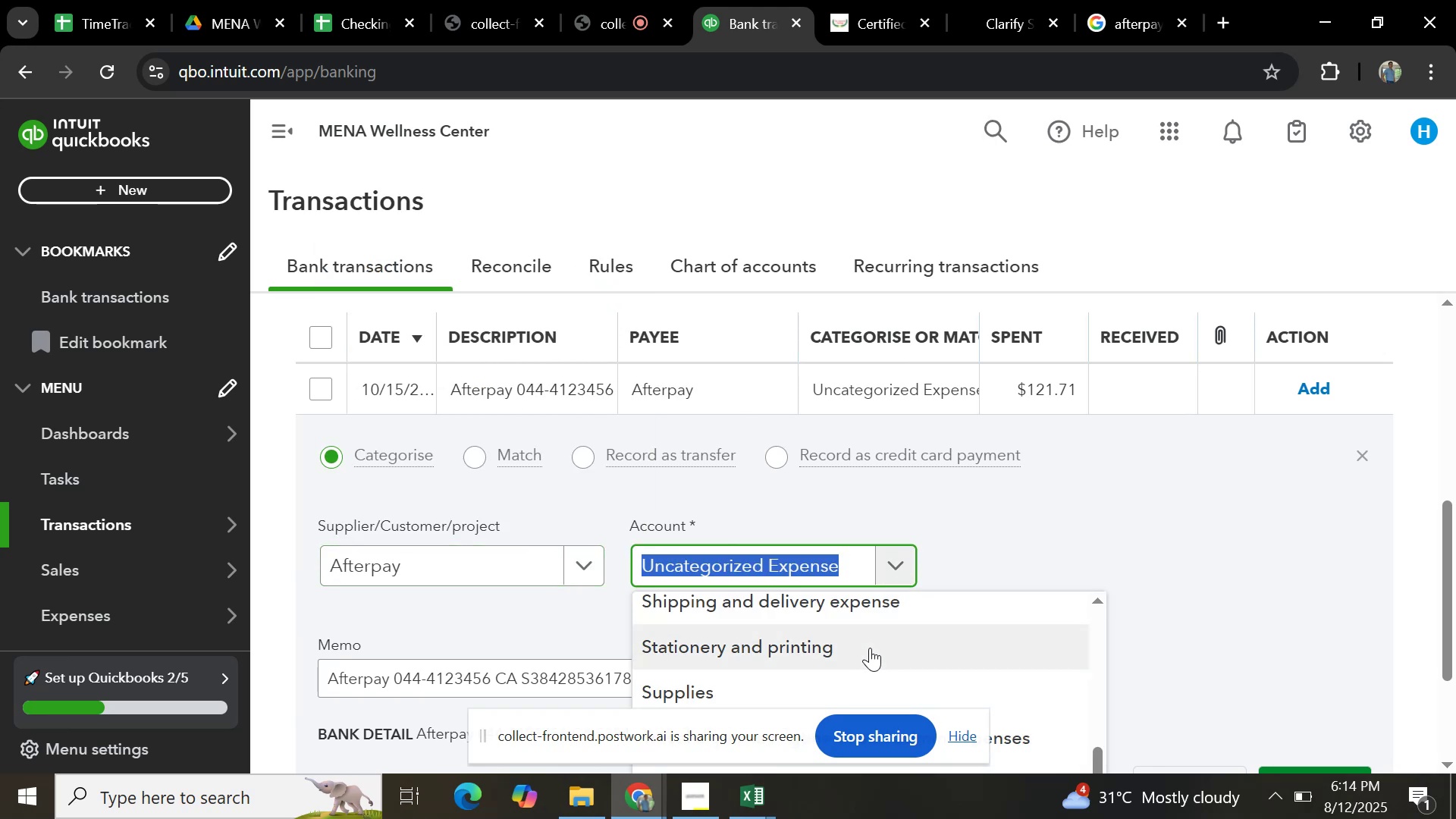 
scroll: coordinate [861, 629], scroll_direction: down, amount: 3.0
 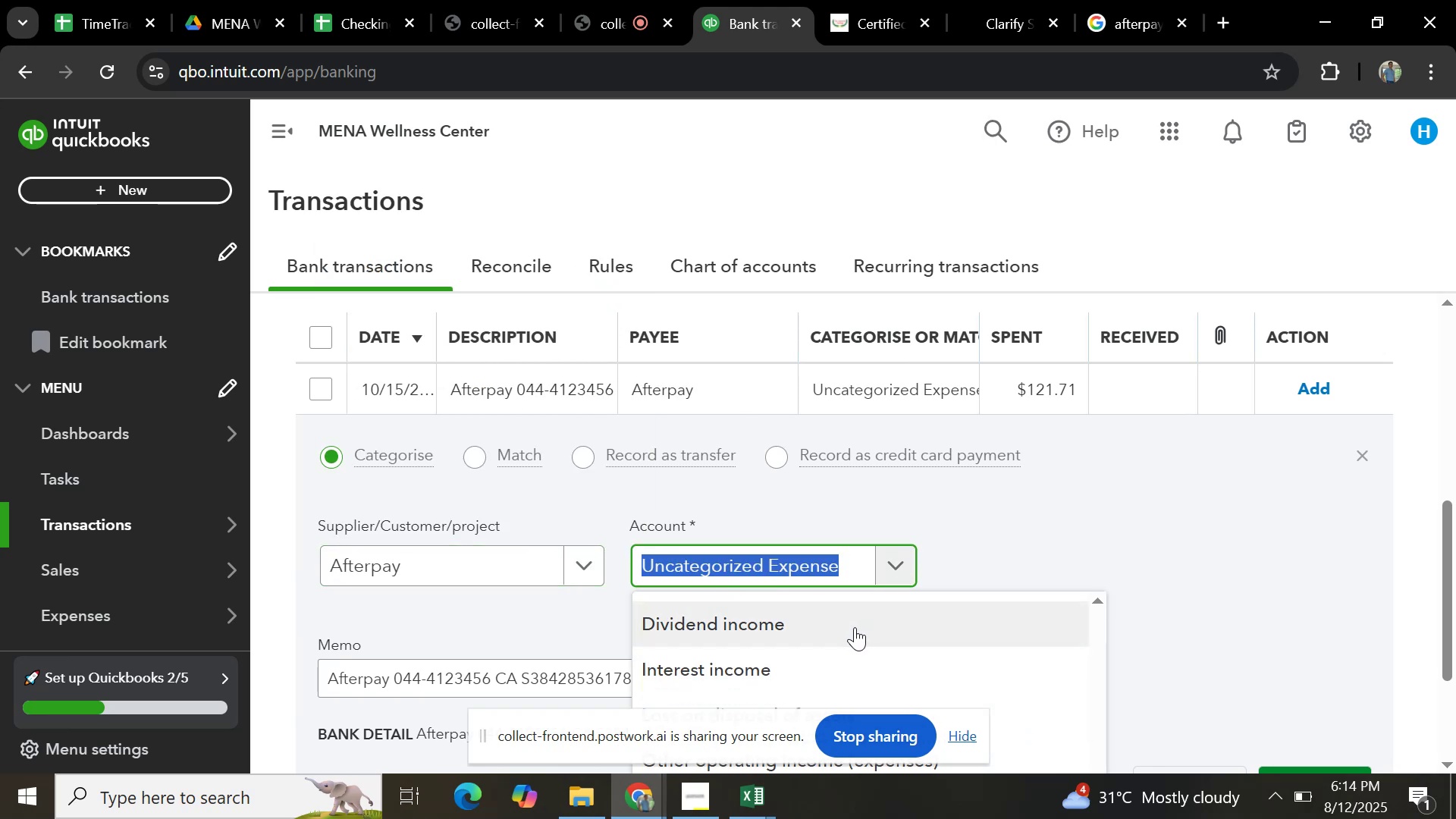 
type(GENERAL)
 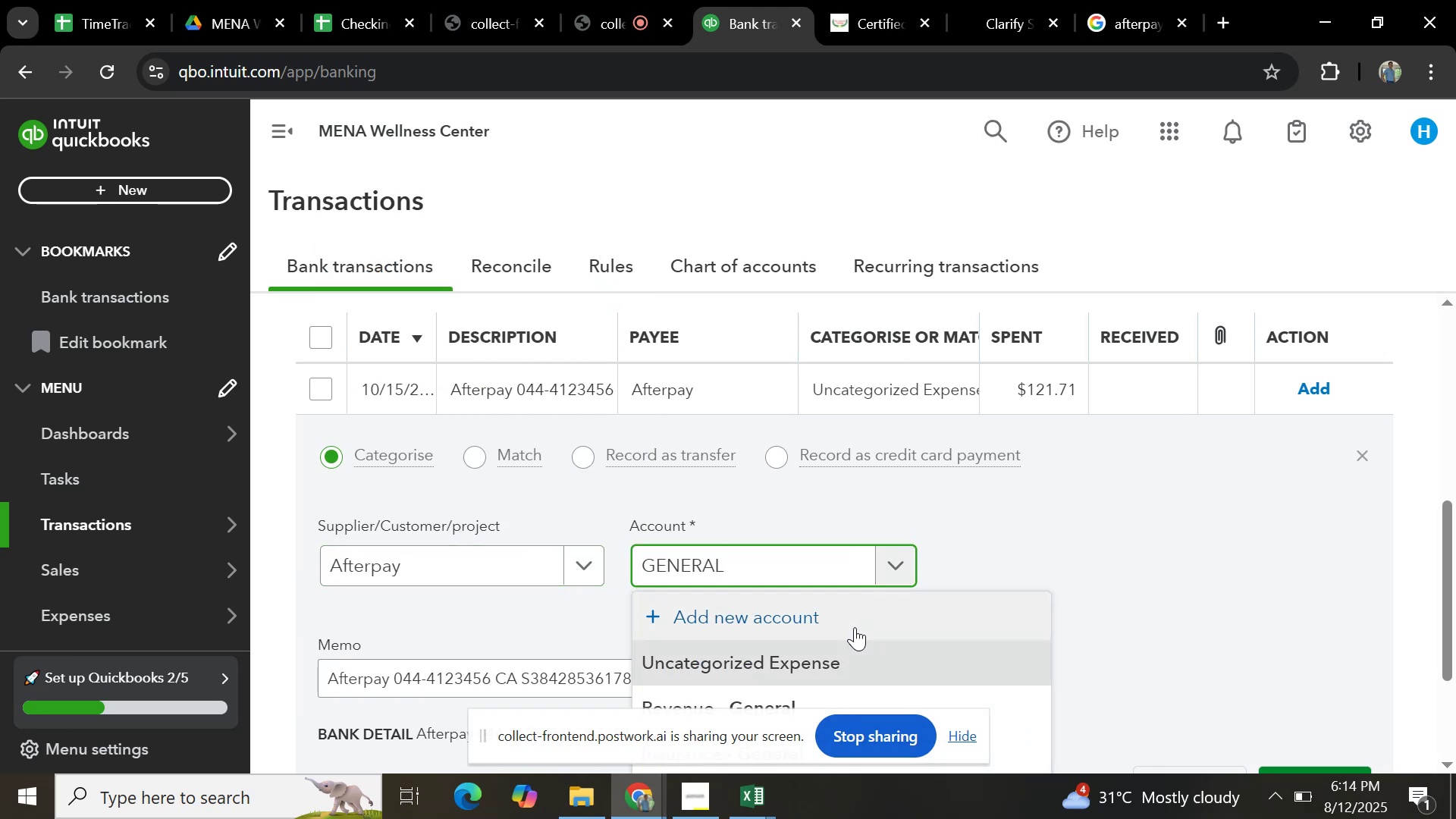 
scroll: coordinate [822, 633], scroll_direction: down, amount: 4.0
 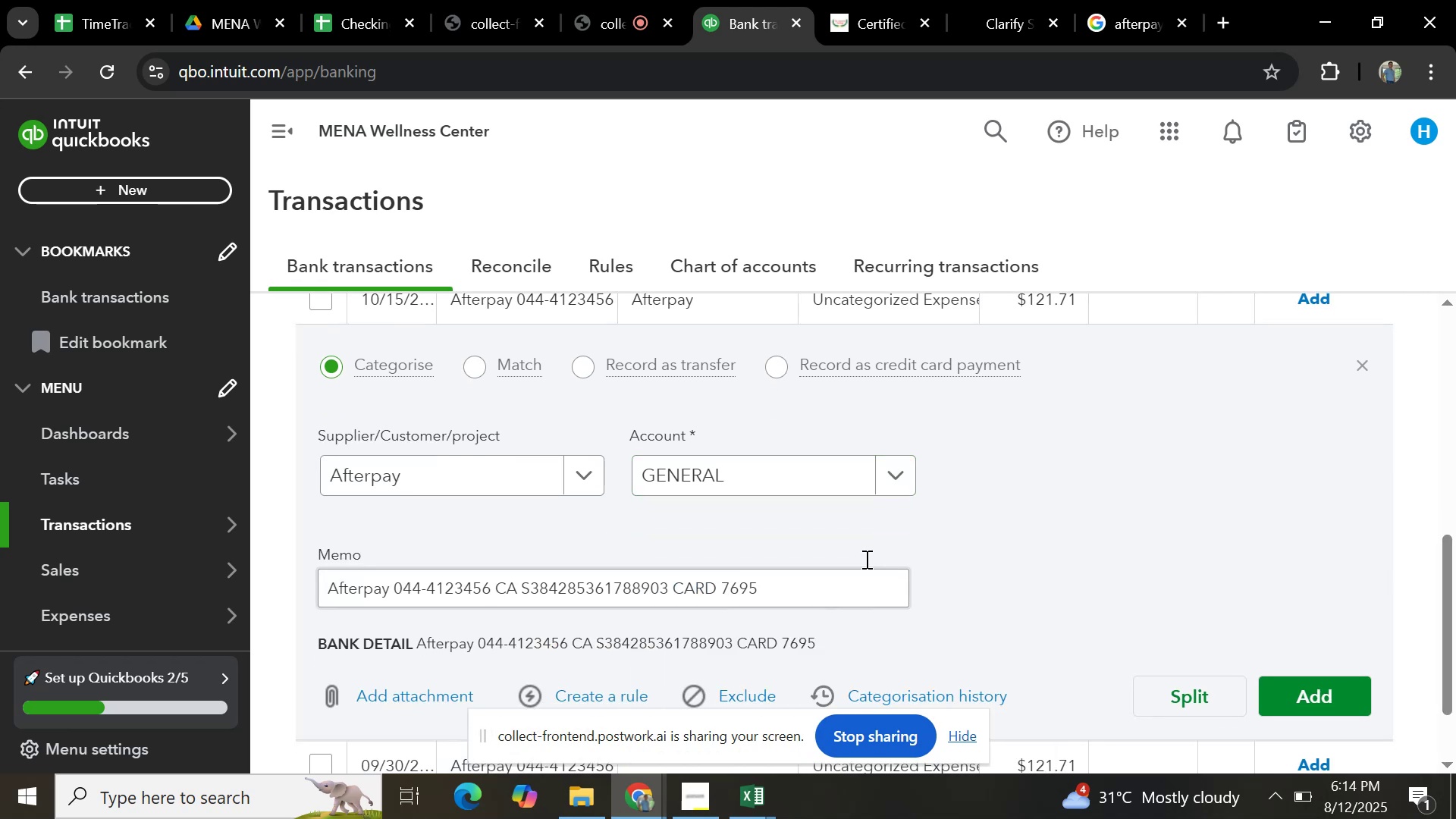 
left_click([894, 477])
 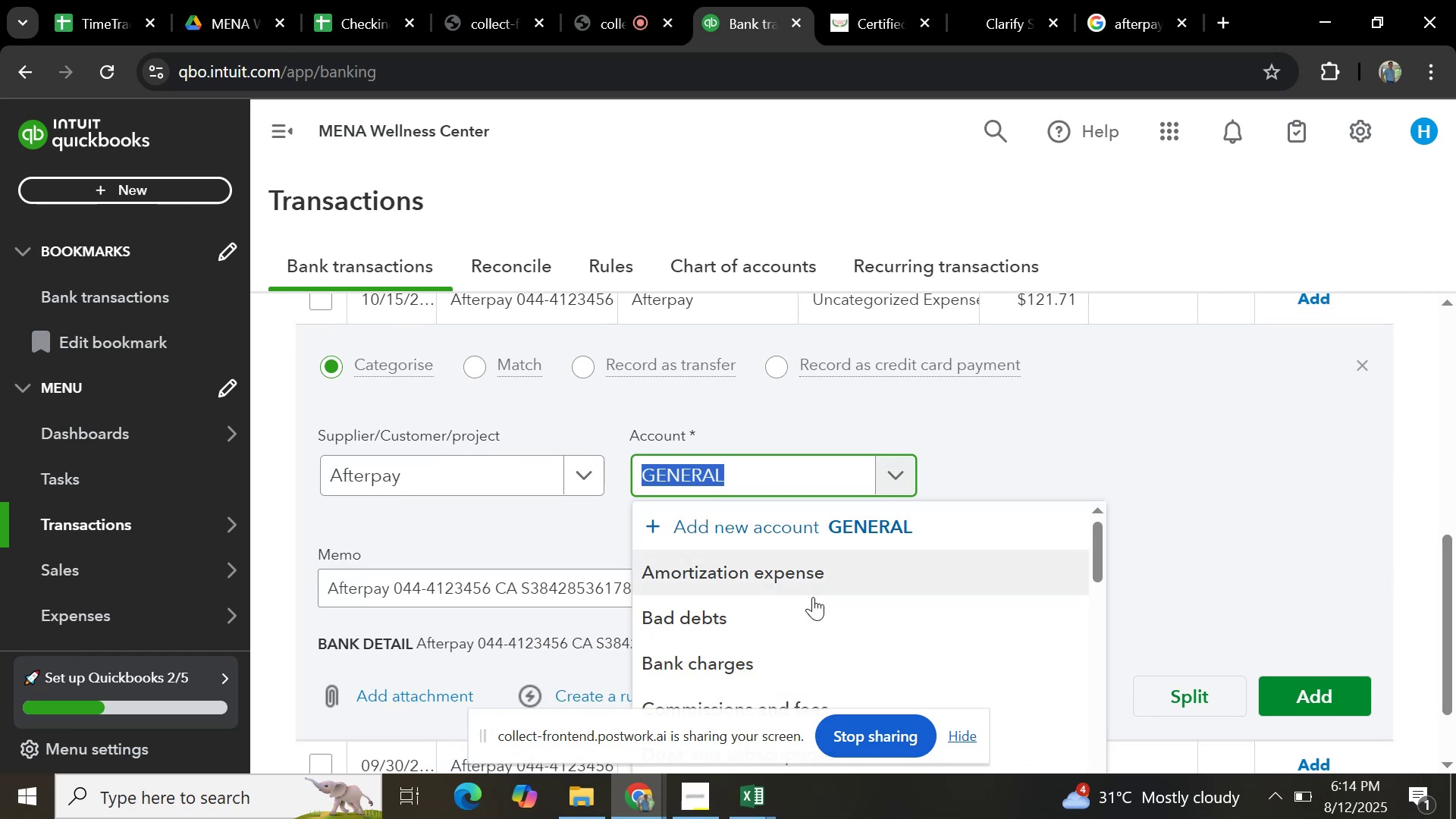 
scroll: coordinate [809, 599], scroll_direction: down, amount: 3.0
 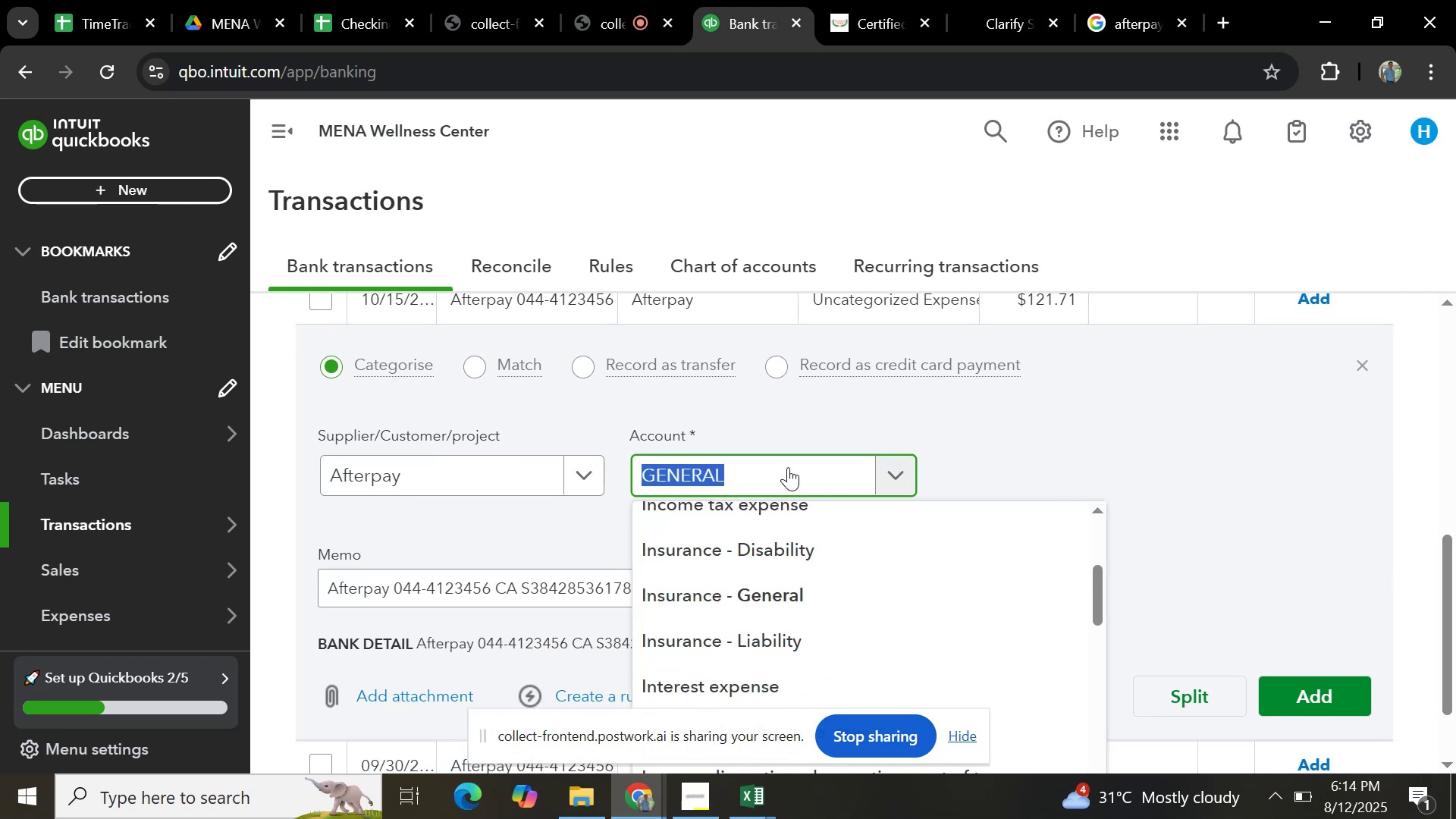 
left_click([784, 472])
 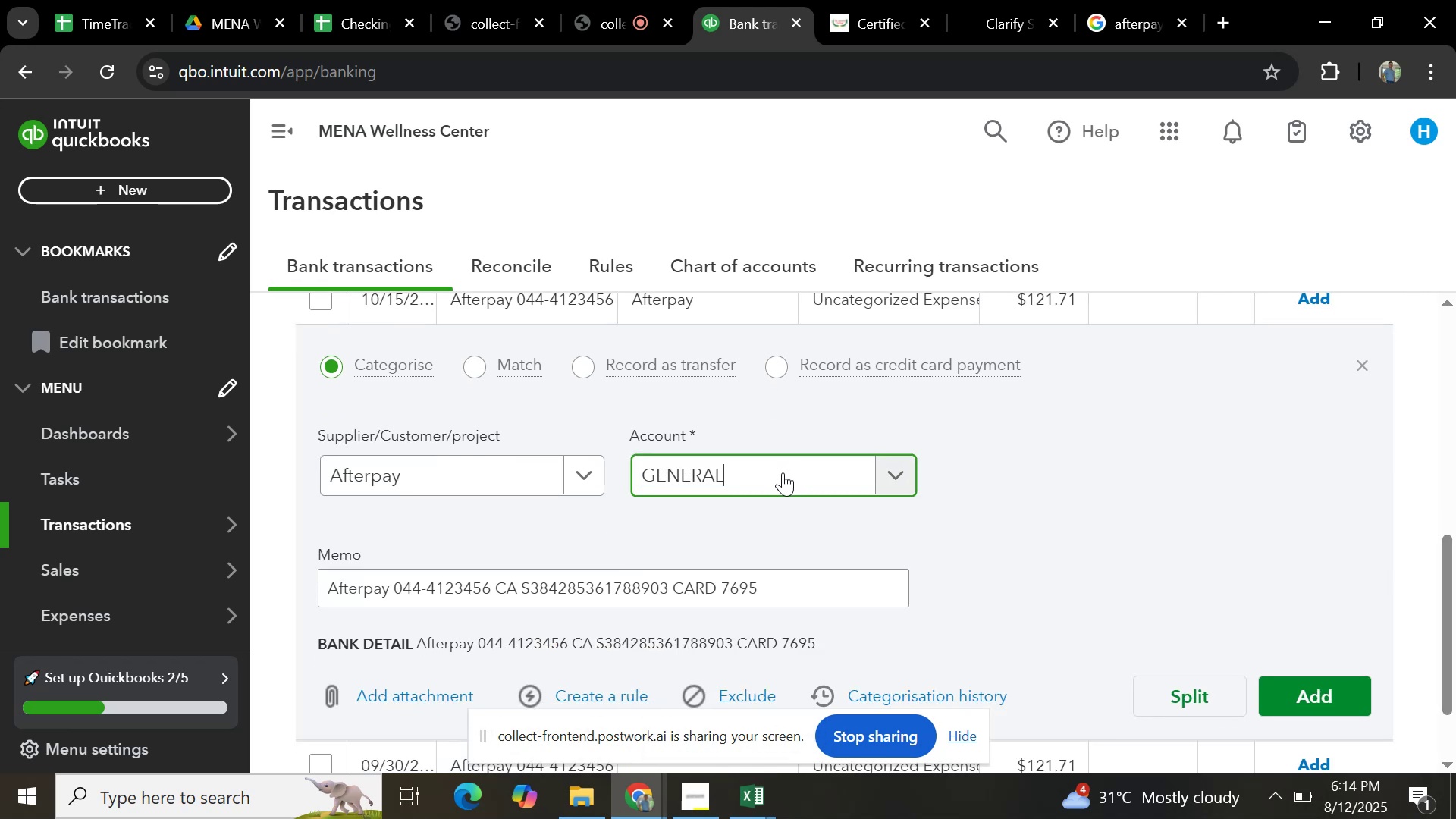 
left_click([783, 472])
 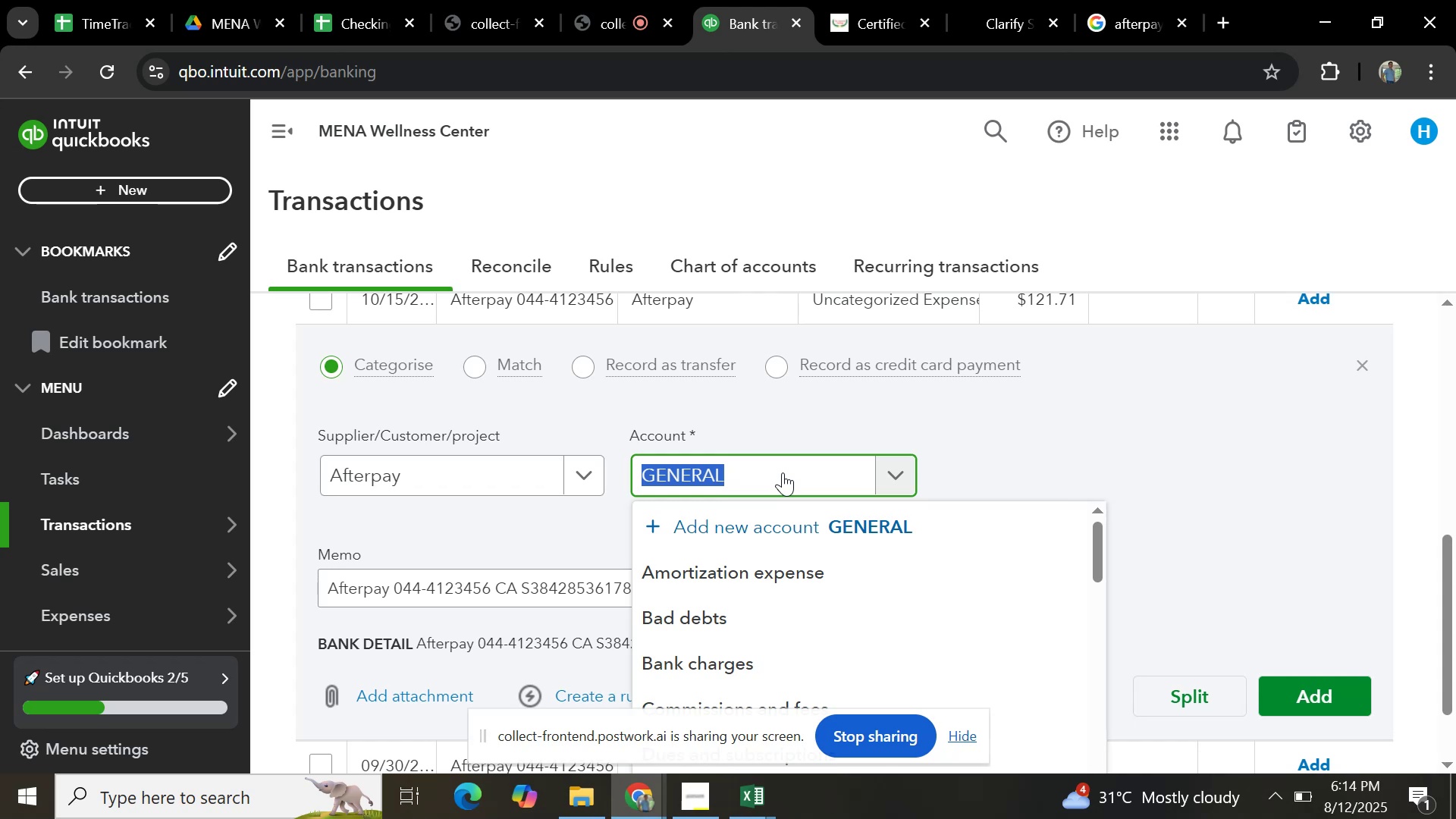 
left_click([783, 472])
 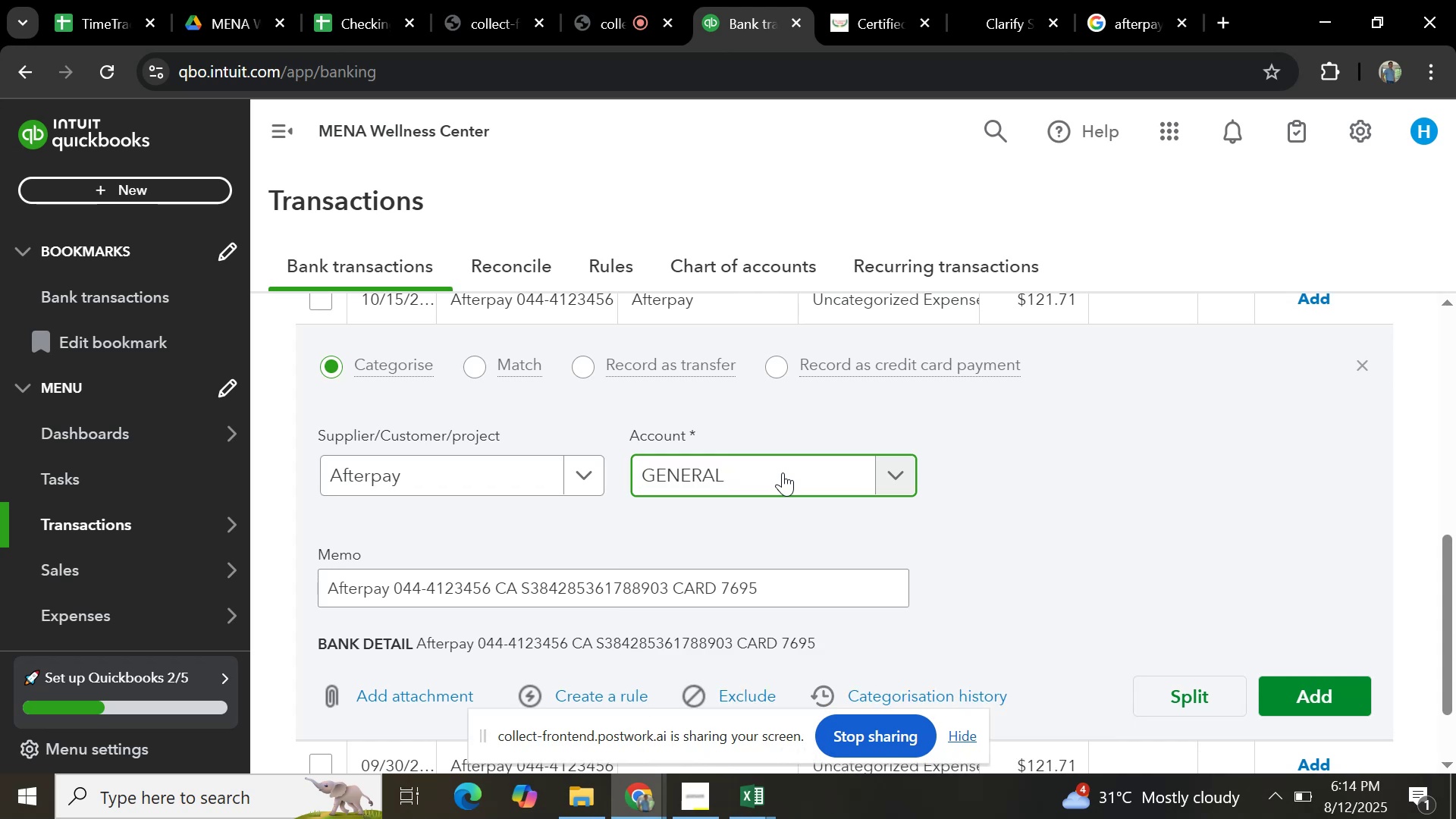 
type( EX)
 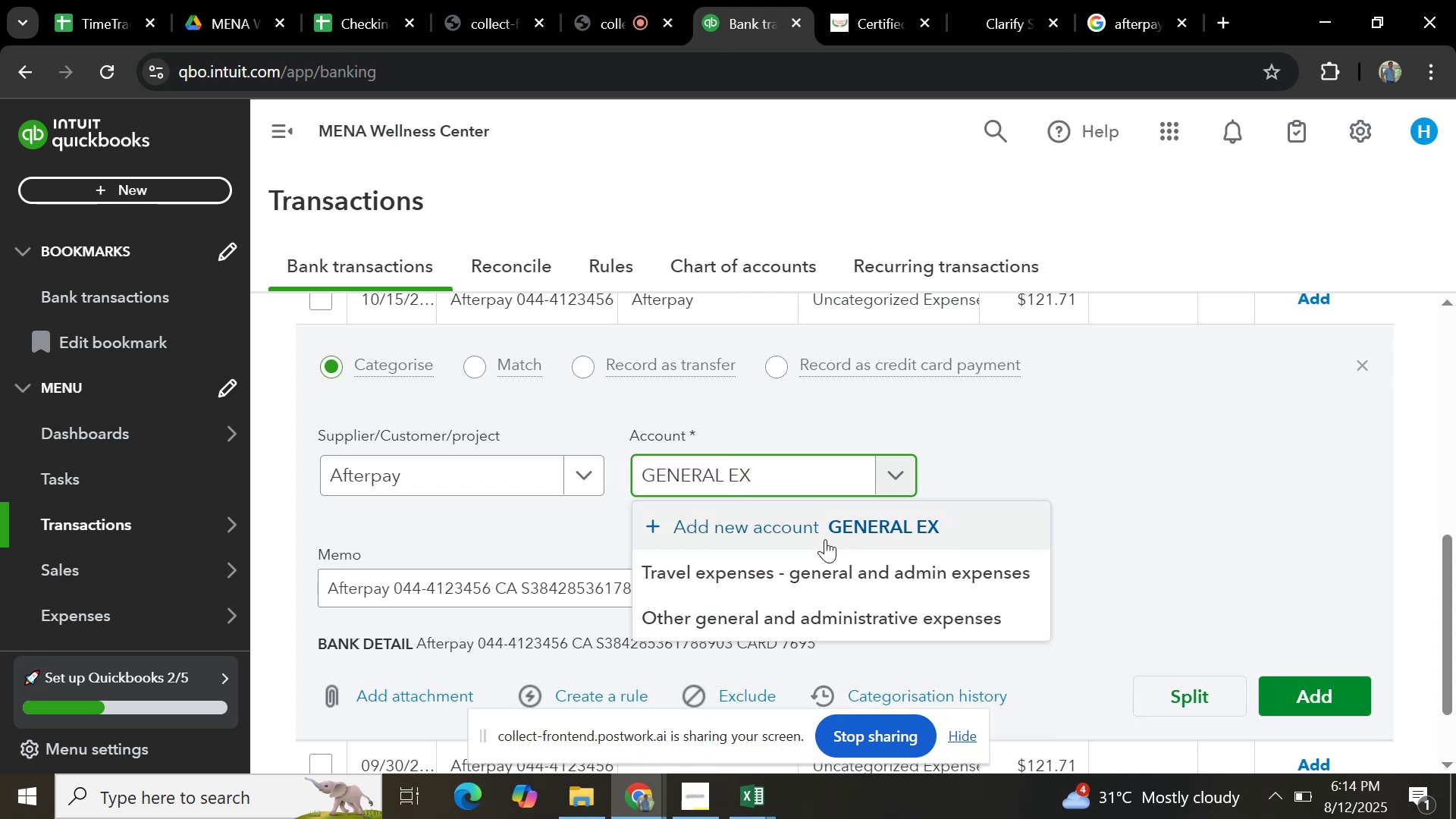 
left_click([831, 613])
 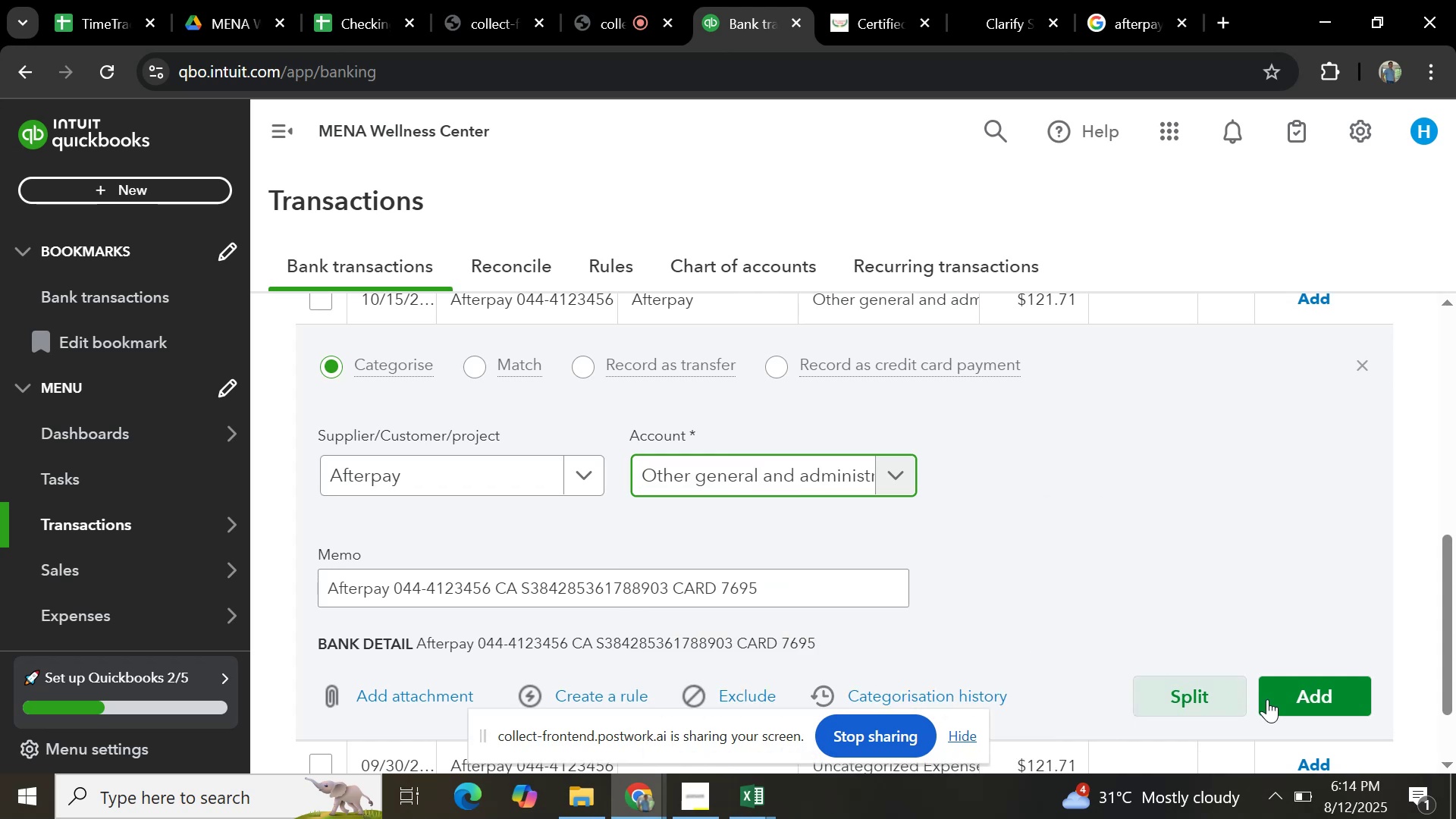 
left_click([1300, 704])
 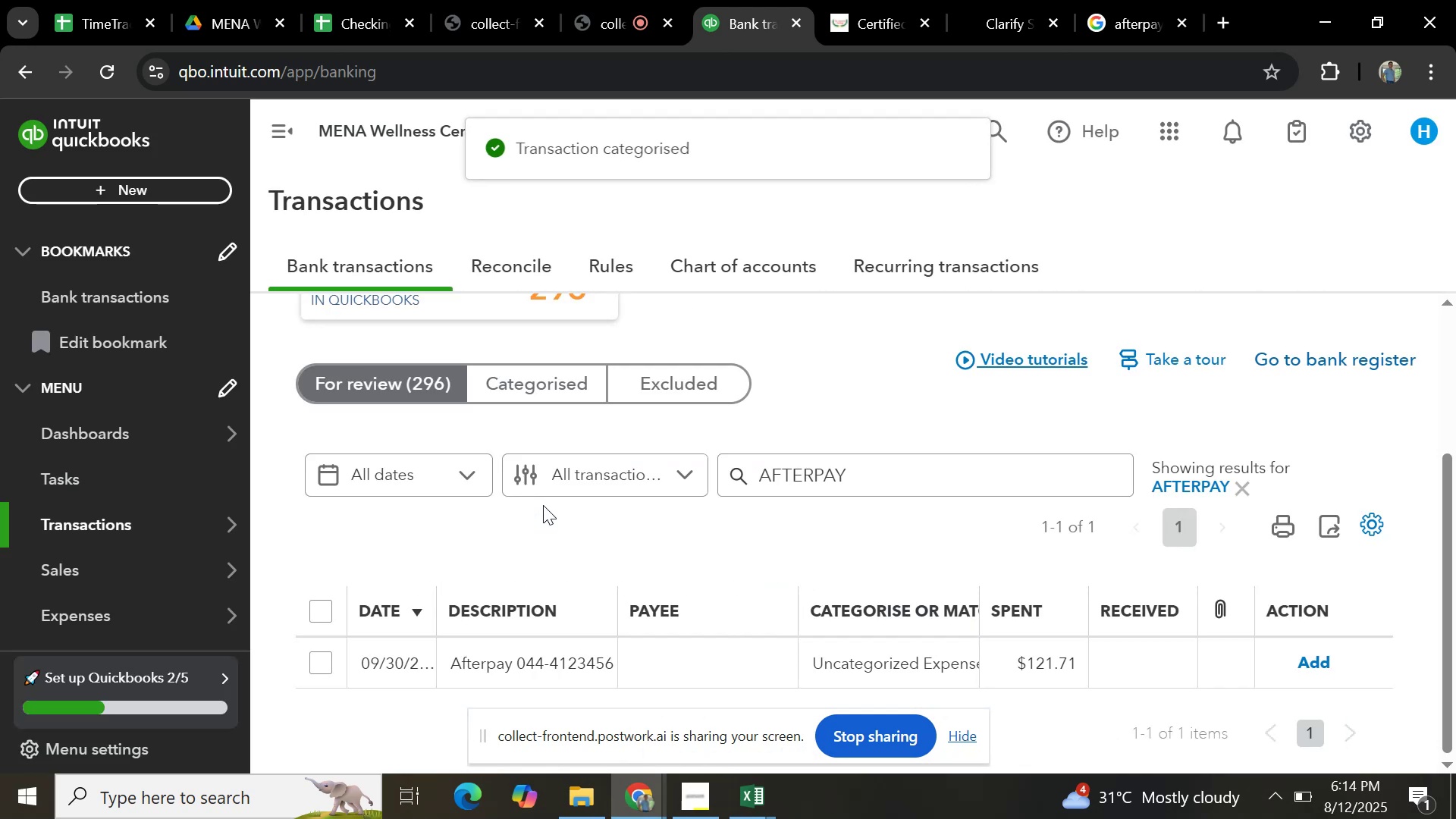 
scroll: coordinate [659, 492], scroll_direction: down, amount: 1.0
 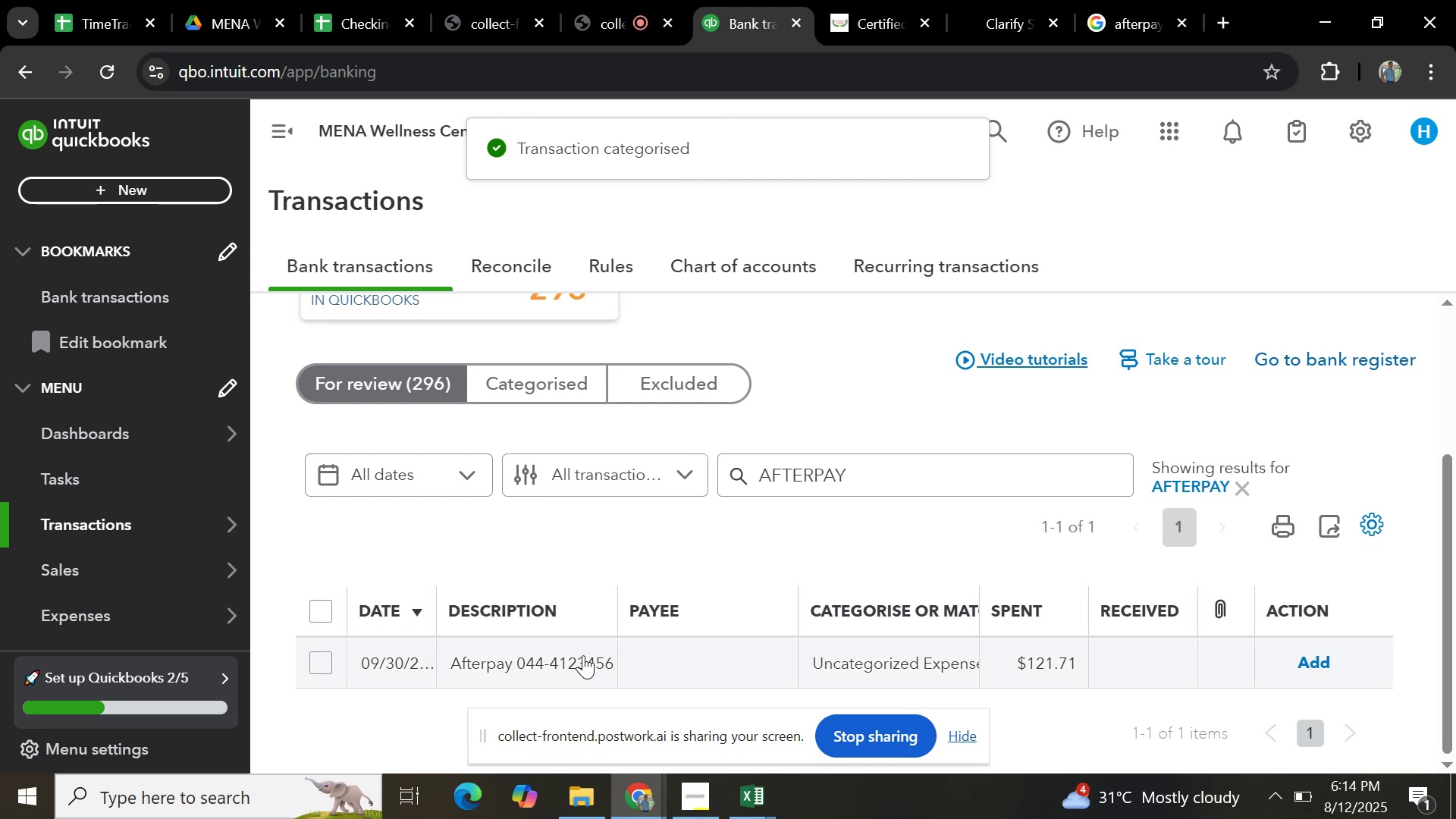 
left_click([583, 655])
 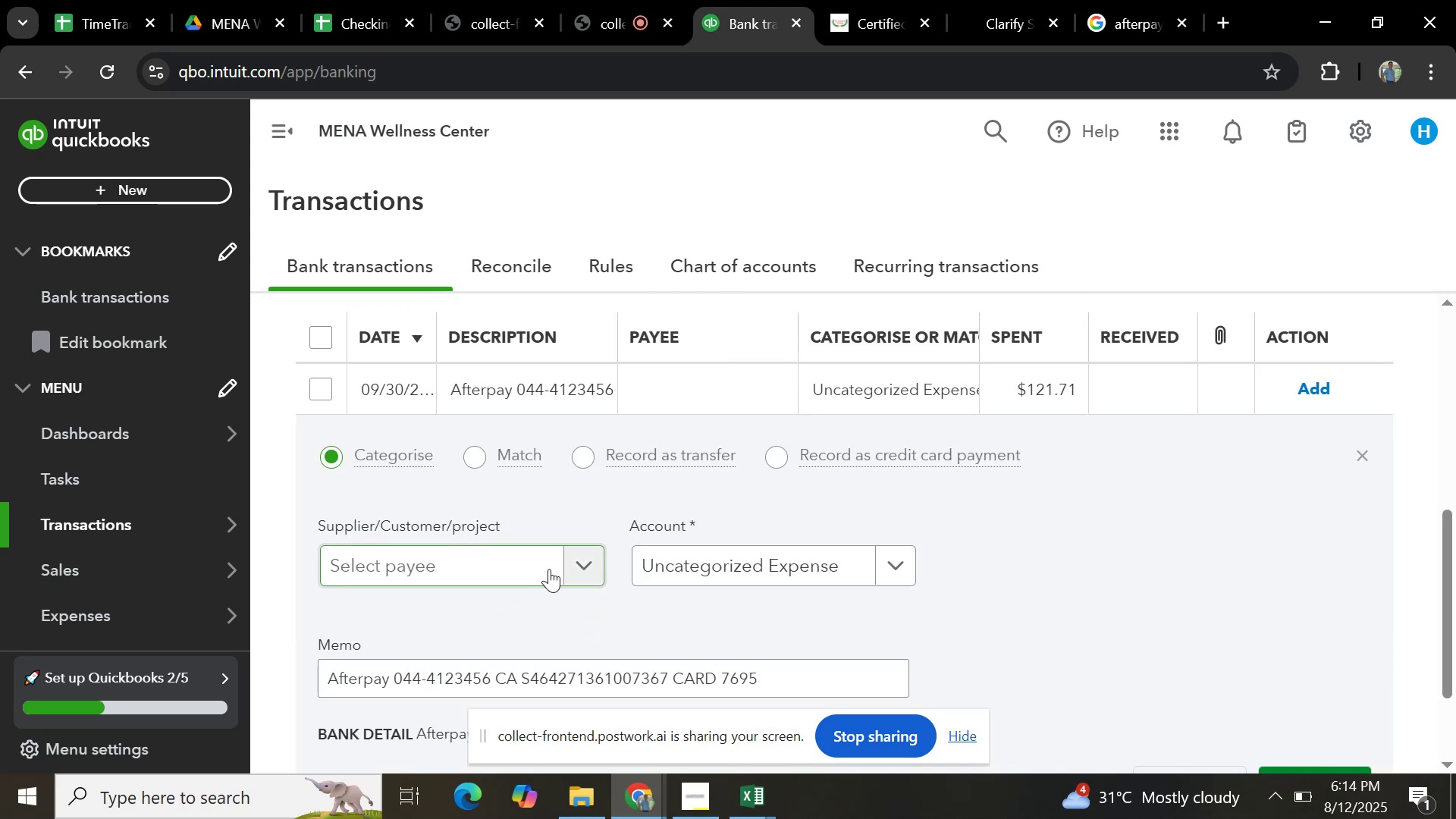 
left_click([585, 565])
 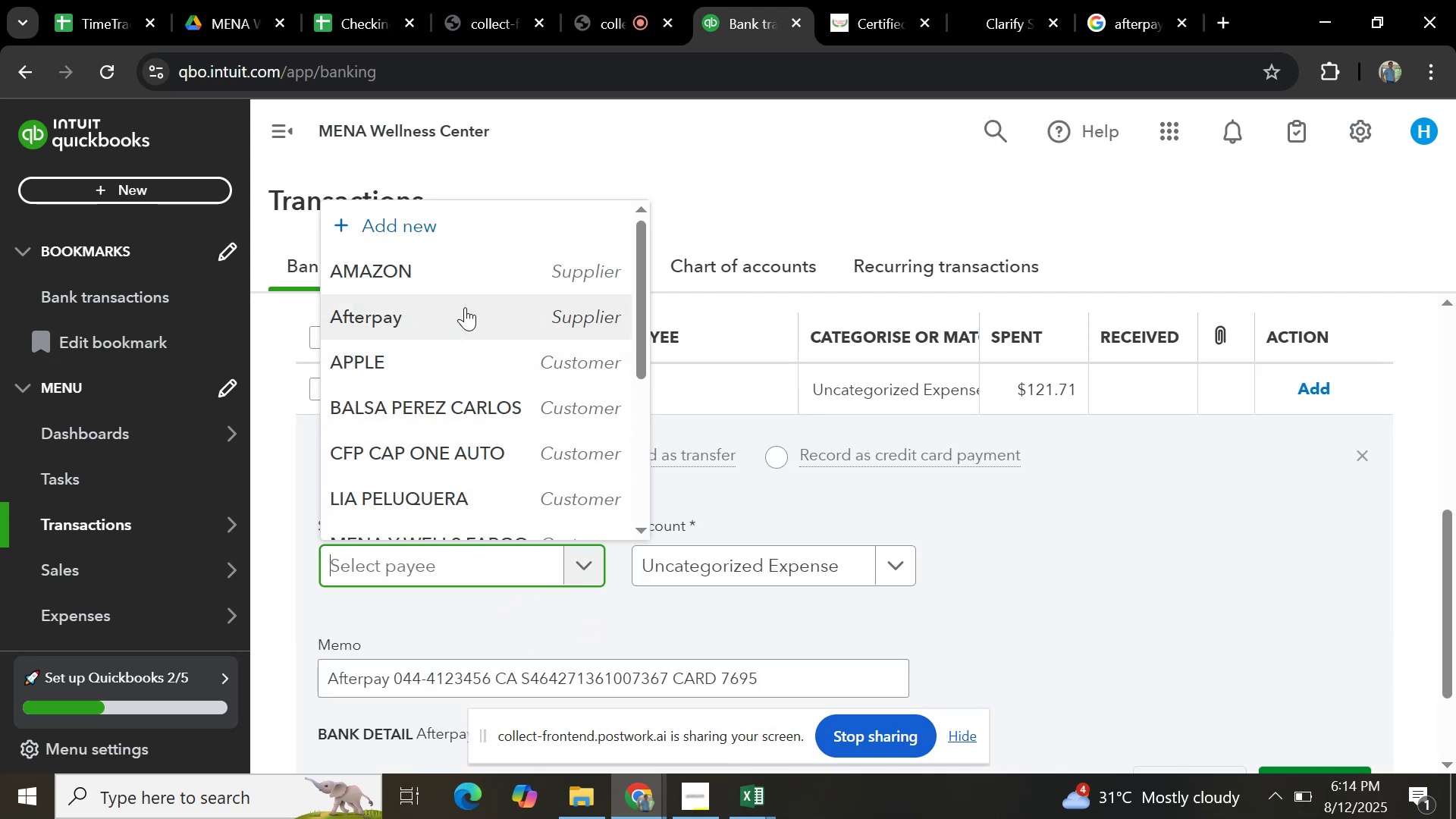 
left_click([465, 307])
 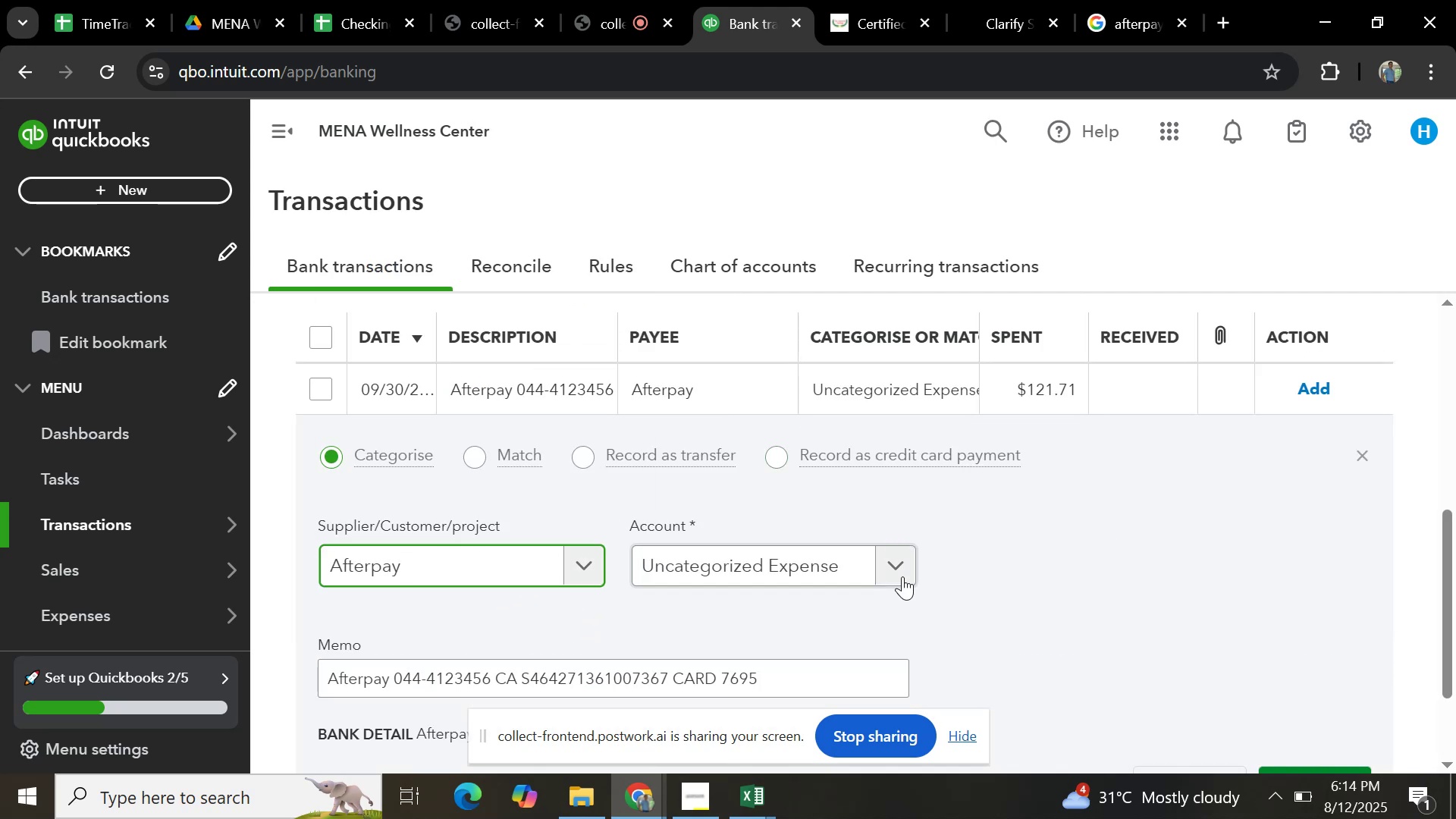 
left_click([899, 576])
 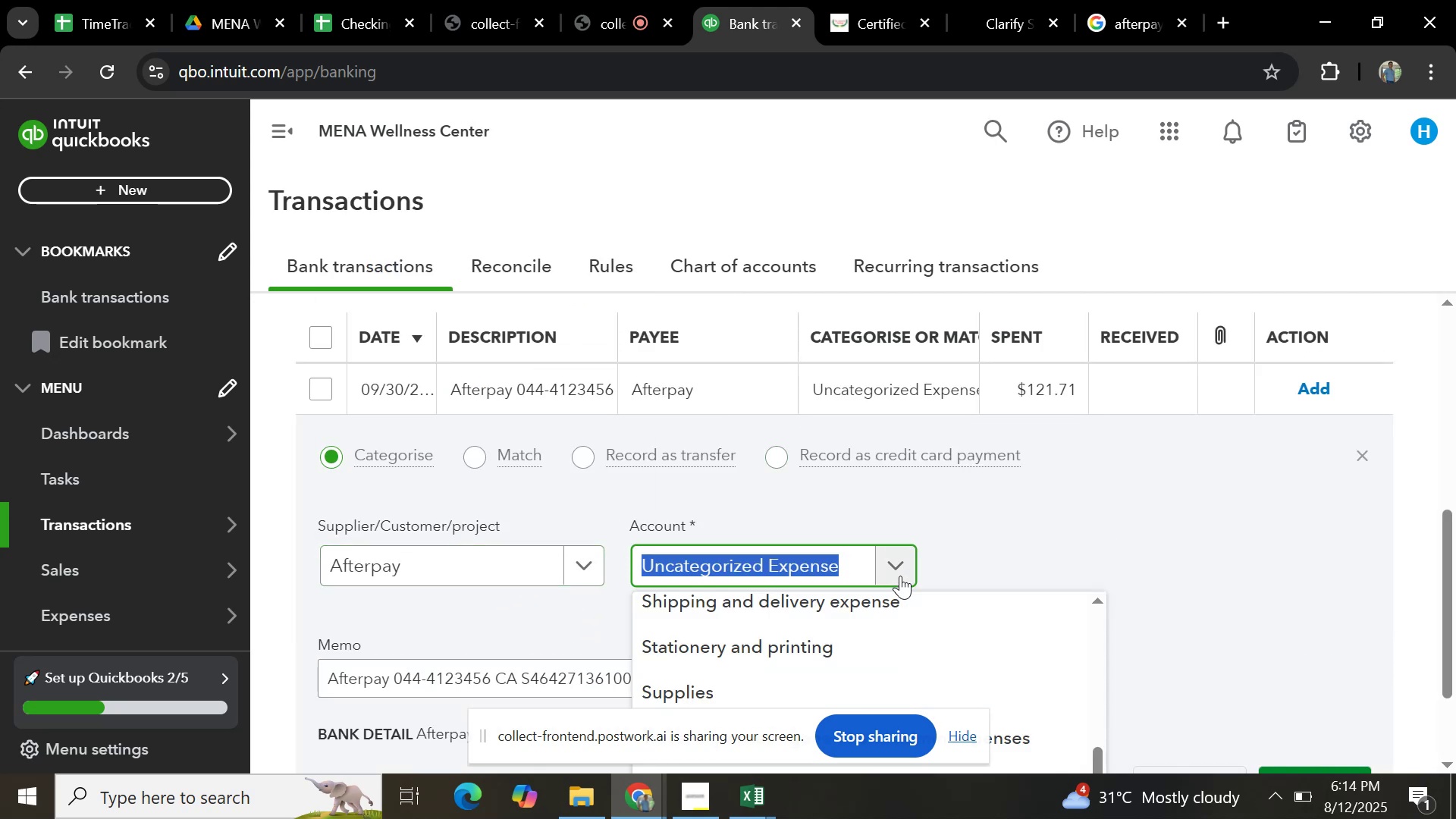 
type(GENERAL EX)
 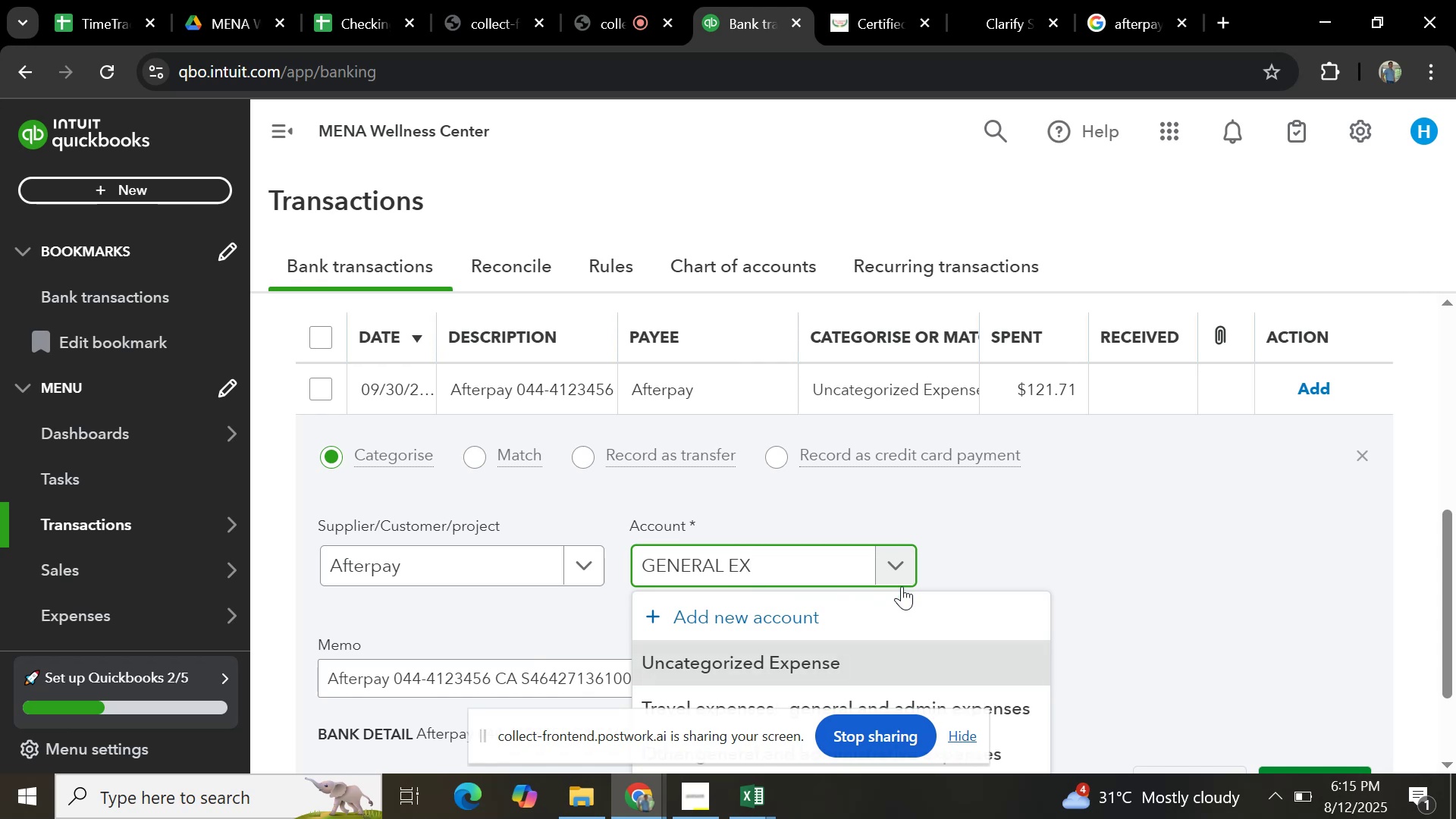 
scroll: coordinate [932, 655], scroll_direction: down, amount: 3.0
 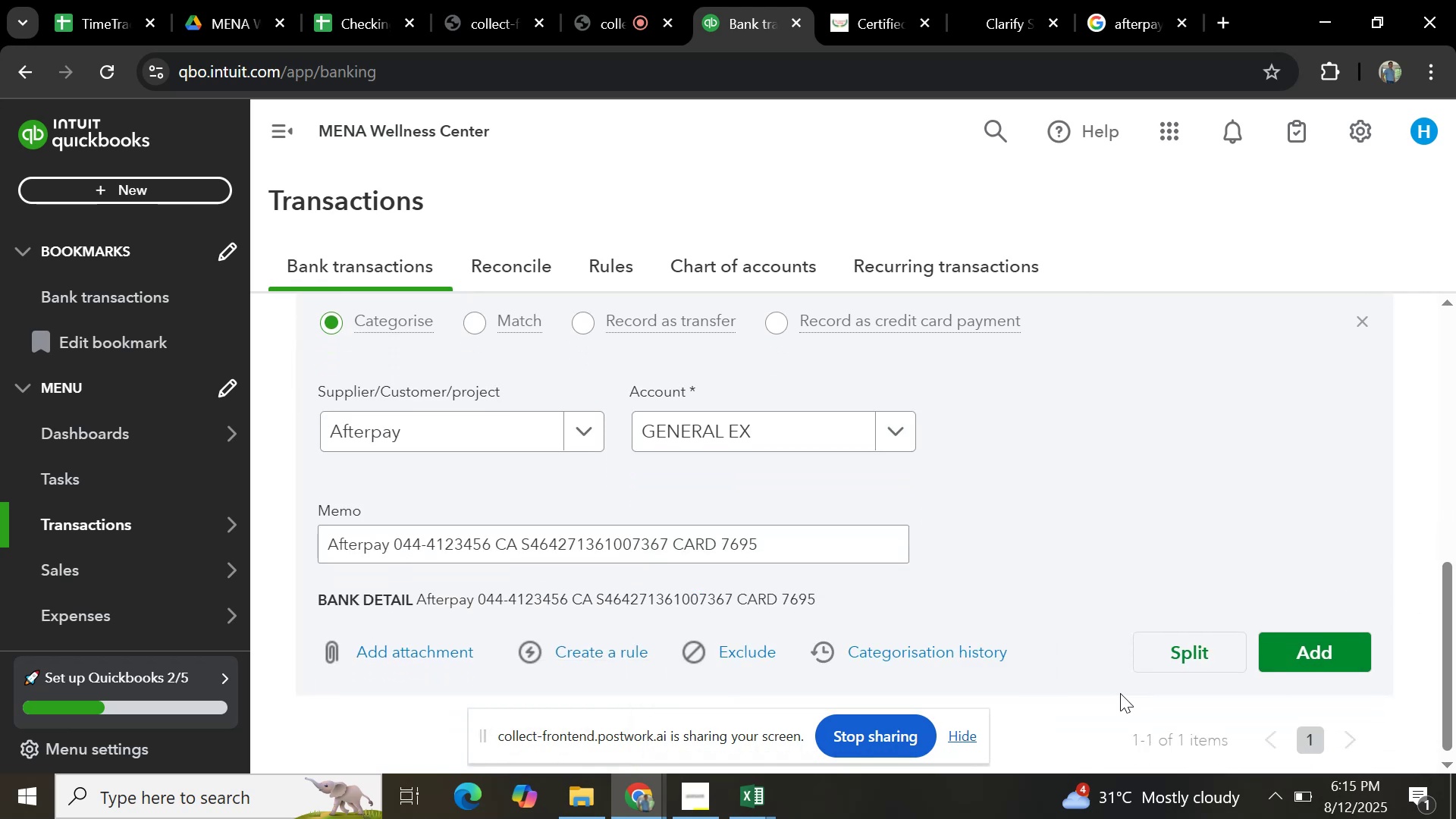 
left_click([889, 441])
 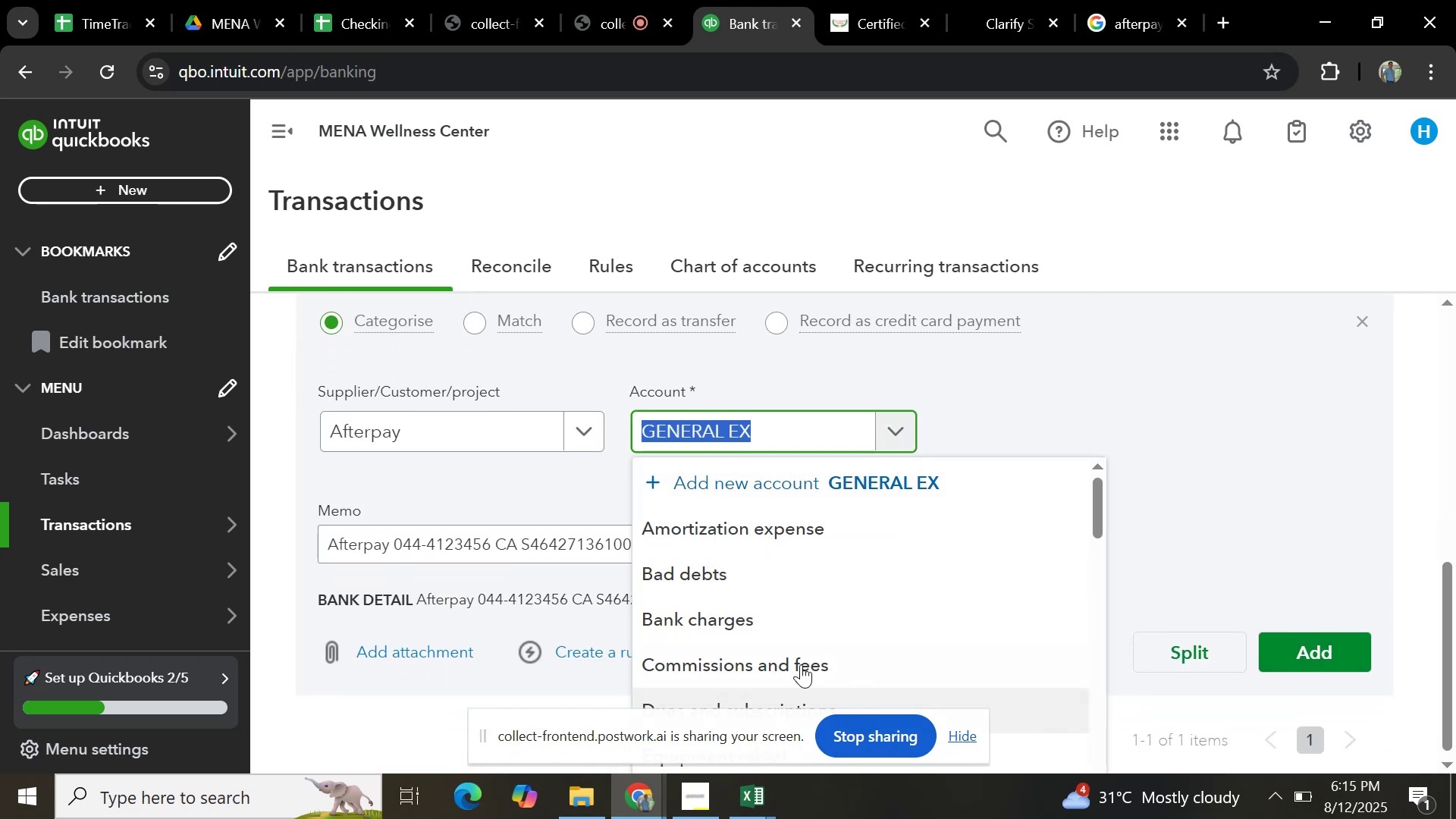 
scroll: coordinate [799, 608], scroll_direction: down, amount: 3.0
 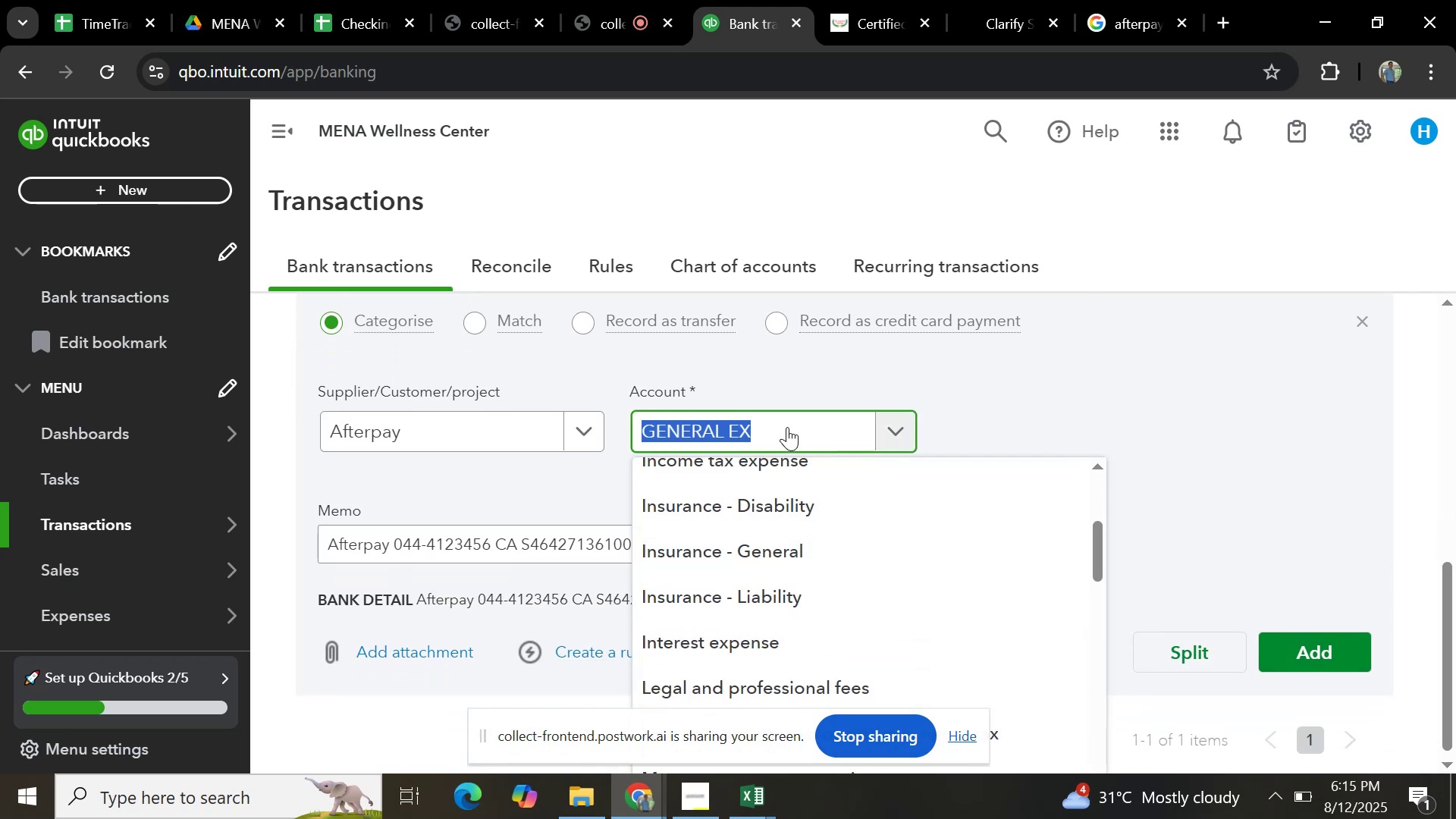 
left_click([788, 427])
 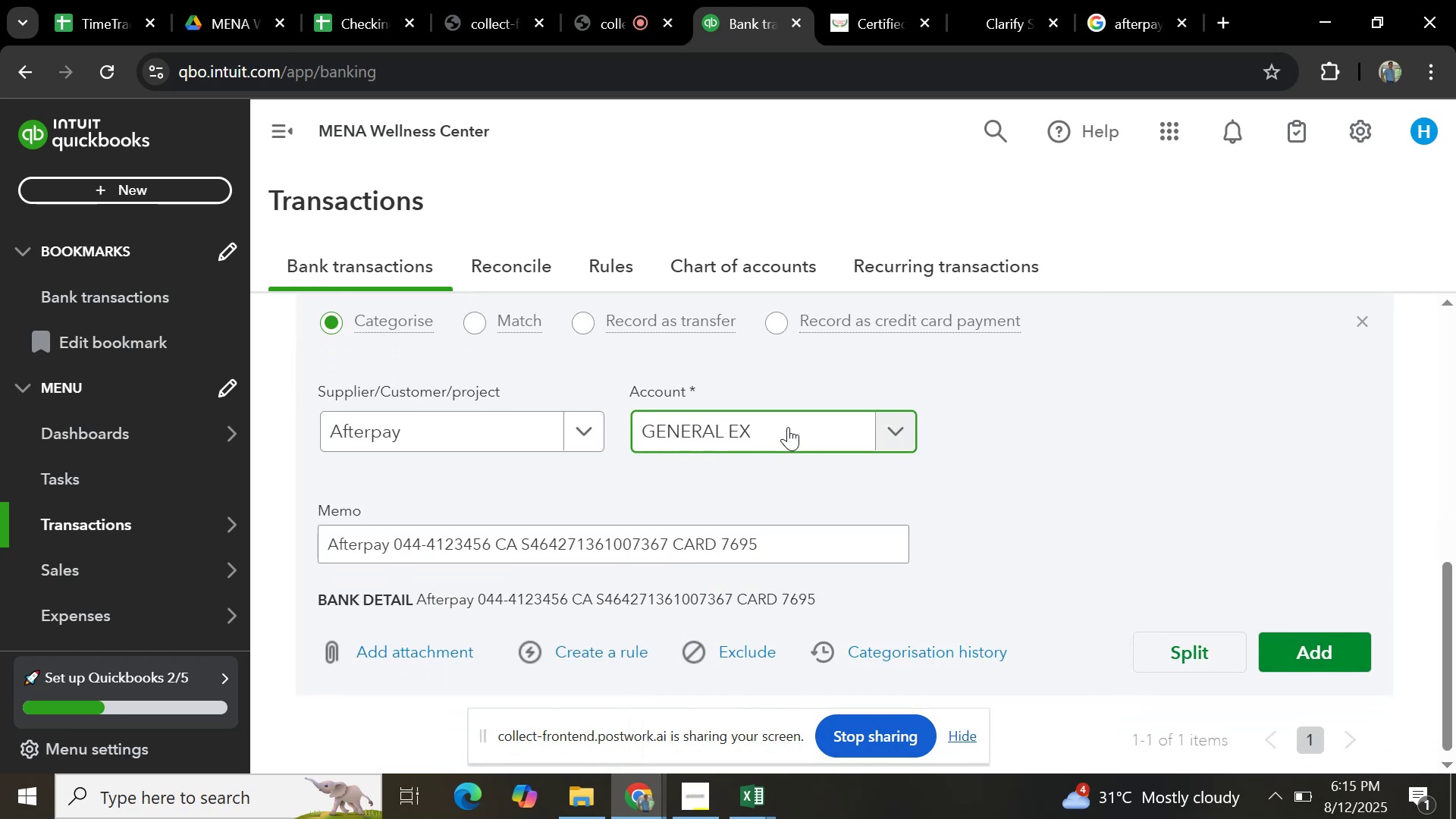 
type(PE)
 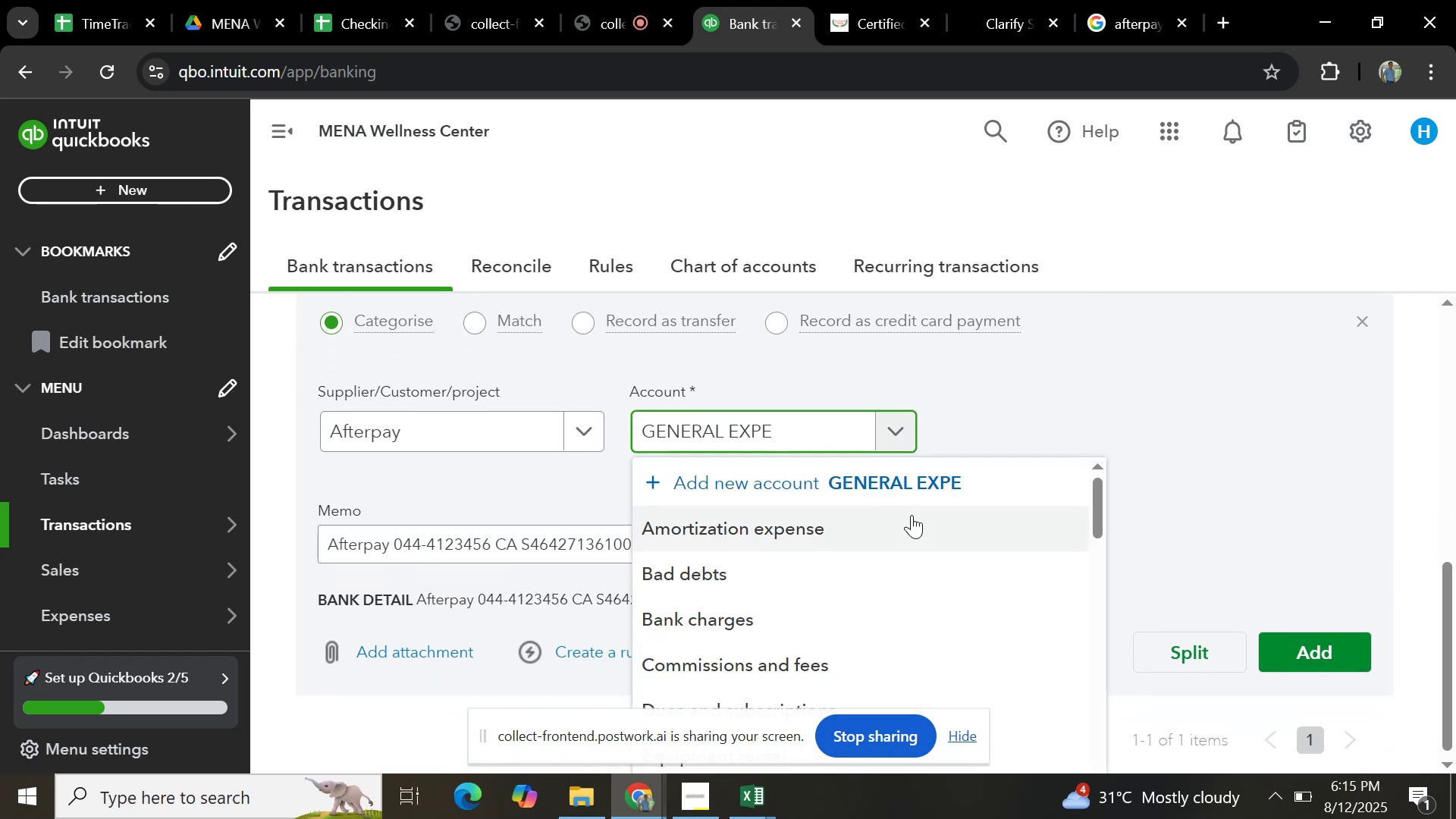 
scroll: coordinate [904, 606], scroll_direction: down, amount: 1.0
 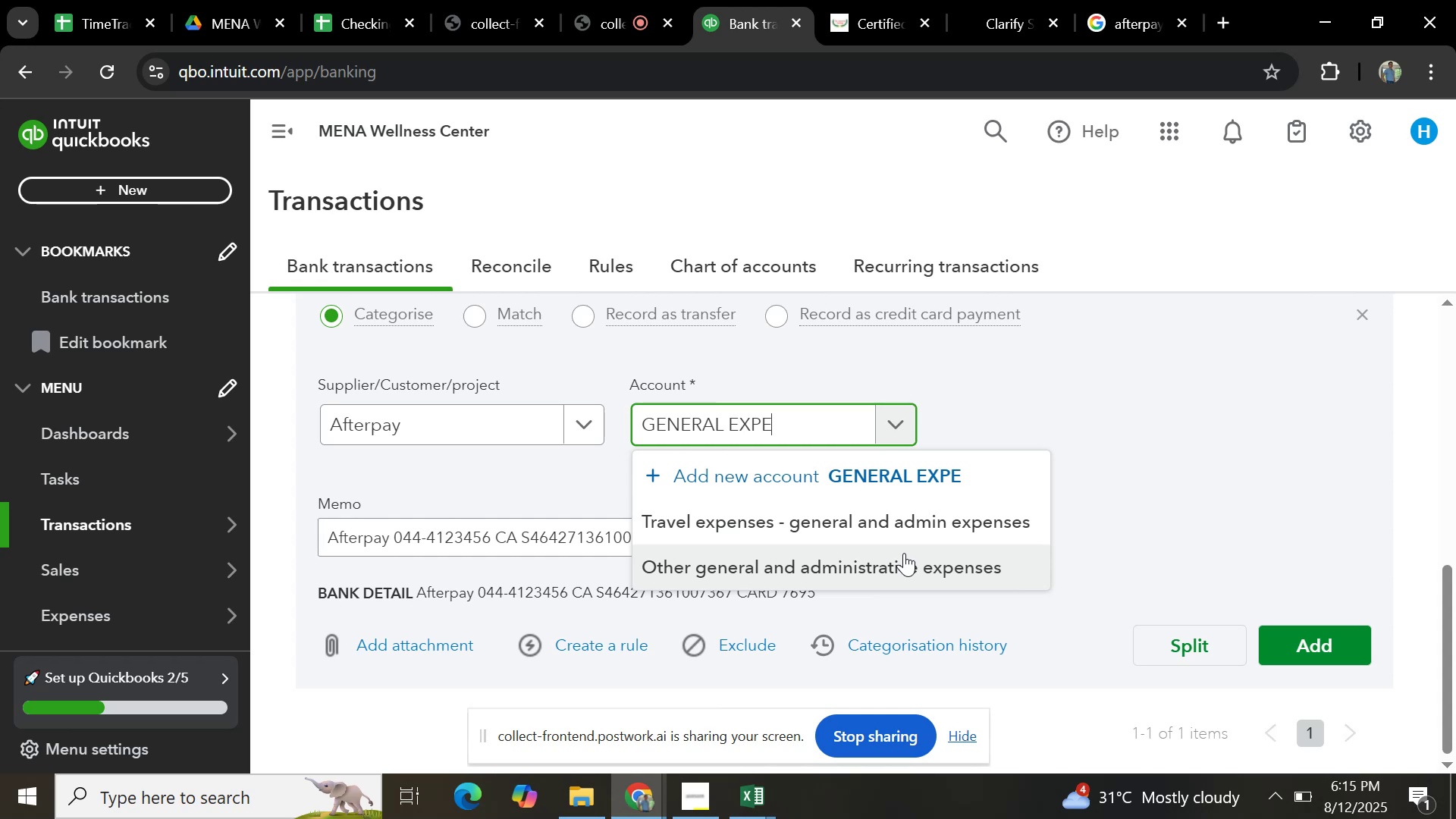 
left_click([904, 553])
 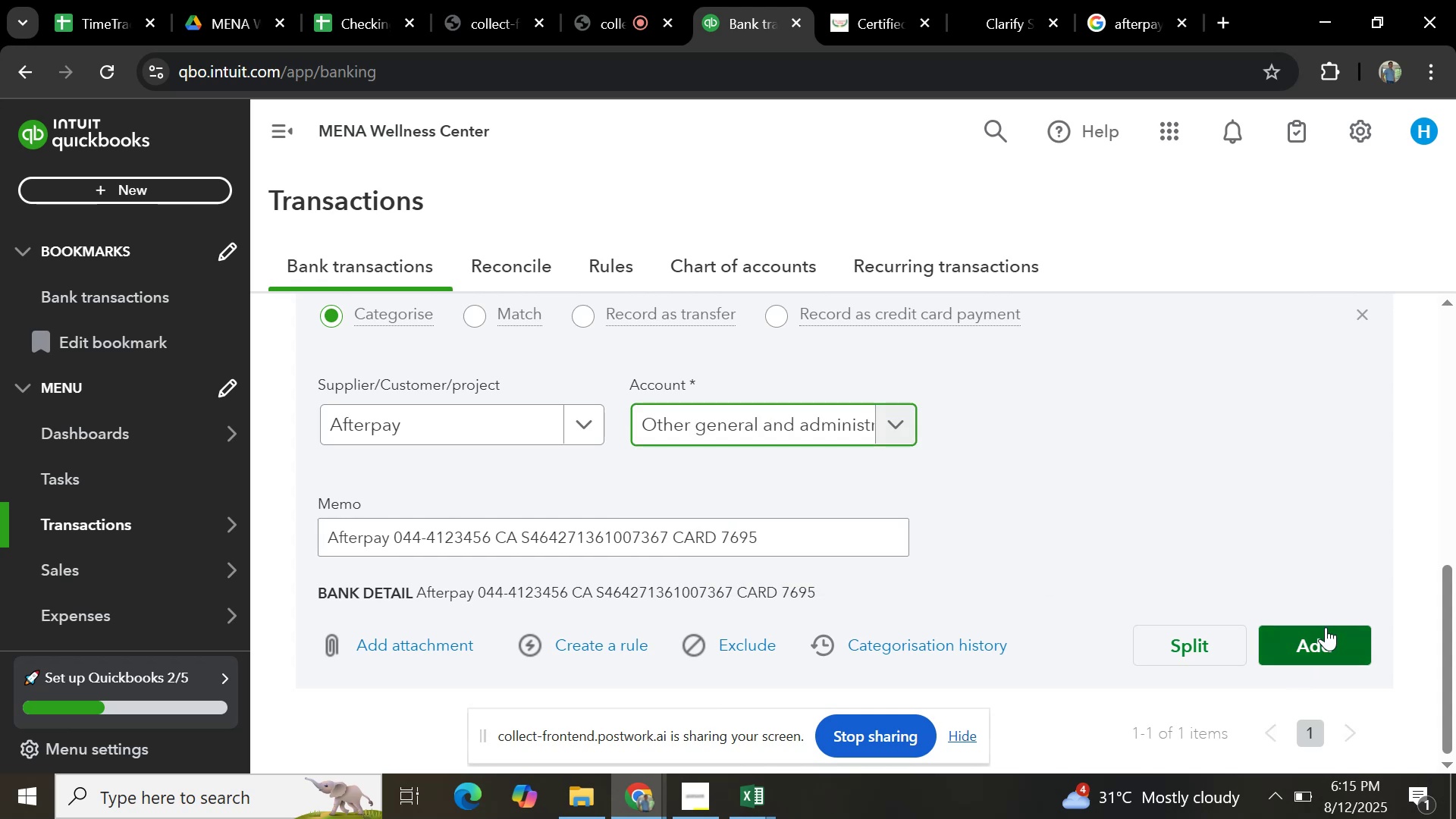 
left_click([1326, 638])
 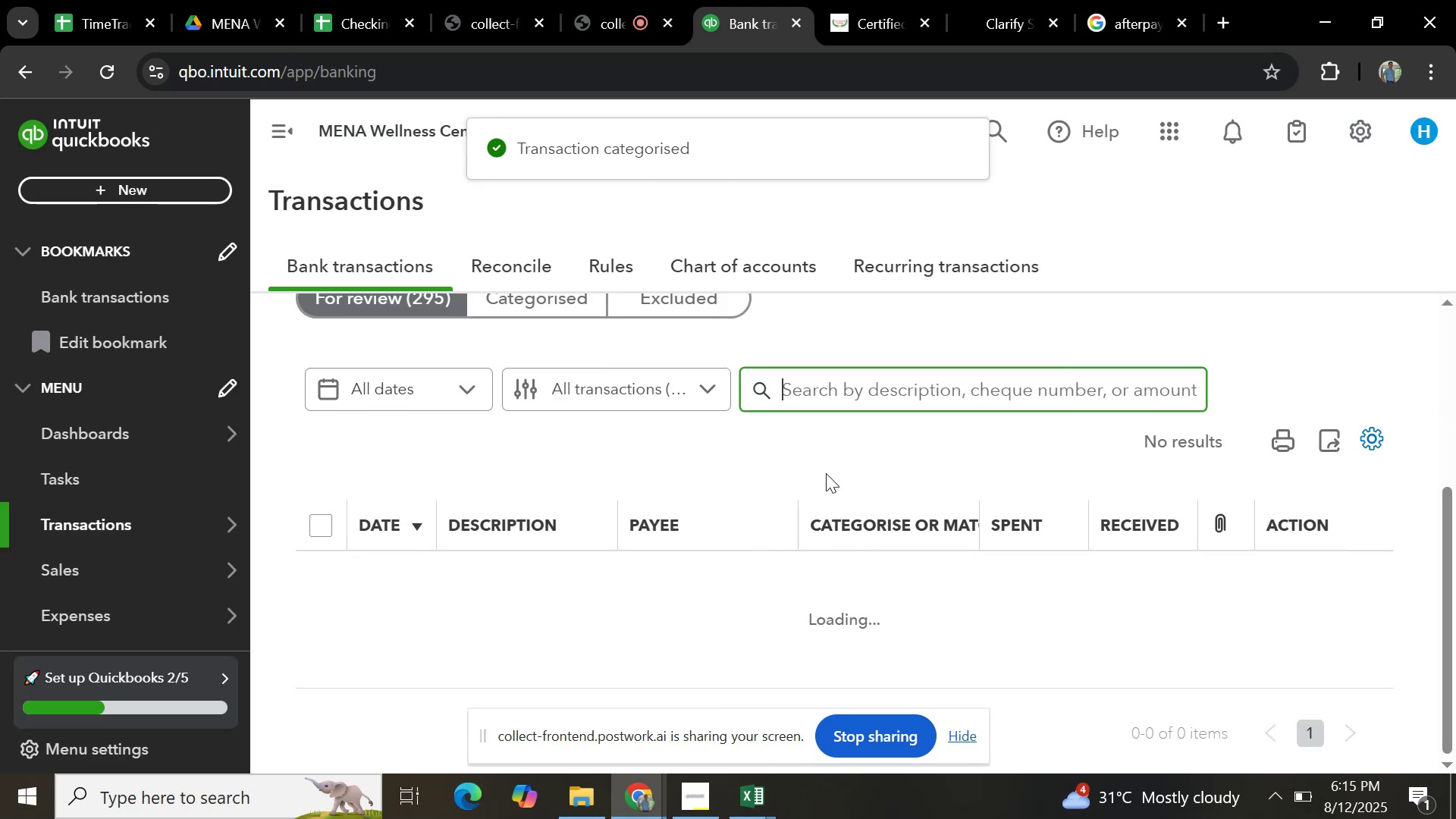 
wait(6.9)
 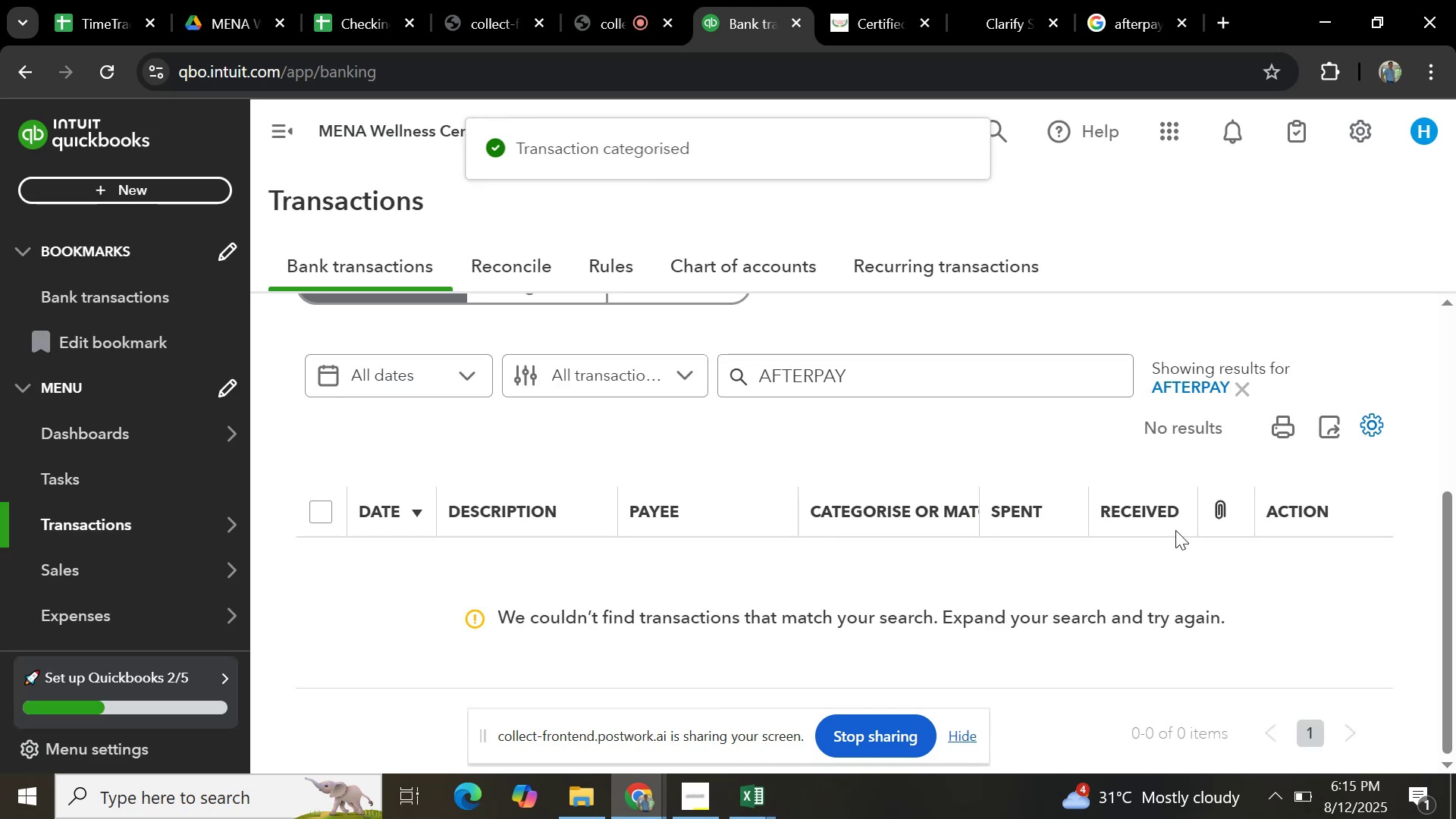 
scroll: coordinate [615, 606], scroll_direction: down, amount: 2.0
 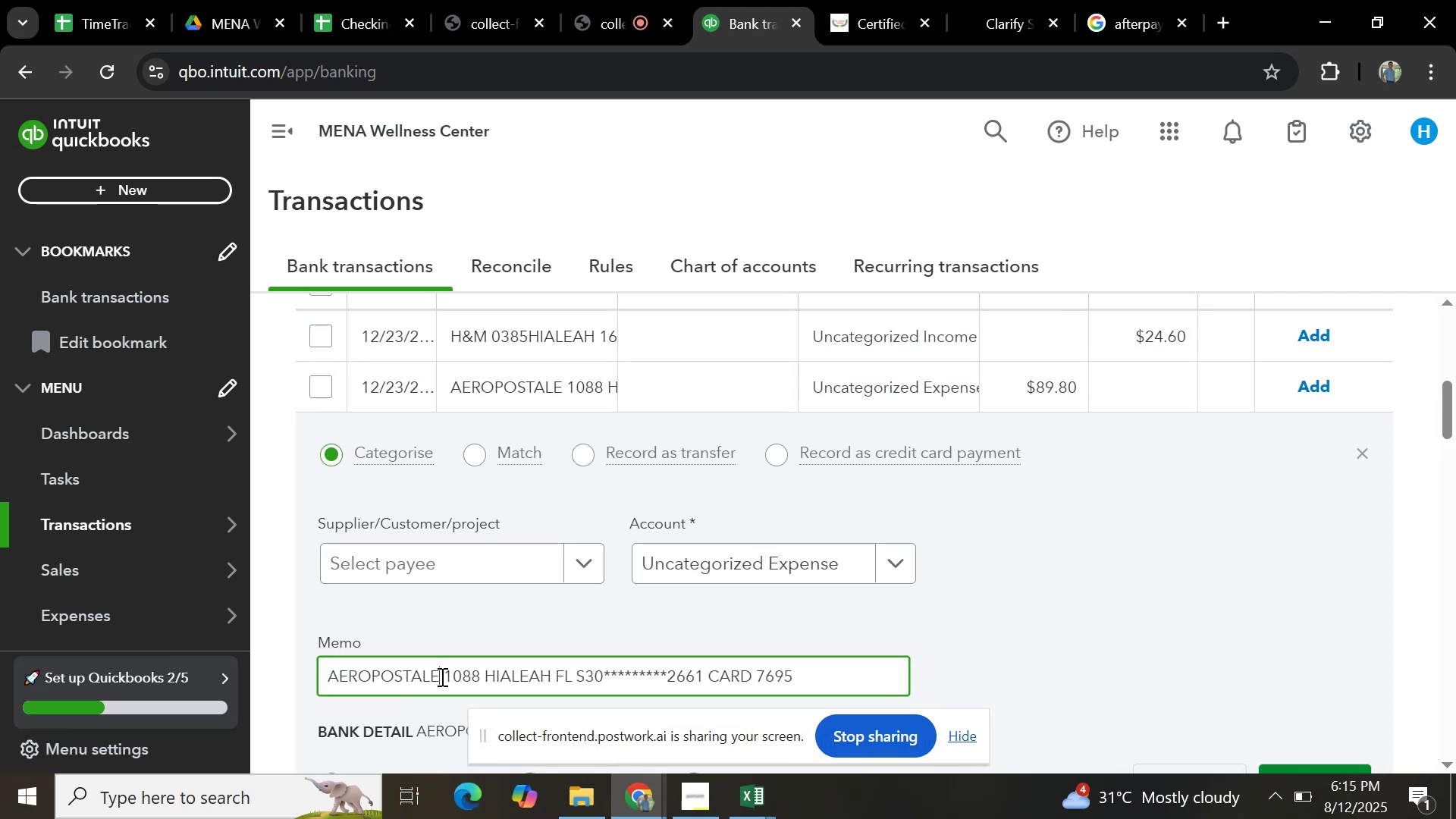 
wait(5.51)
 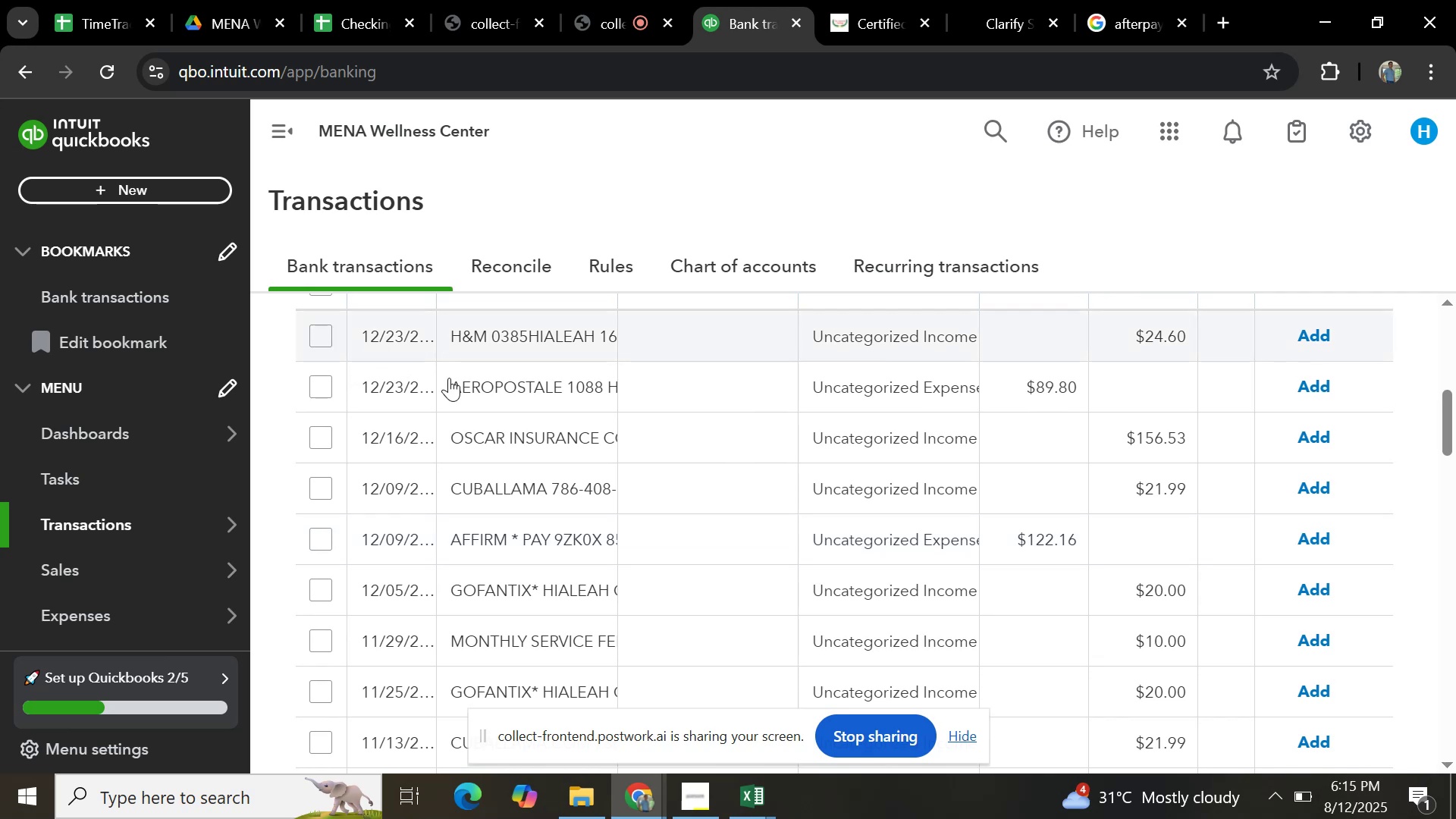 
key(Control+C)
 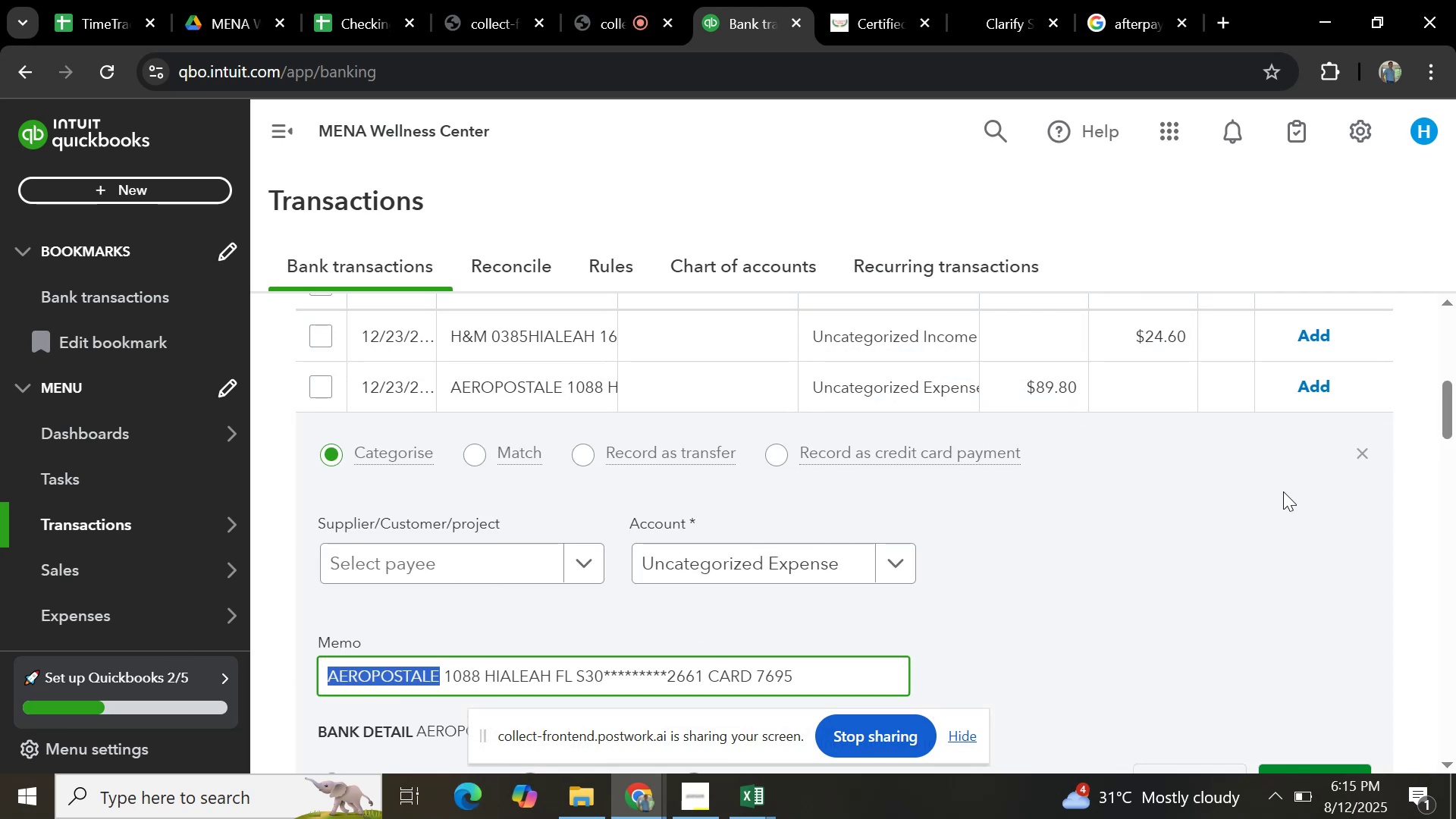 
scroll: coordinate [1283, 493], scroll_direction: up, amount: 2.0
 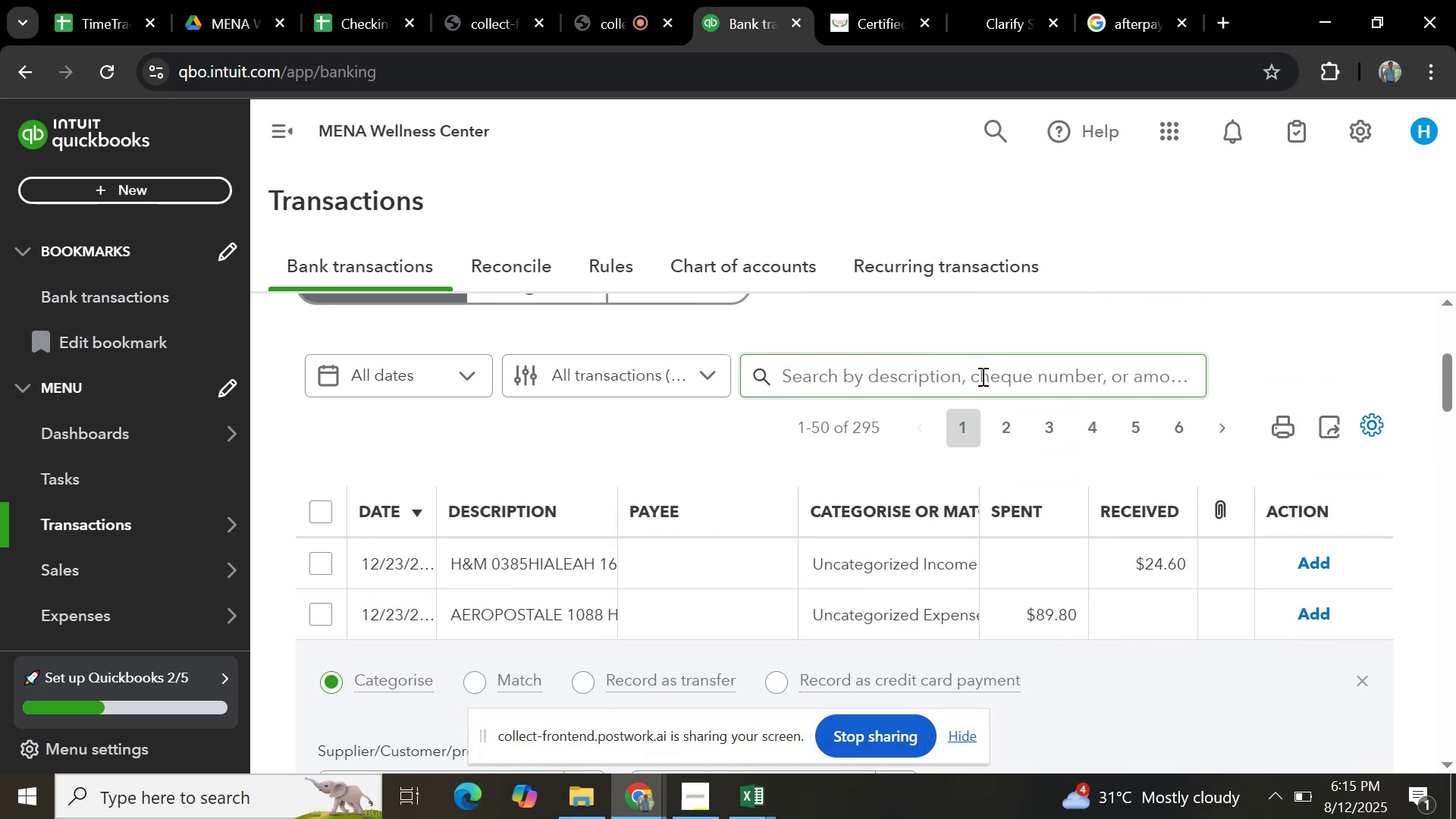 
key(Control+V)
 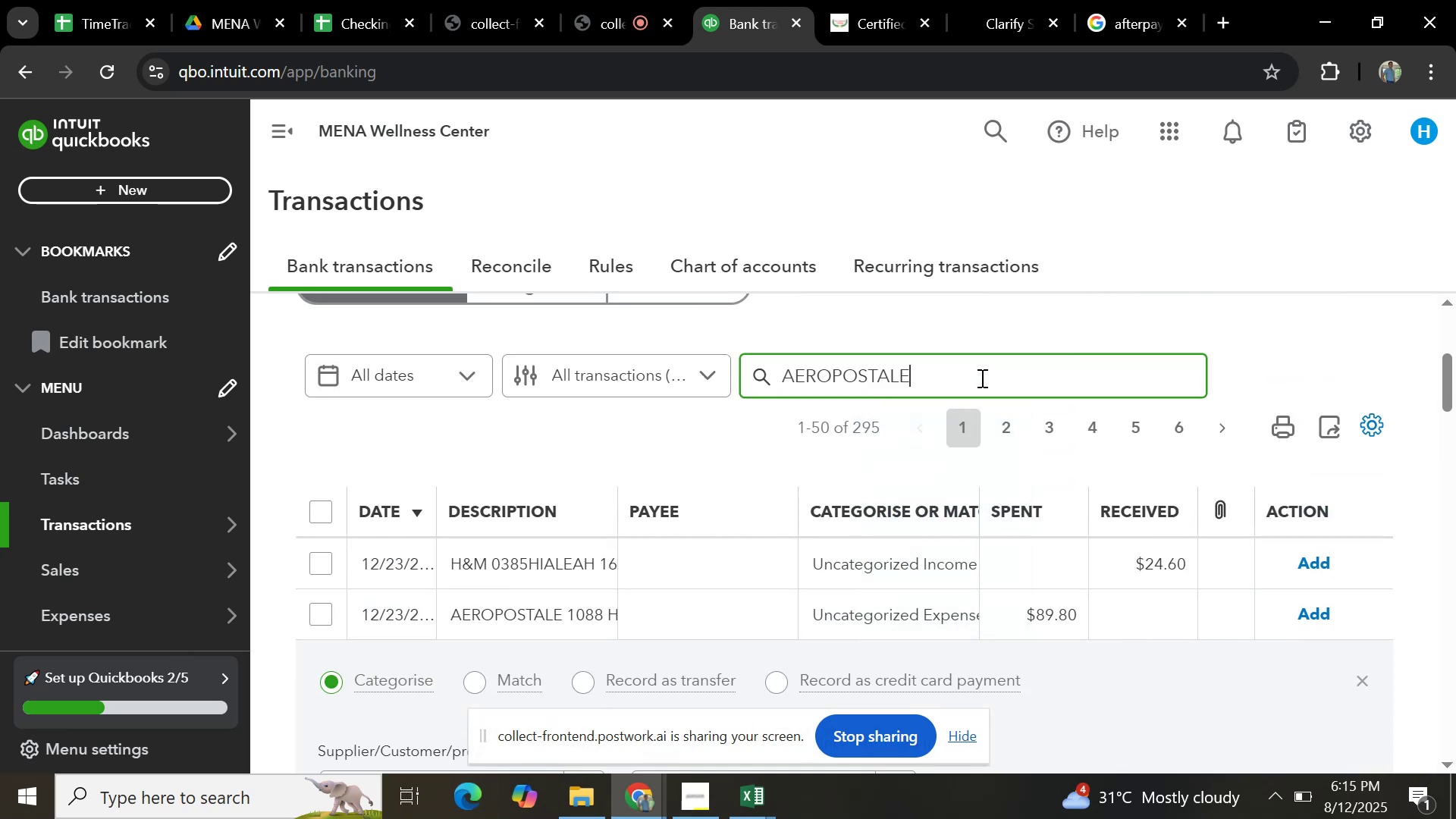 
key(Enter)
 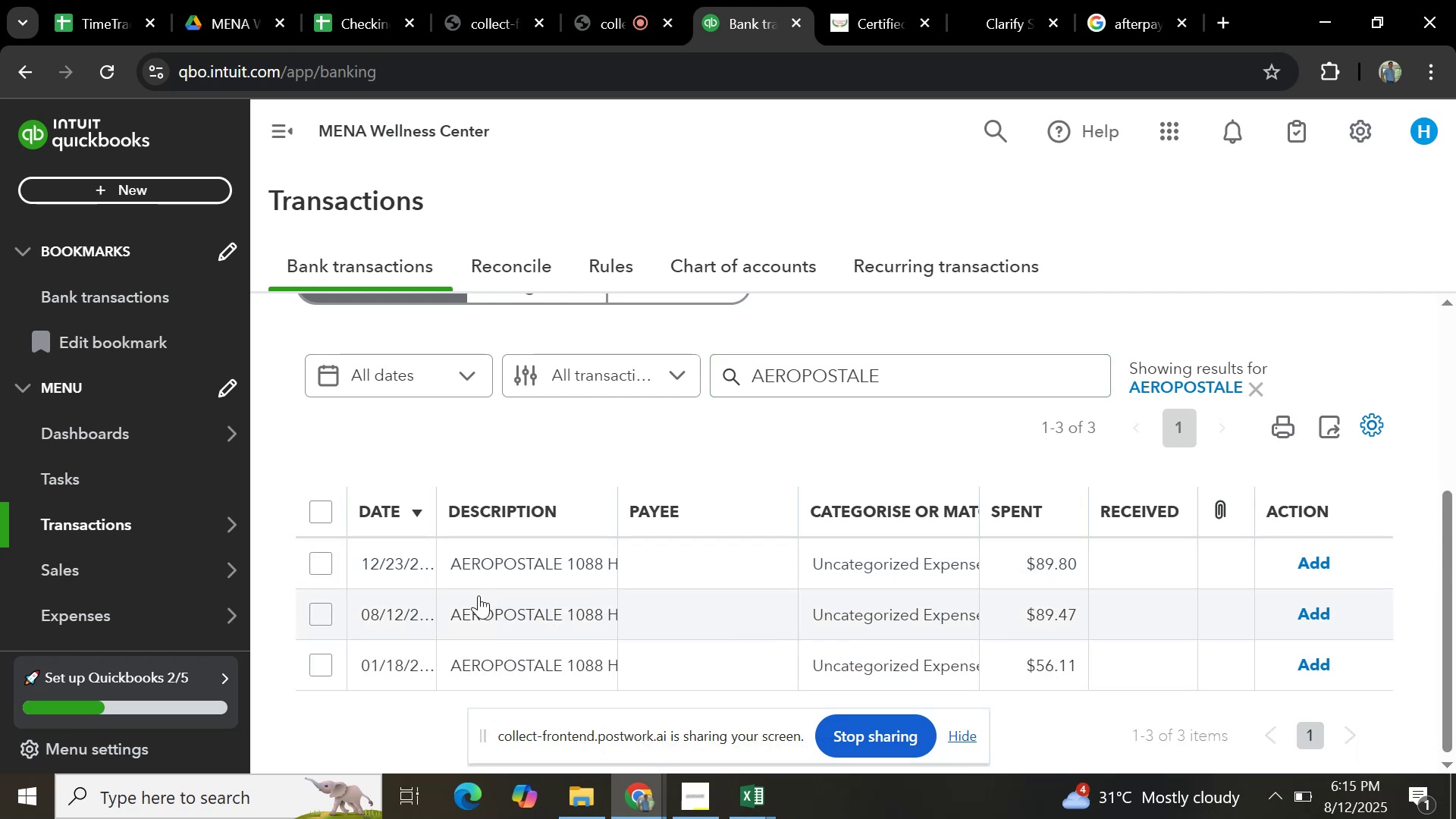 
wait(5.71)
 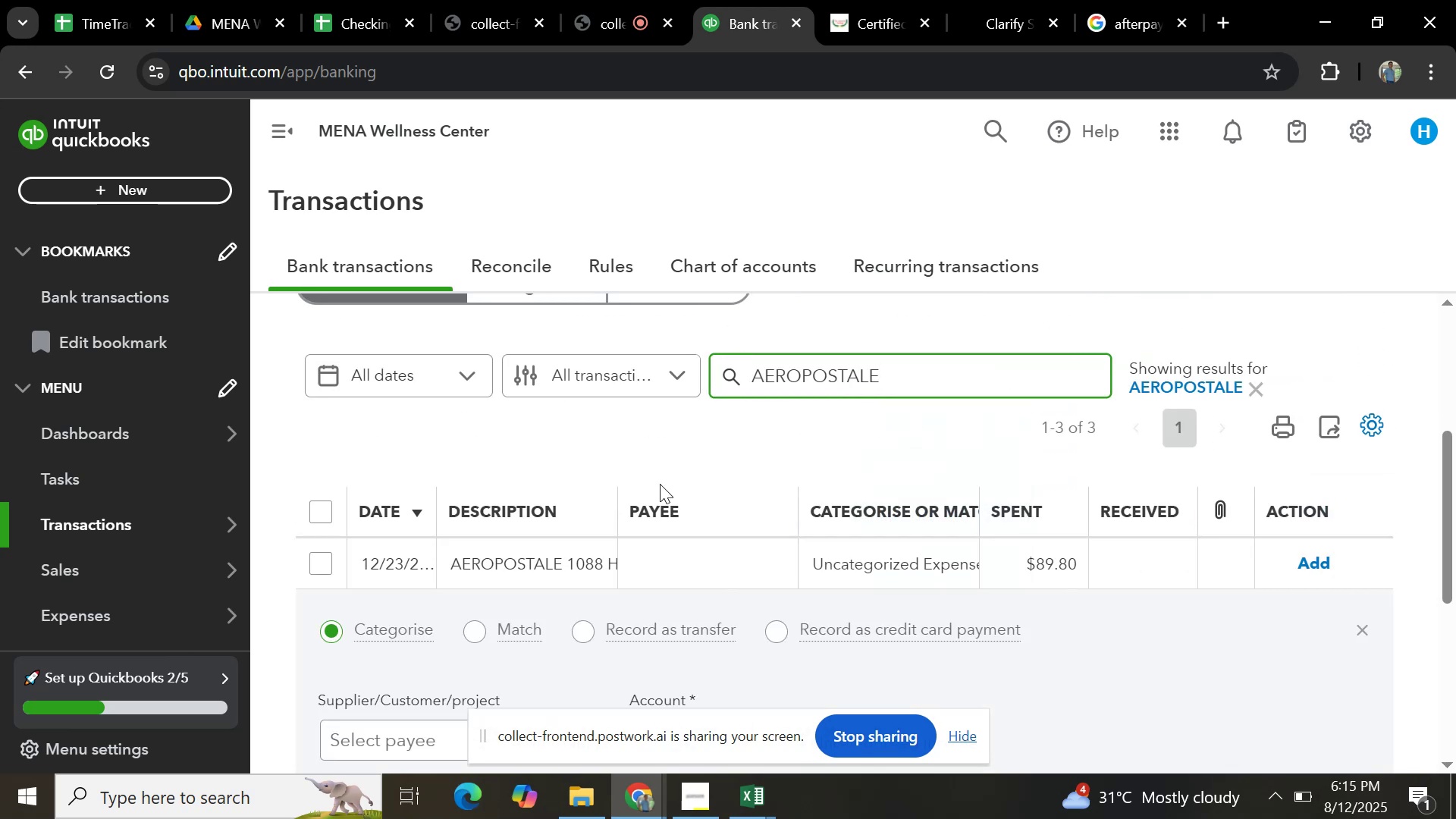 
mouse_move([535, 554])
 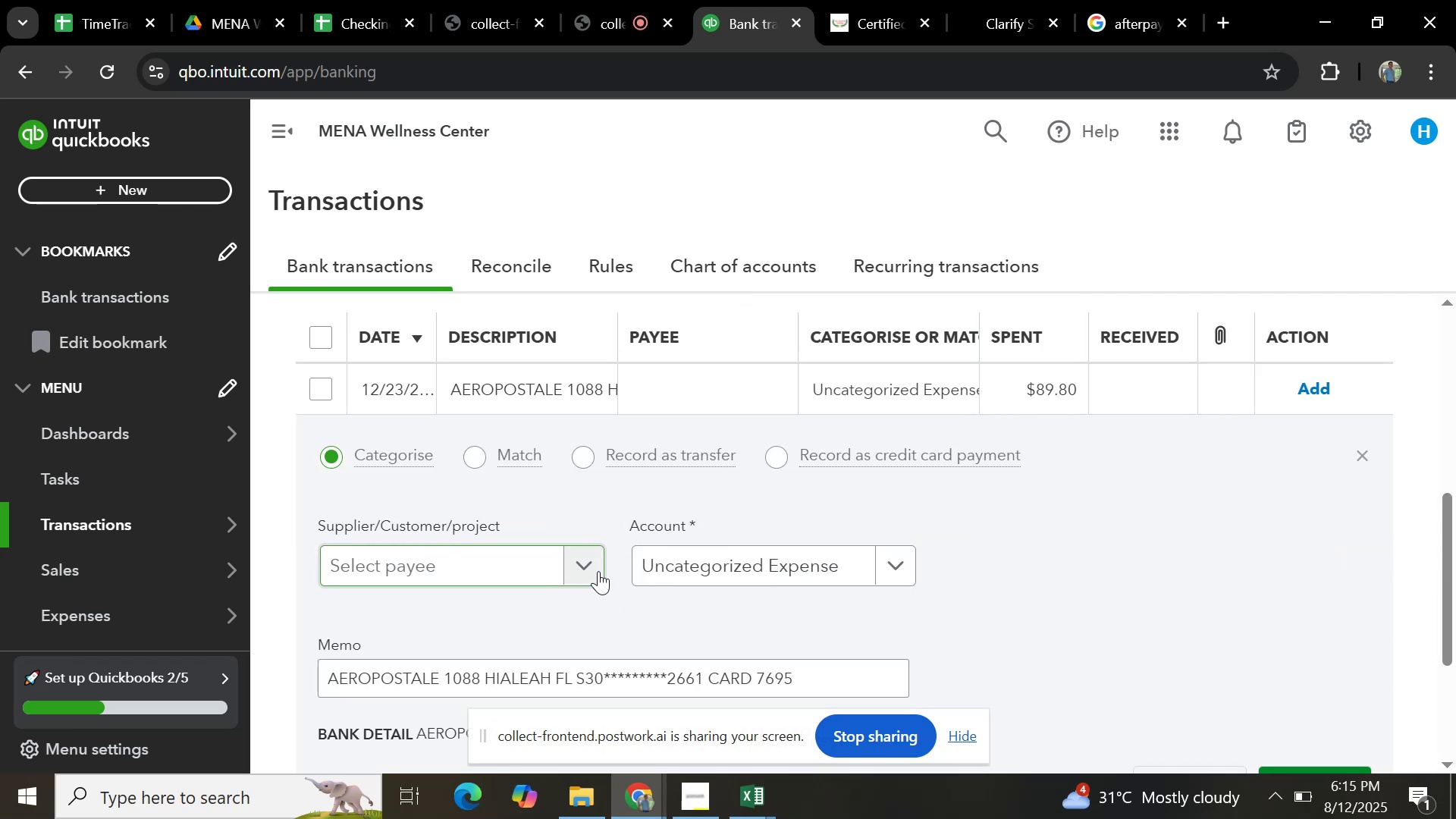 
scroll: coordinate [598, 564], scroll_direction: down, amount: 3.0
 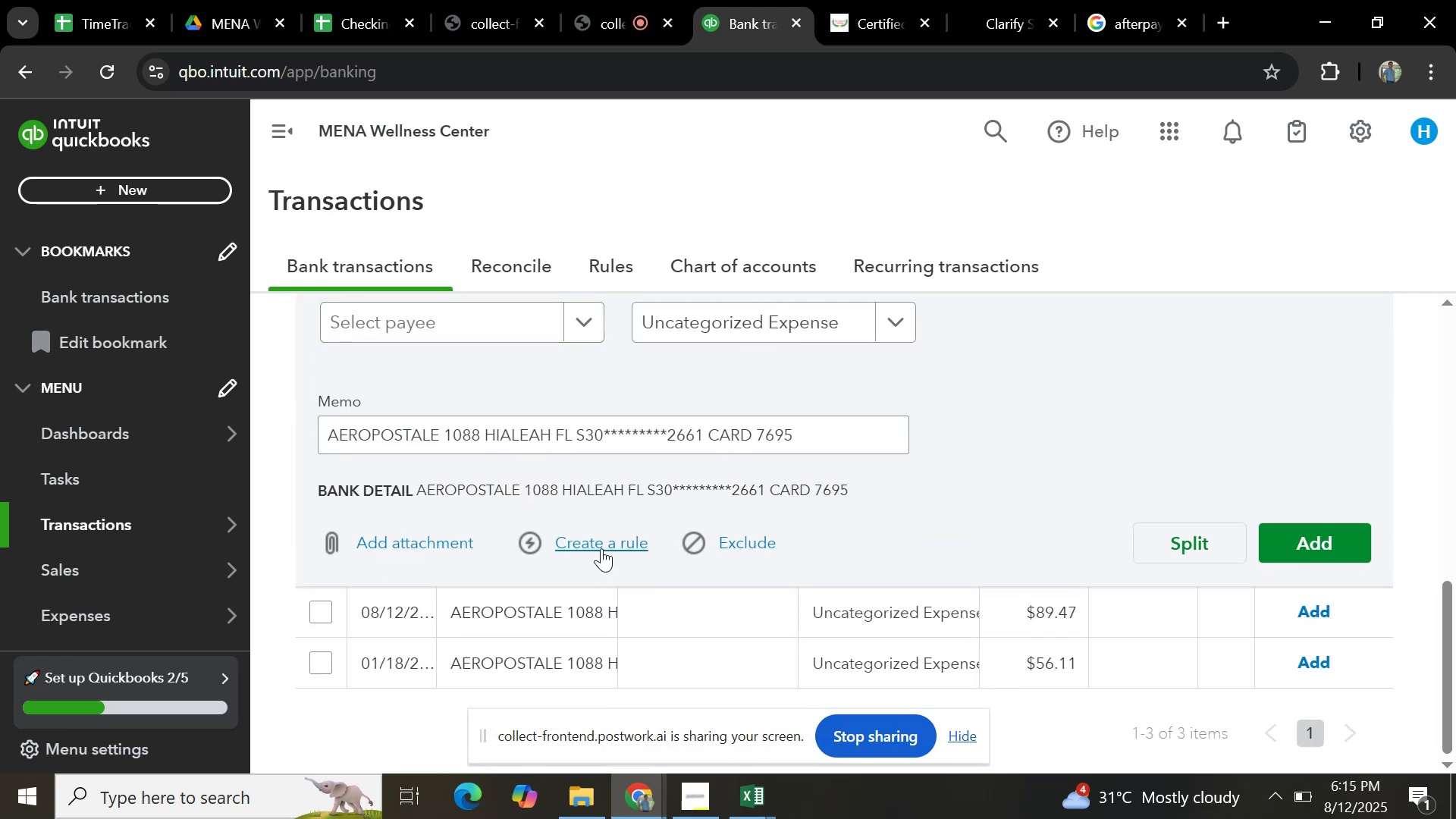 
left_click([601, 548])
 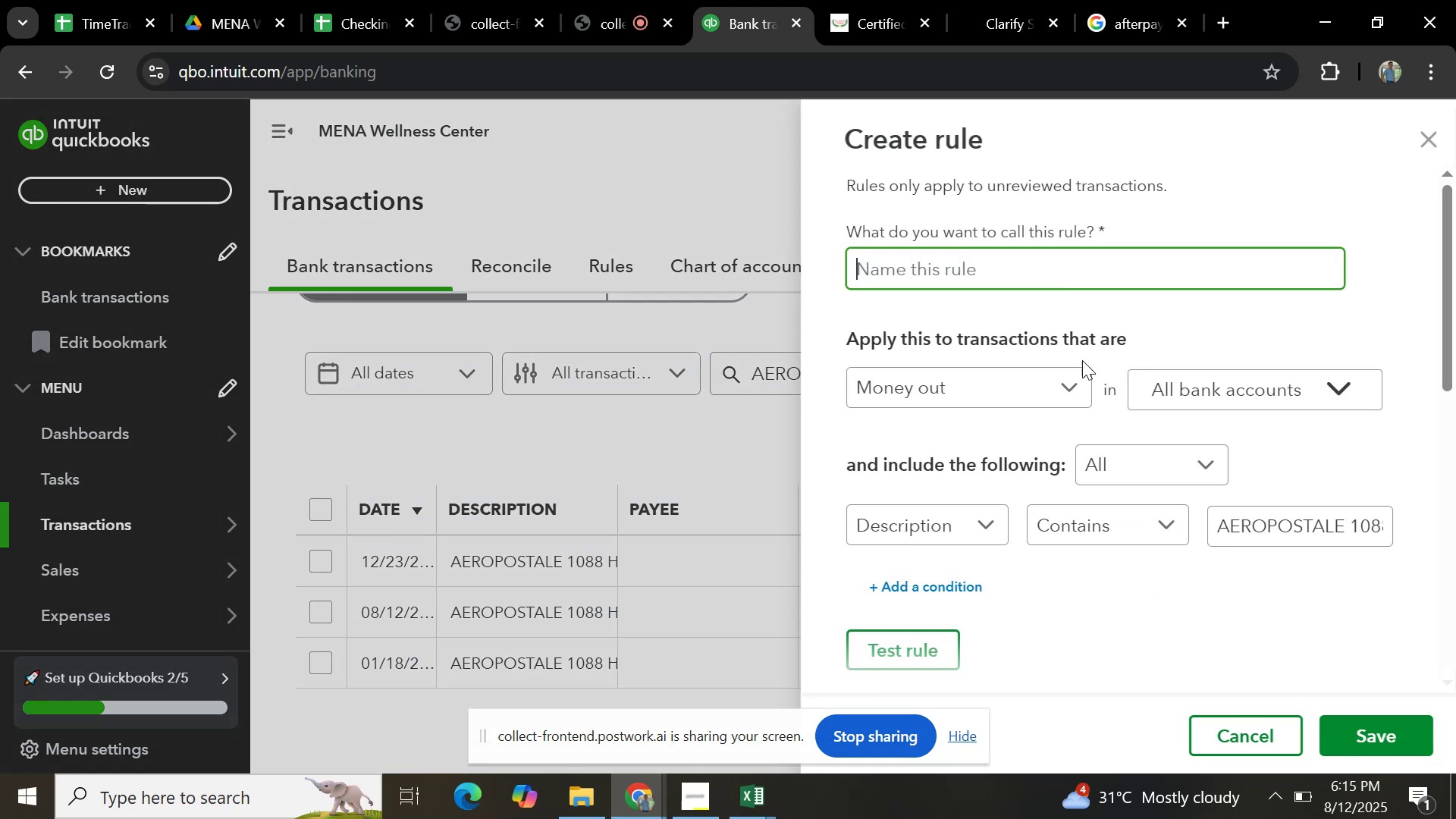 
key(Control+V)
 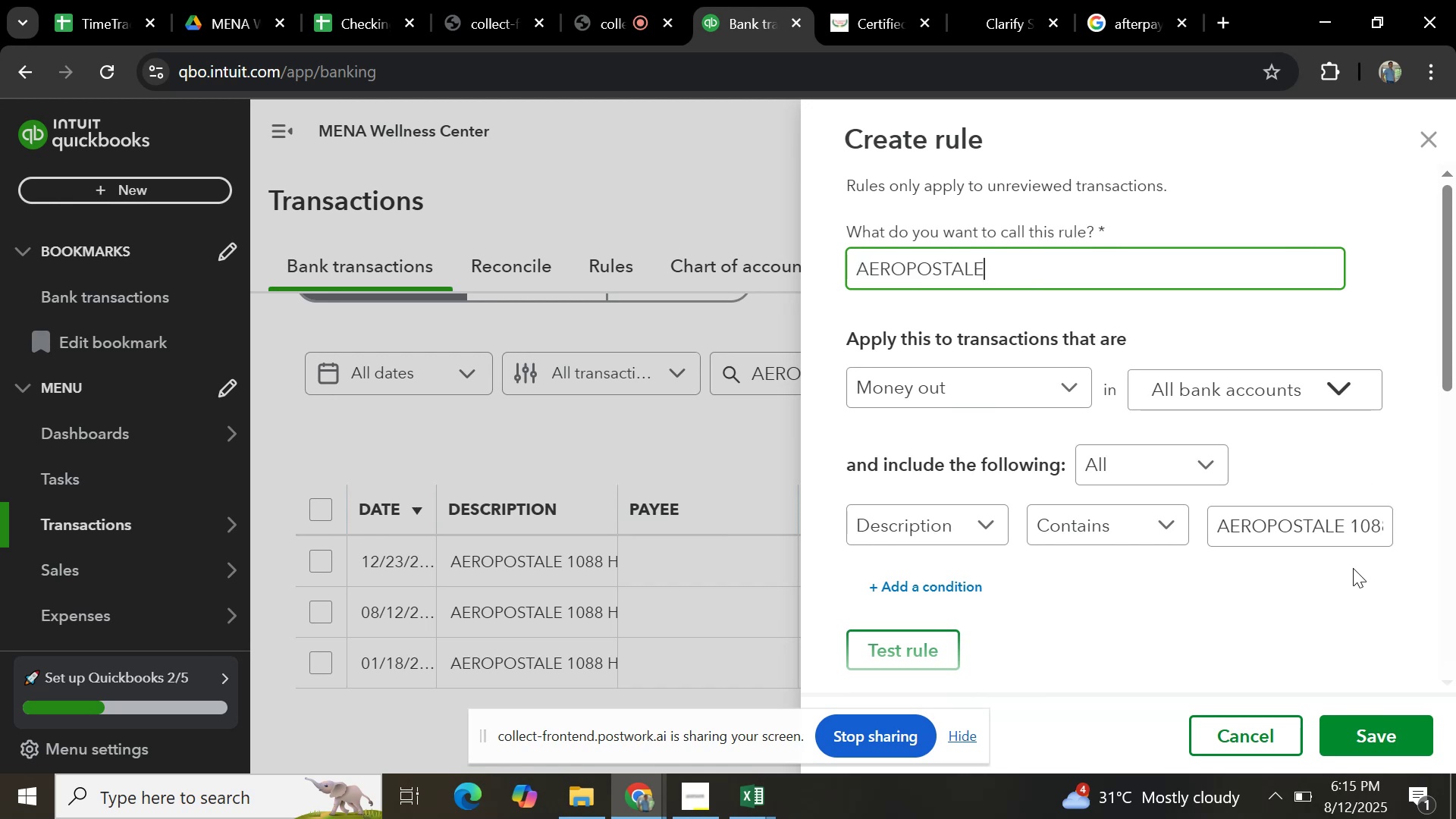 
key(Control+A)
 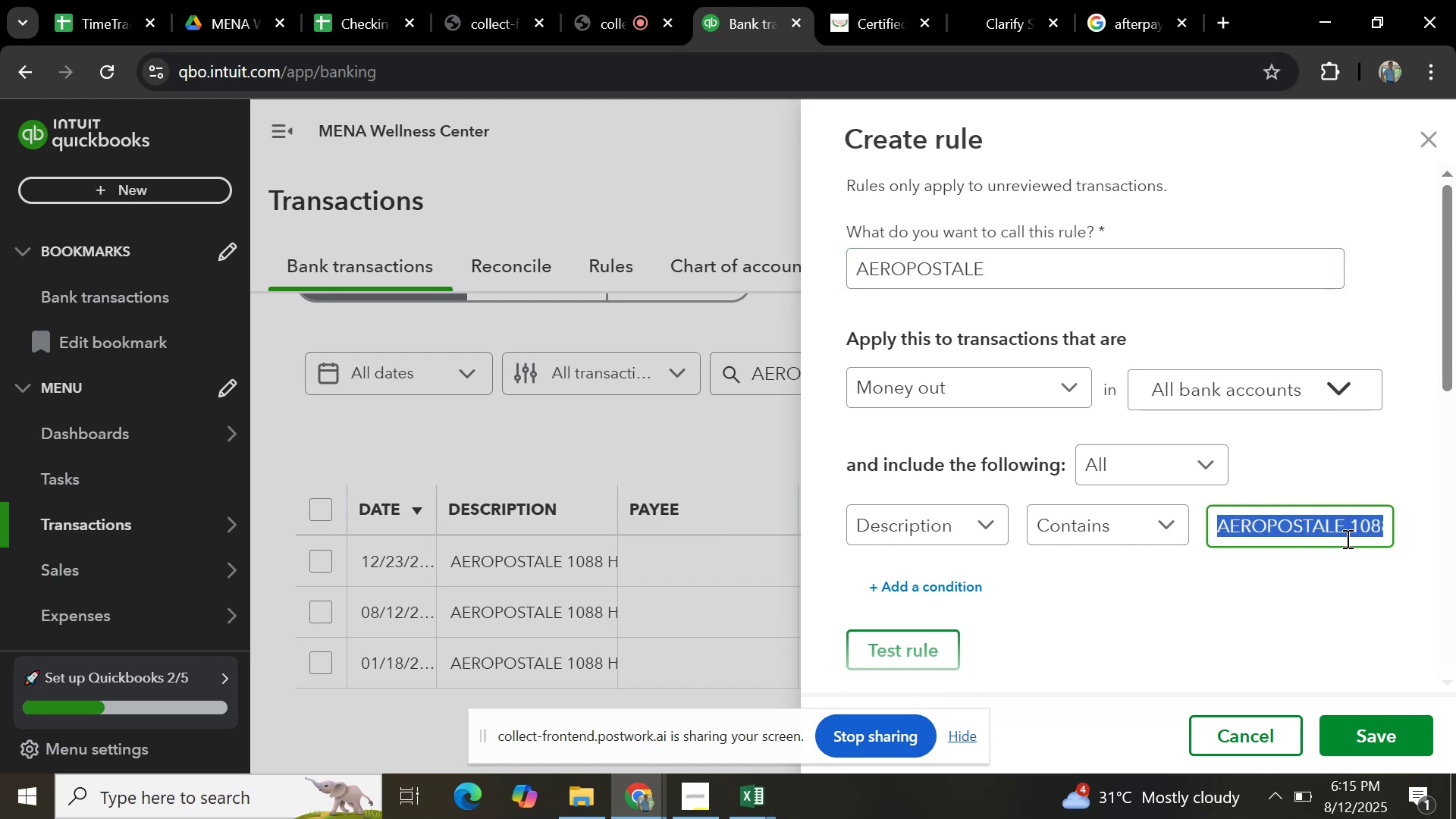 
key(Control+V)
 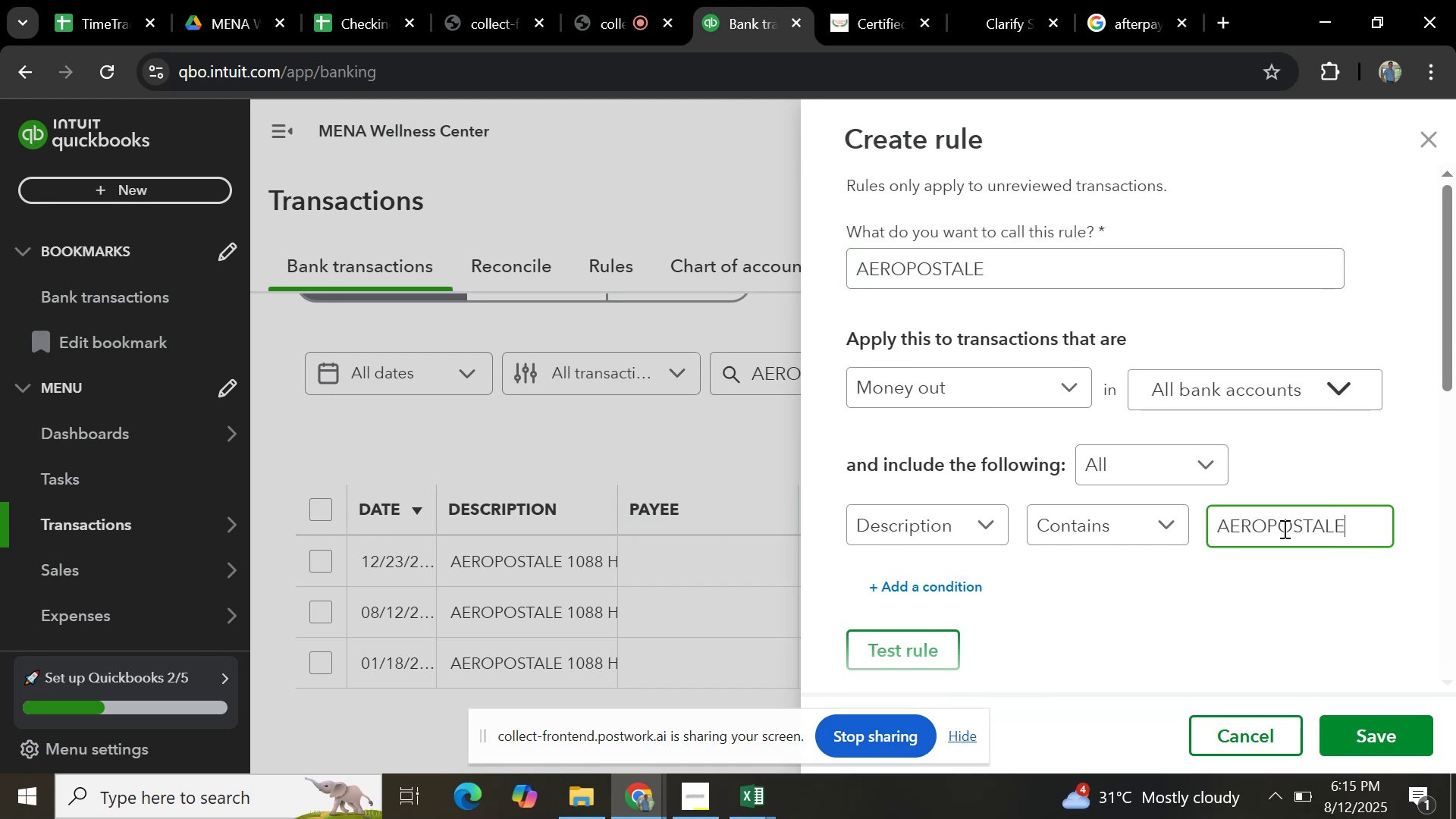 
scroll: coordinate [1221, 502], scroll_direction: down, amount: 3.0
 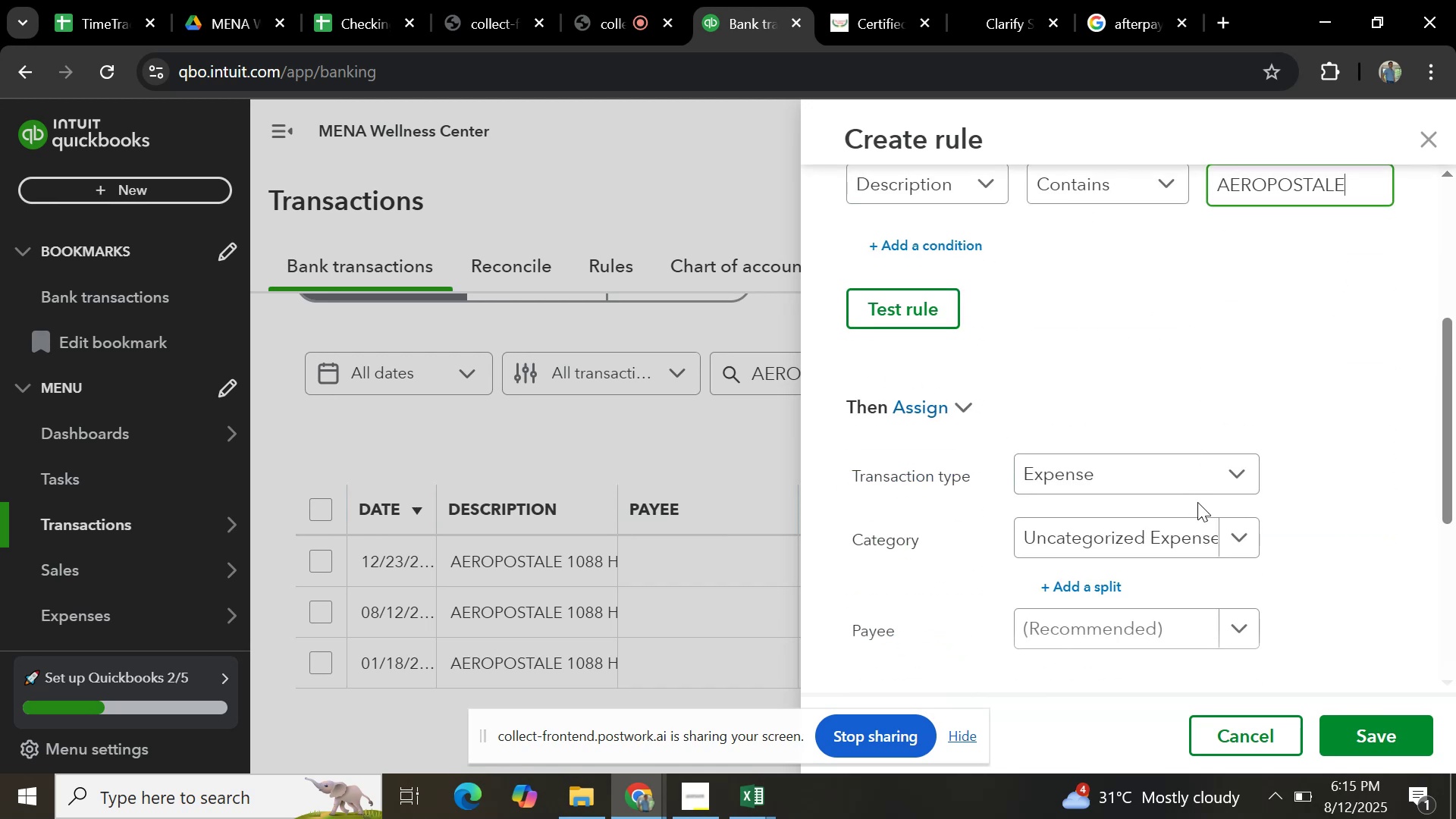 
mouse_move([1244, 535])
 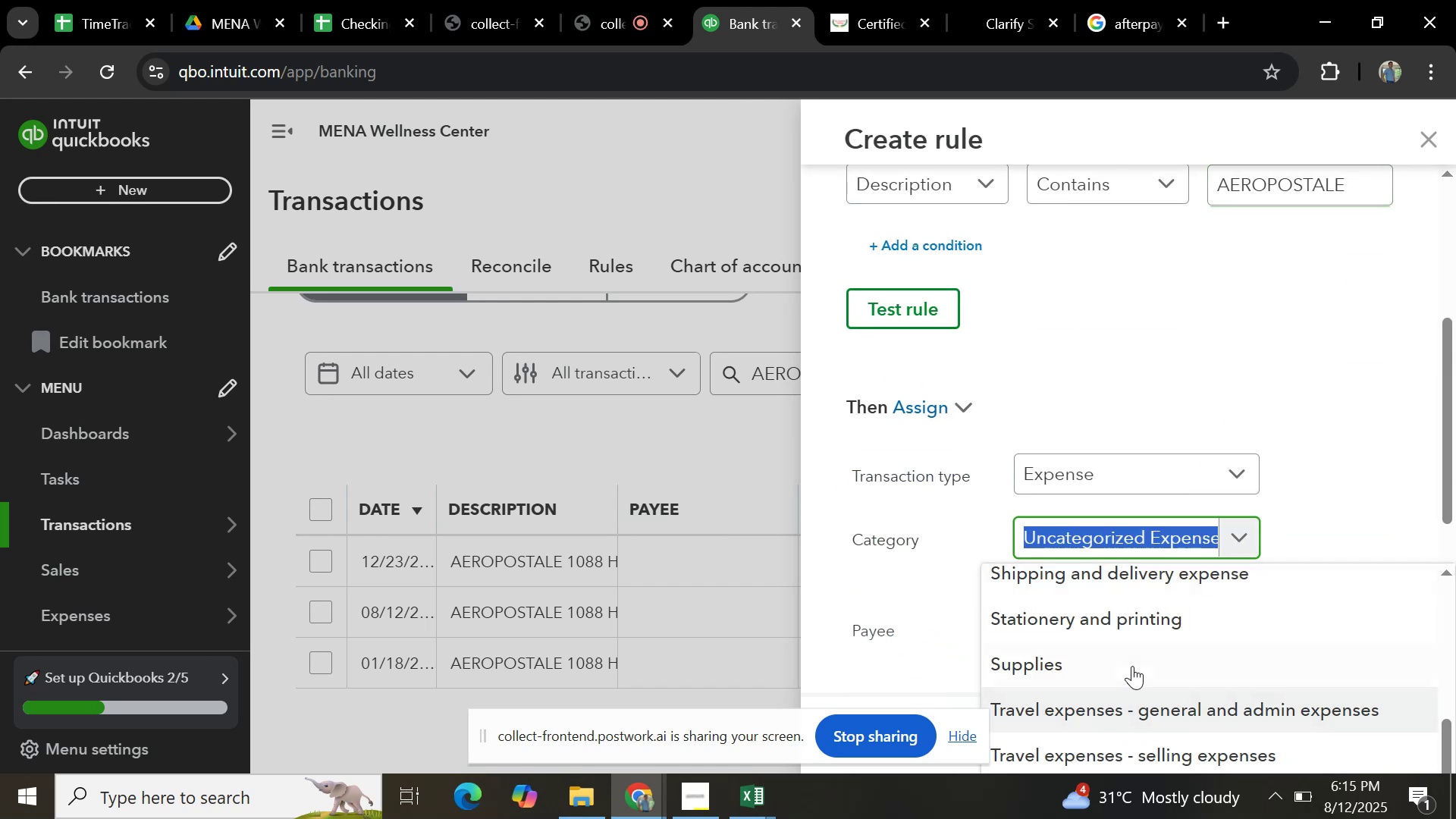 
scroll: coordinate [1132, 649], scroll_direction: down, amount: 3.0
 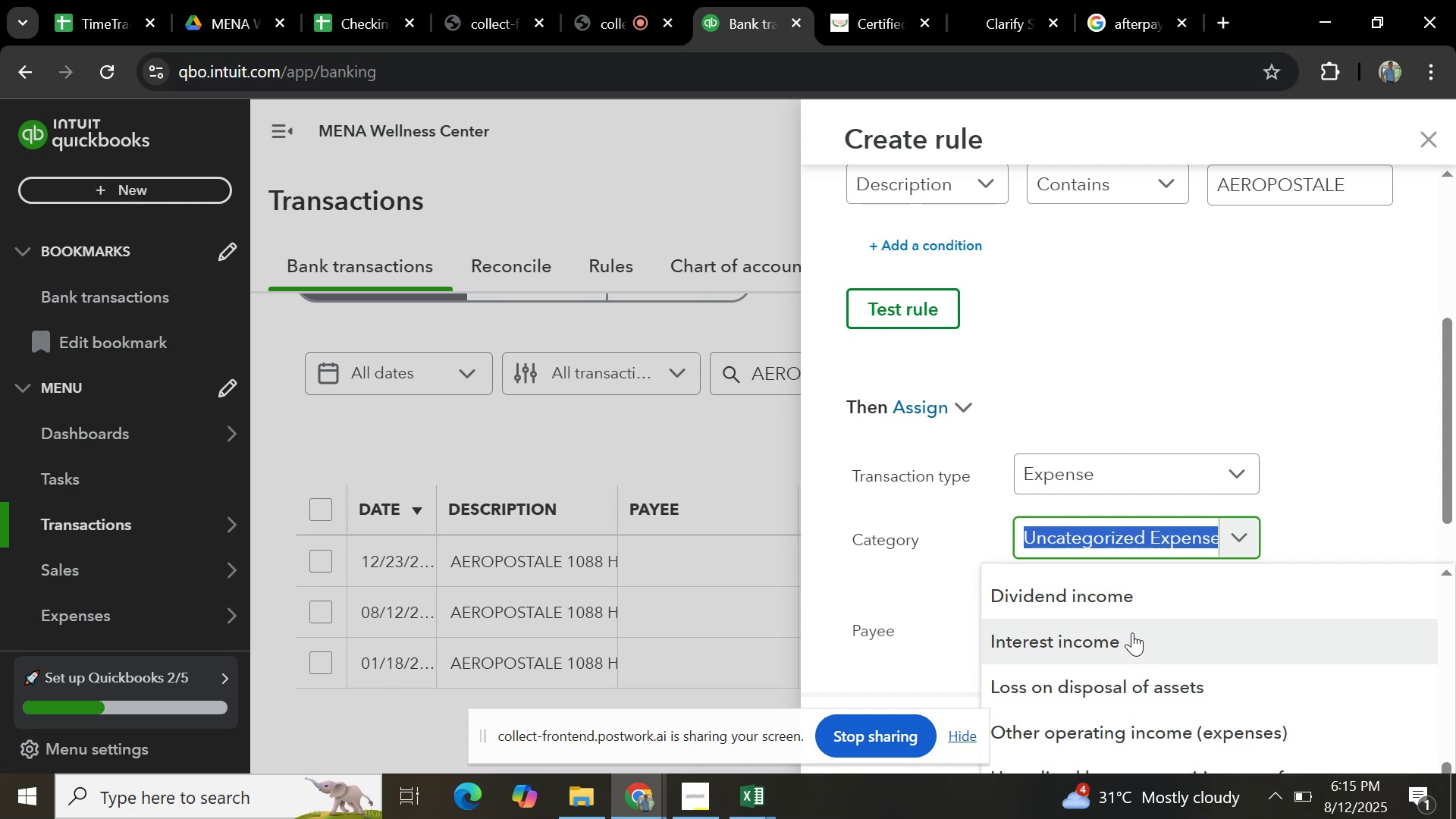 
type(GENERAL)
 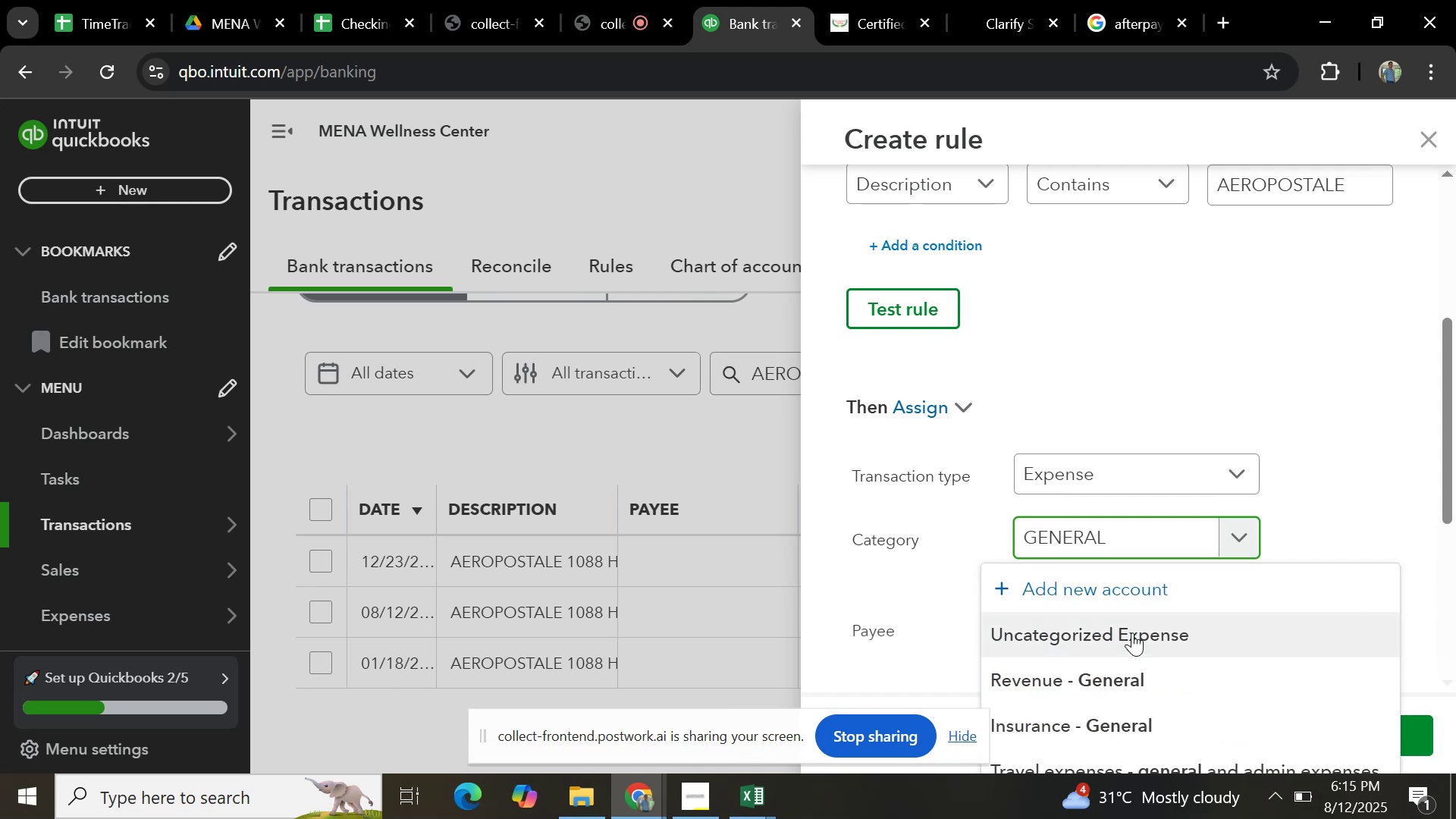 
scroll: coordinate [1142, 657], scroll_direction: down, amount: 2.0
 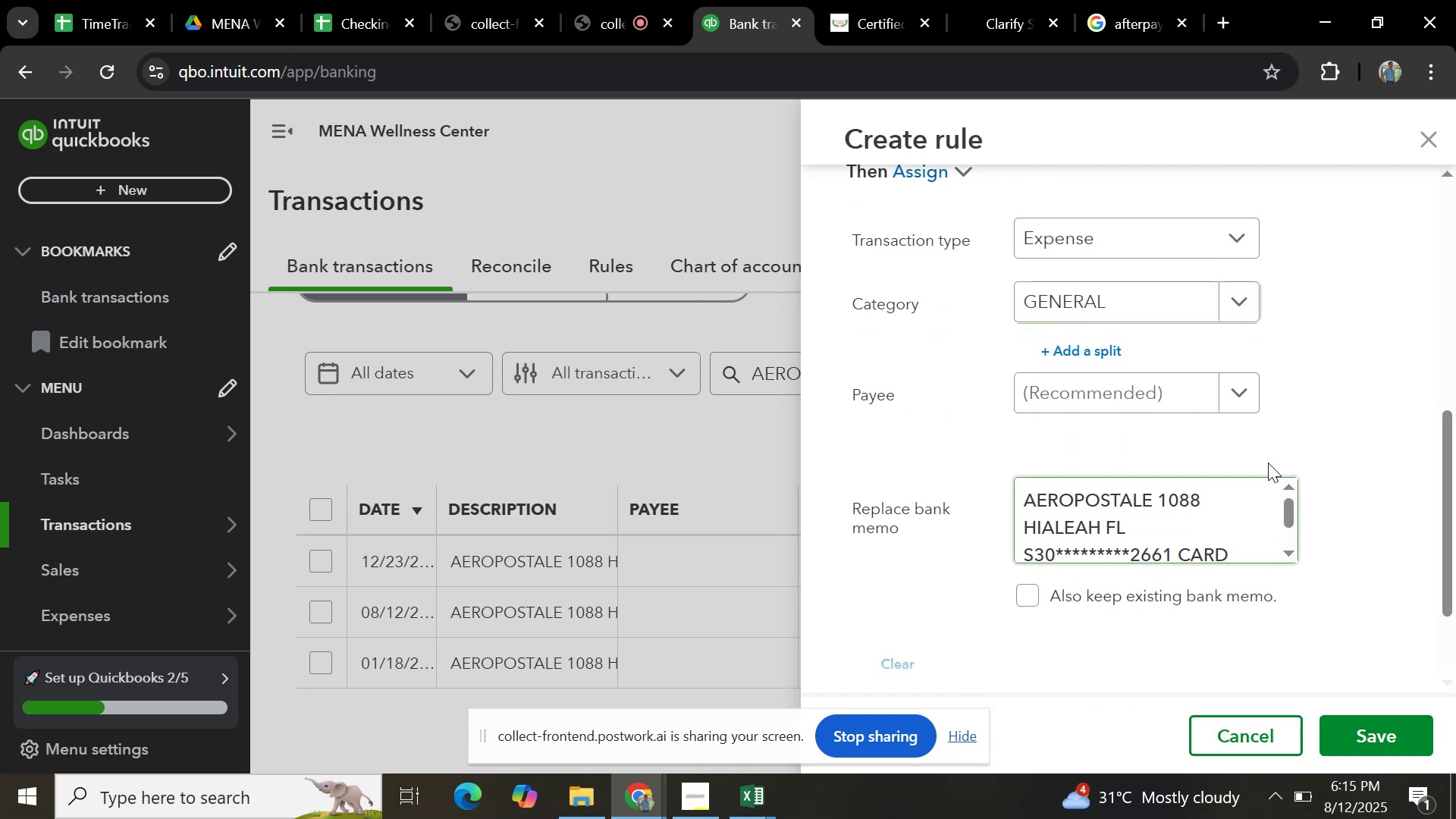 
left_click([1242, 294])
 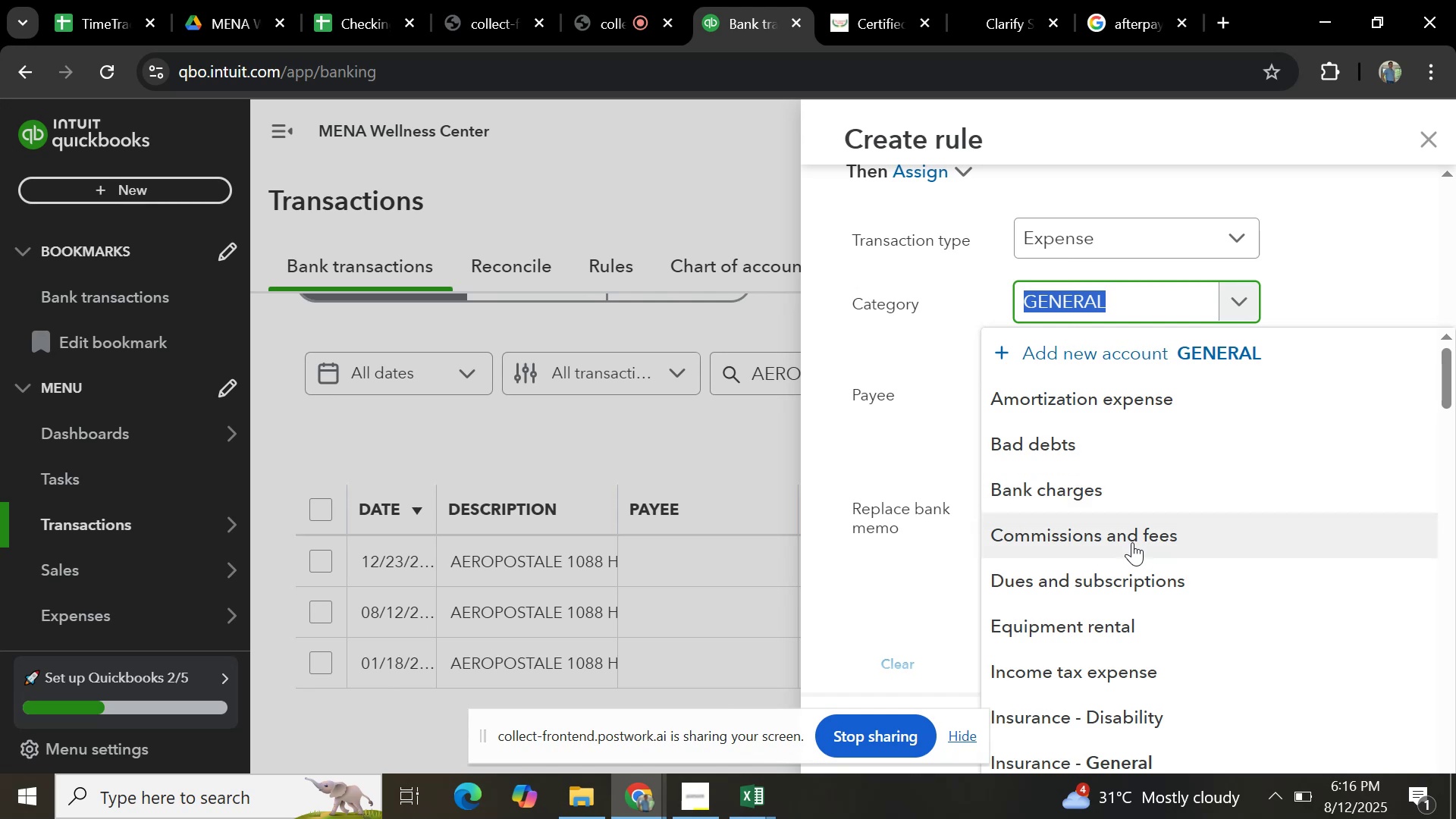 
scroll: coordinate [1132, 543], scroll_direction: down, amount: 6.0
 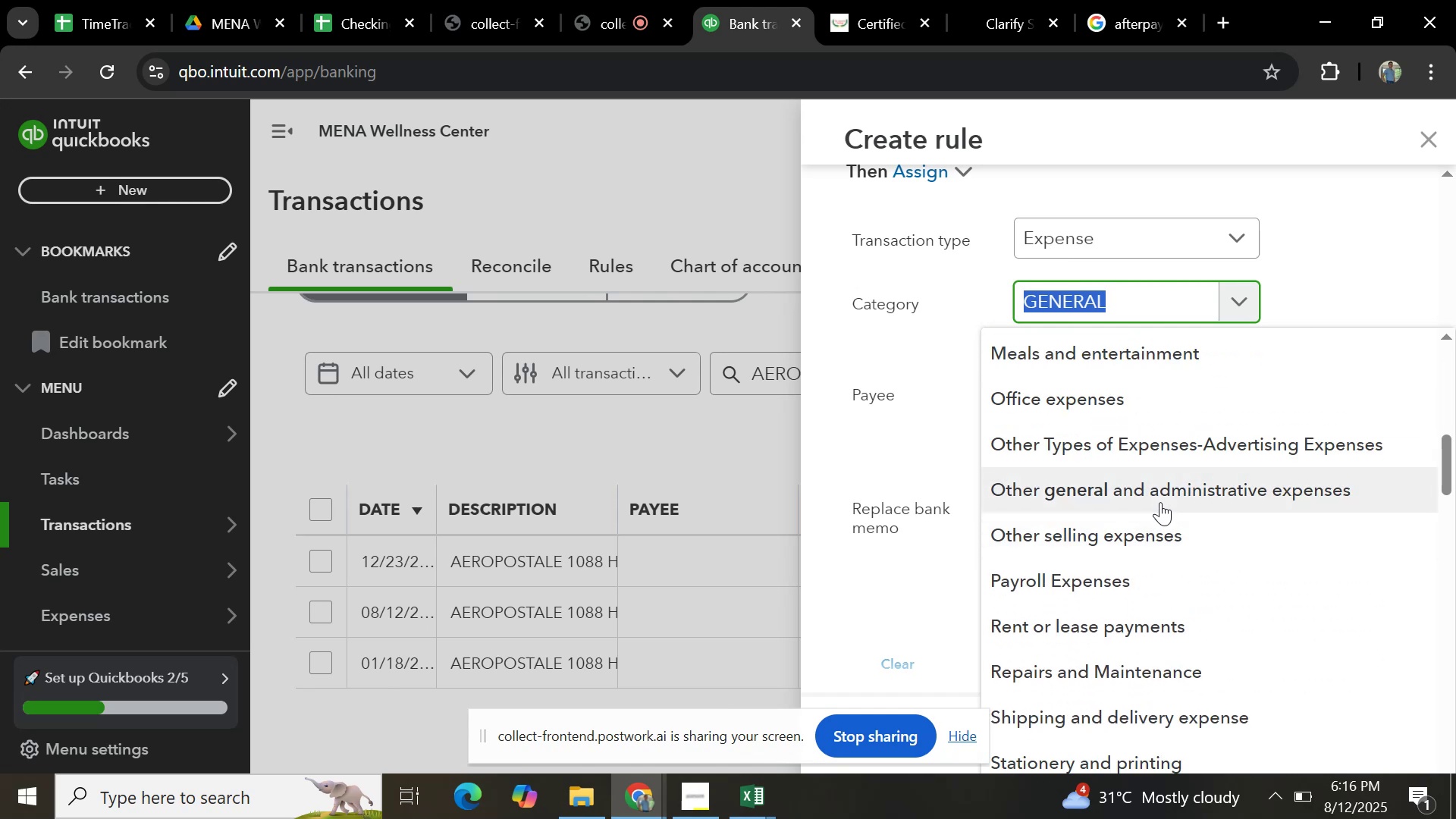 
left_click([1161, 501])
 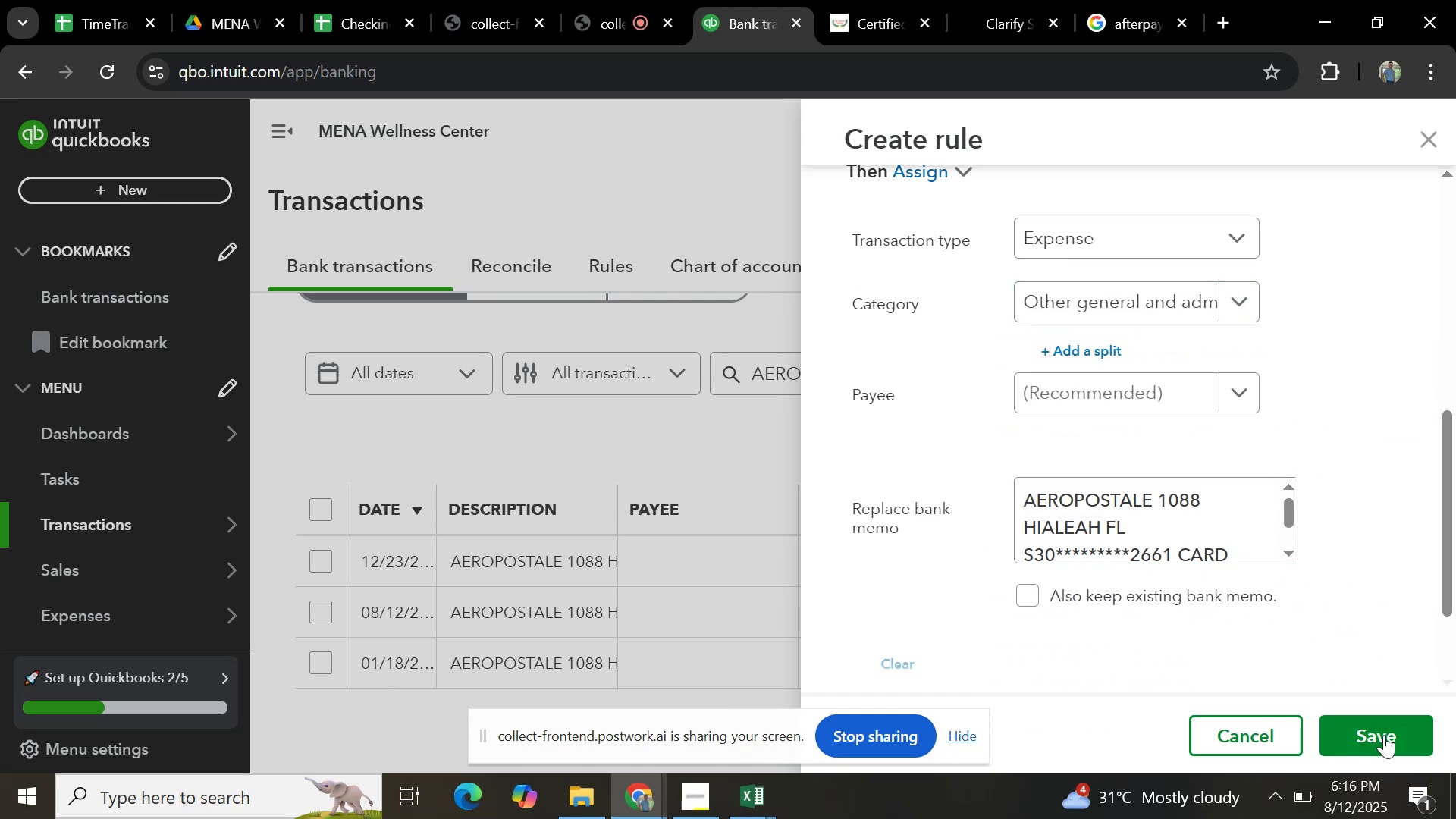 
left_click([1384, 735])
 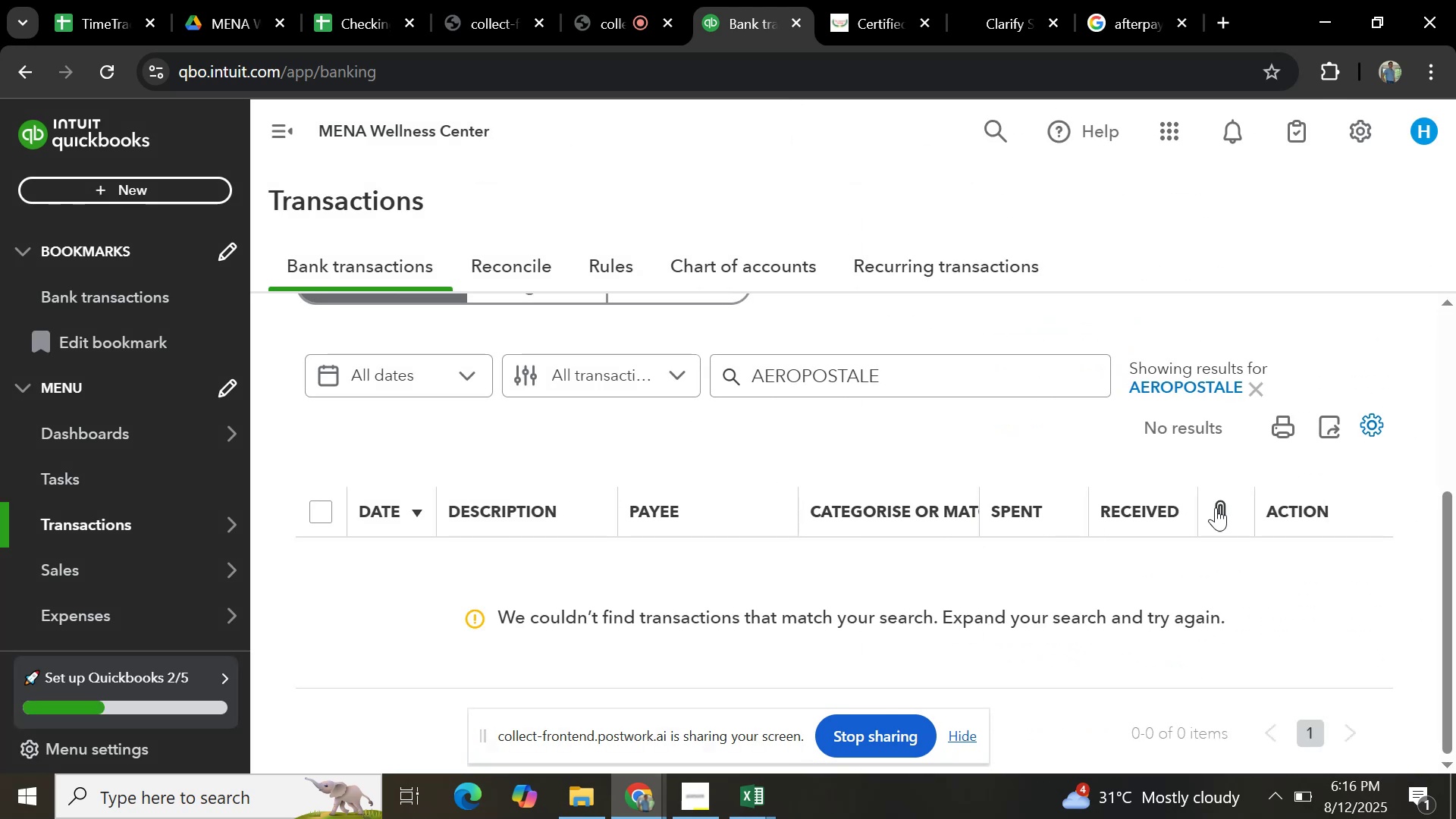 
left_click([1254, 391])
 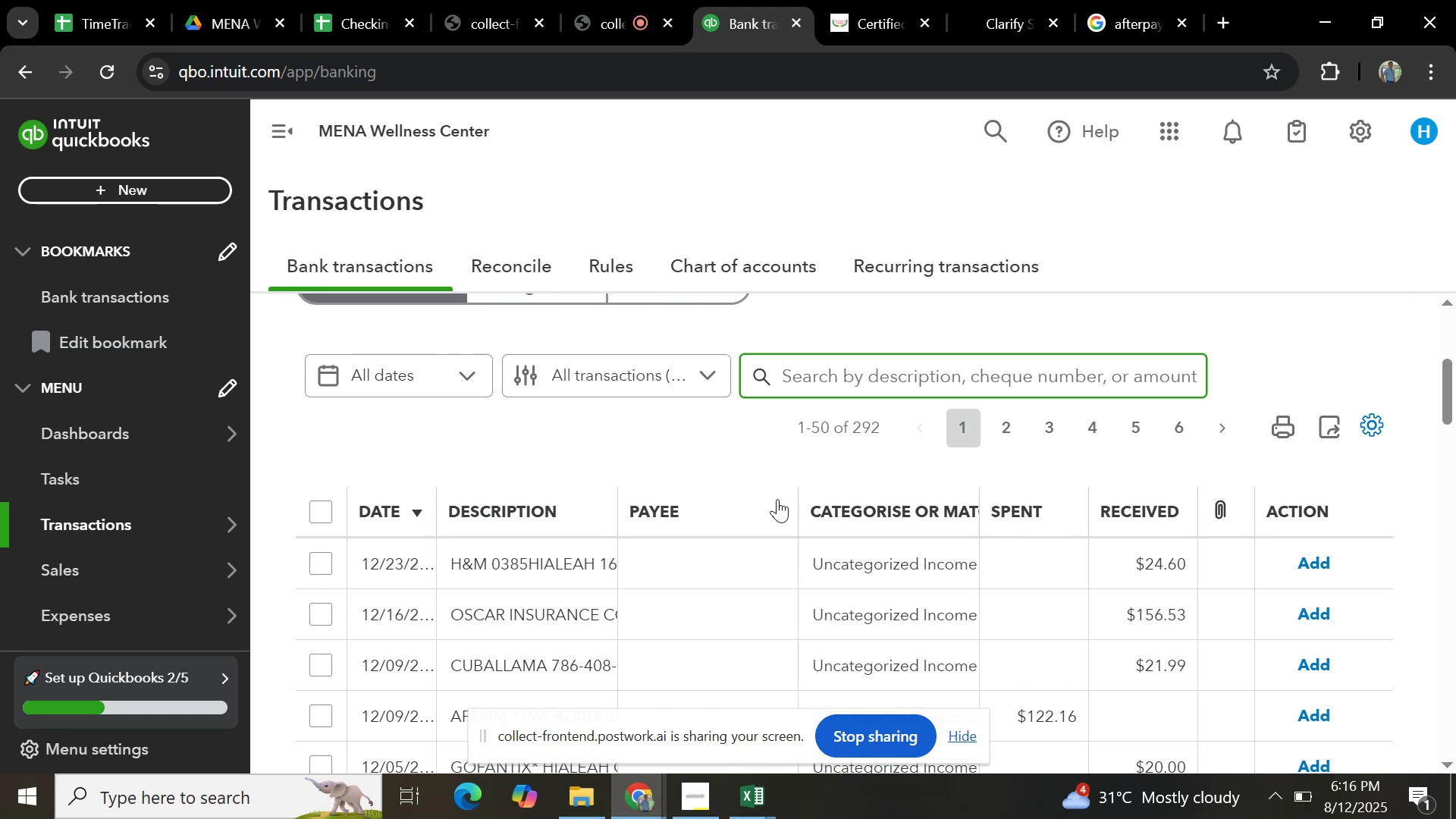 
scroll: coordinate [796, 543], scroll_direction: down, amount: 7.0
 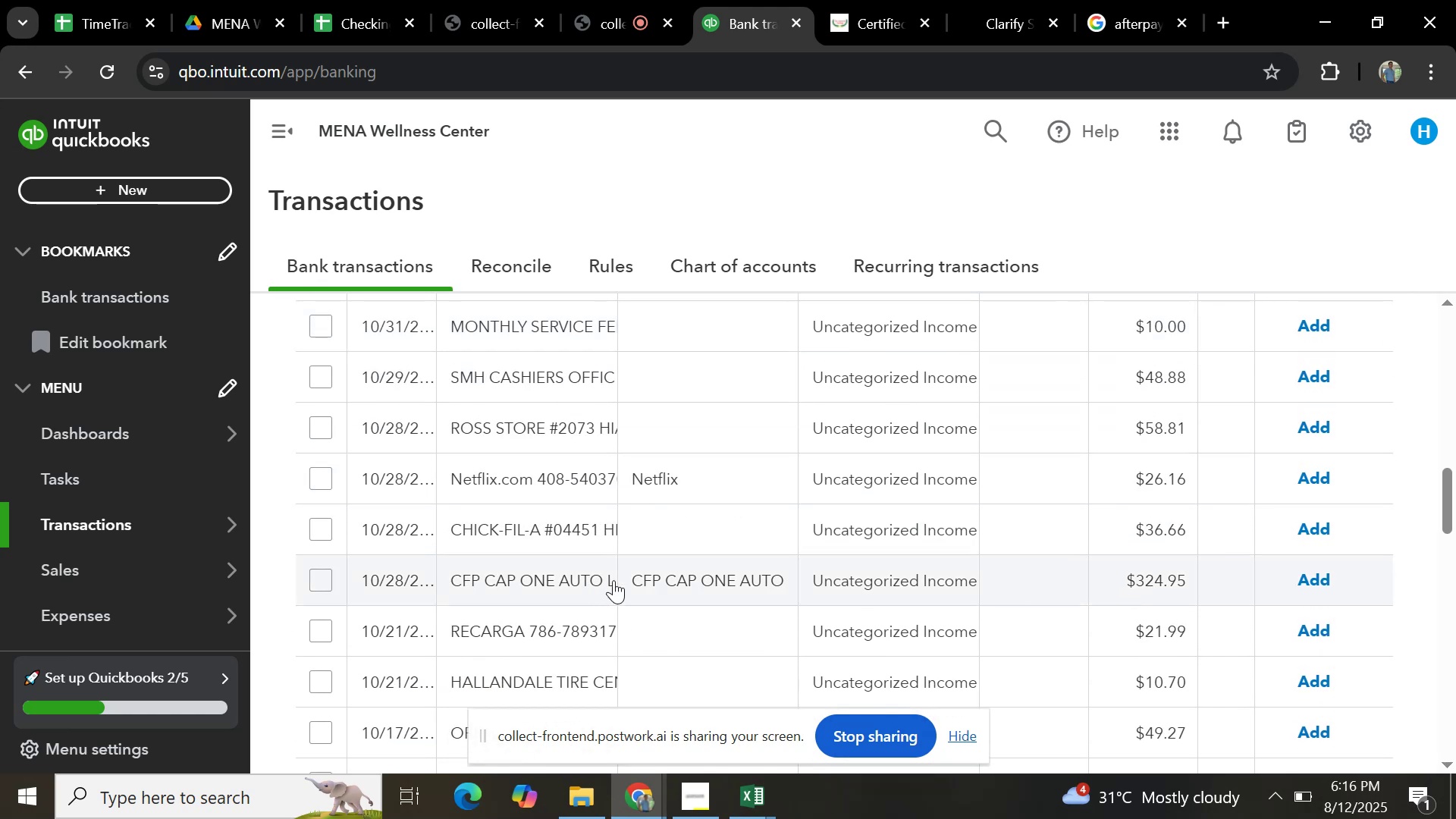 
left_click([660, 585])
 